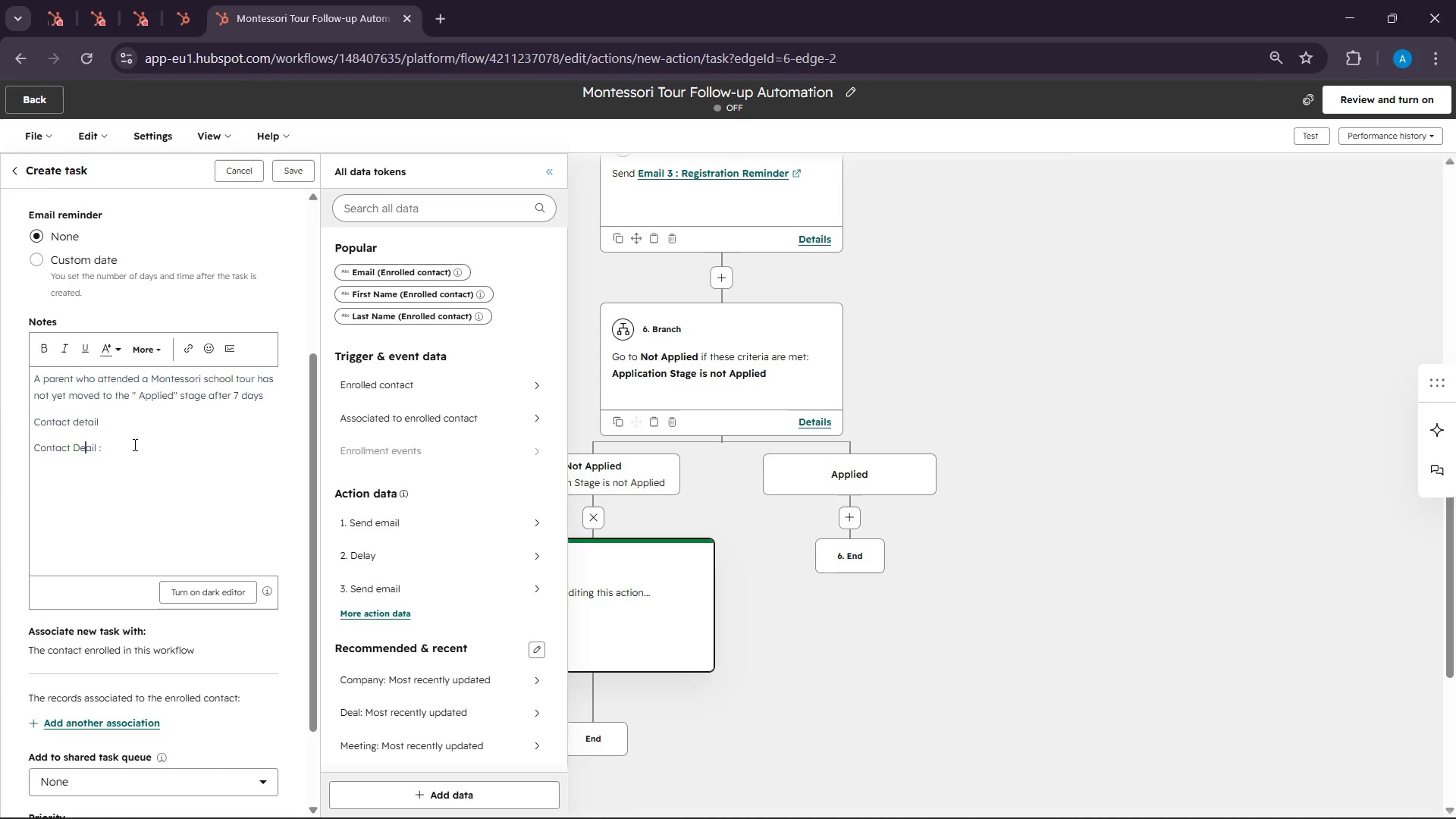 
key(T)
 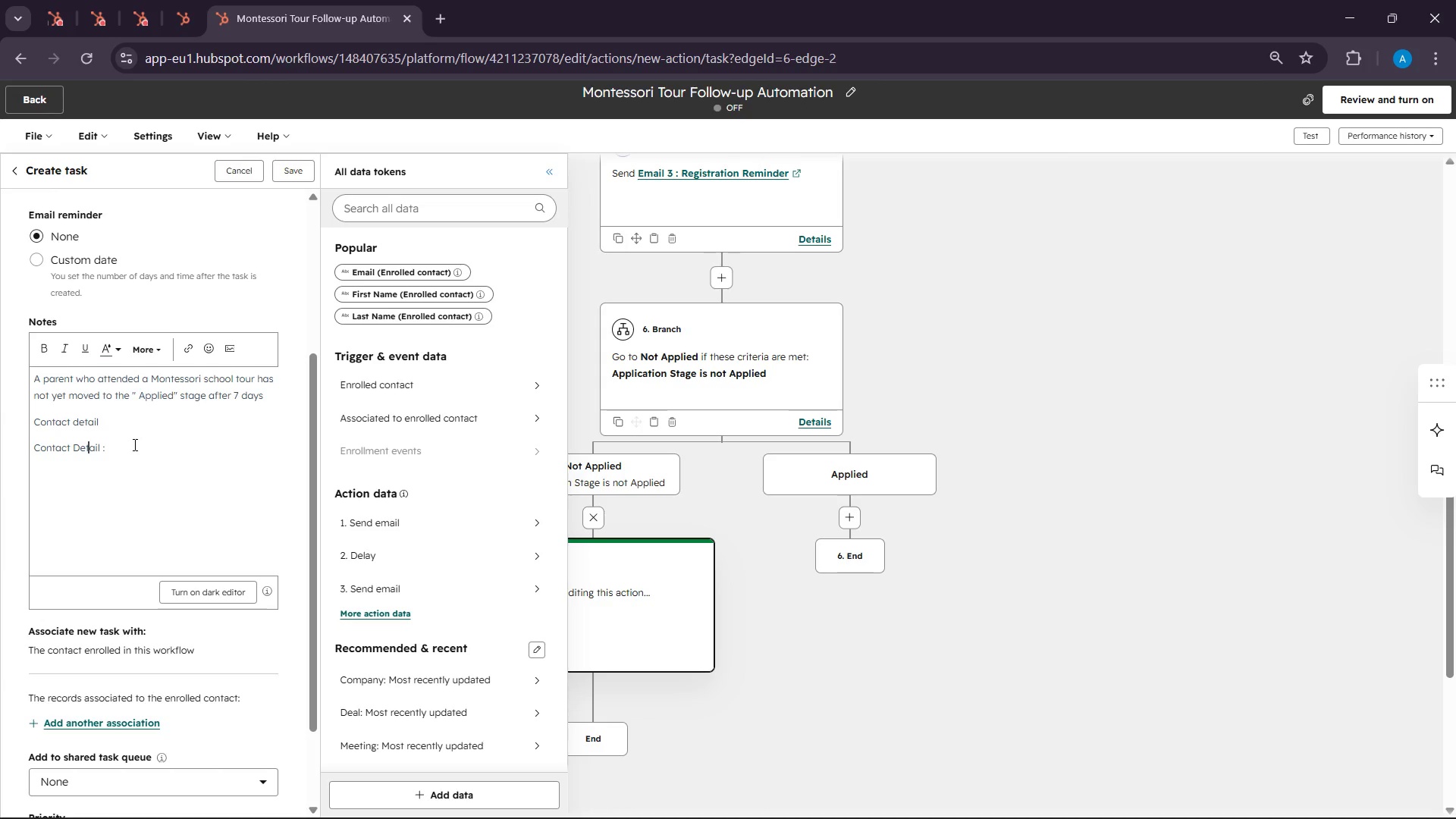 
wait(89.89)
 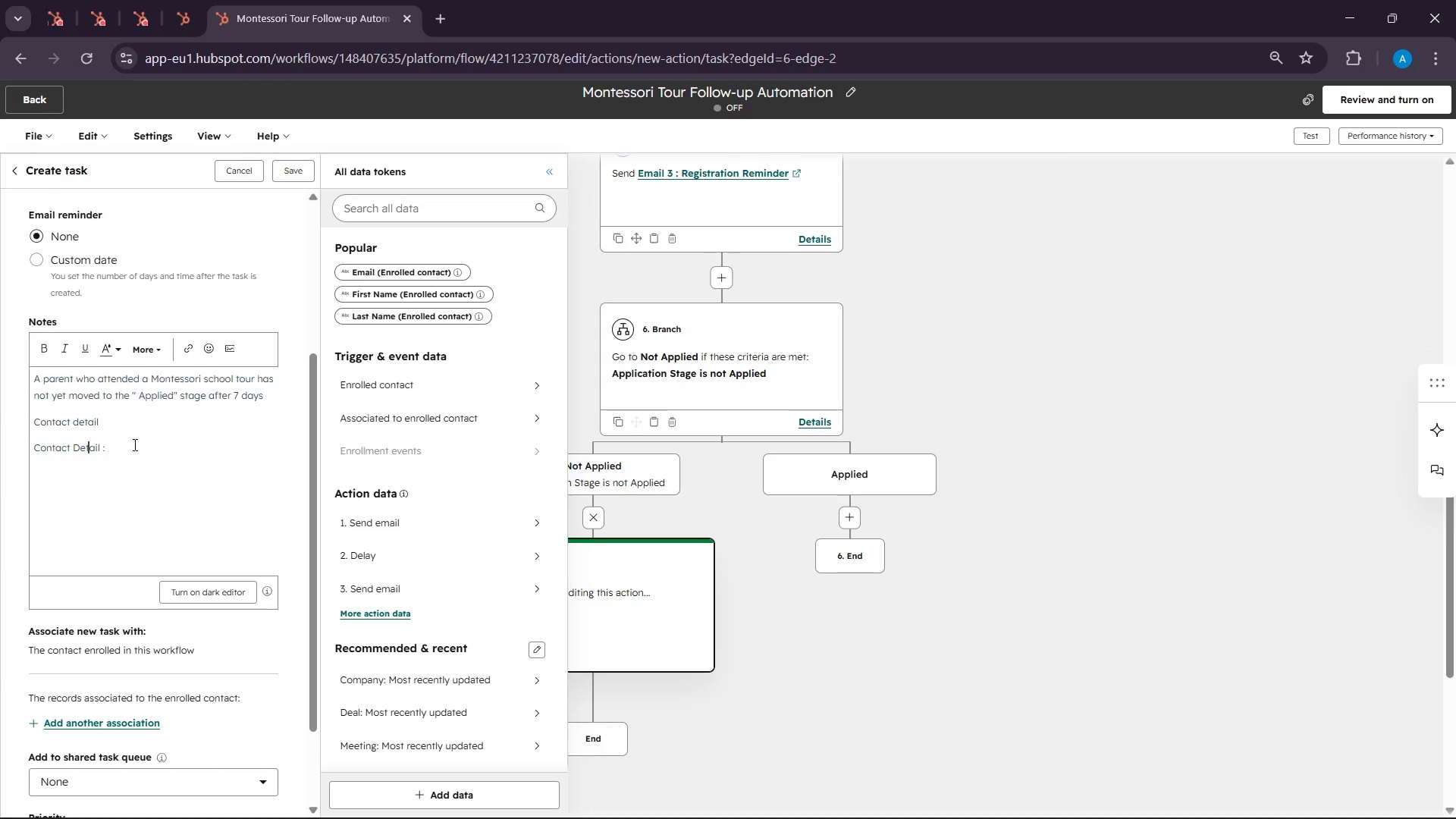 
left_click([152, 442])
 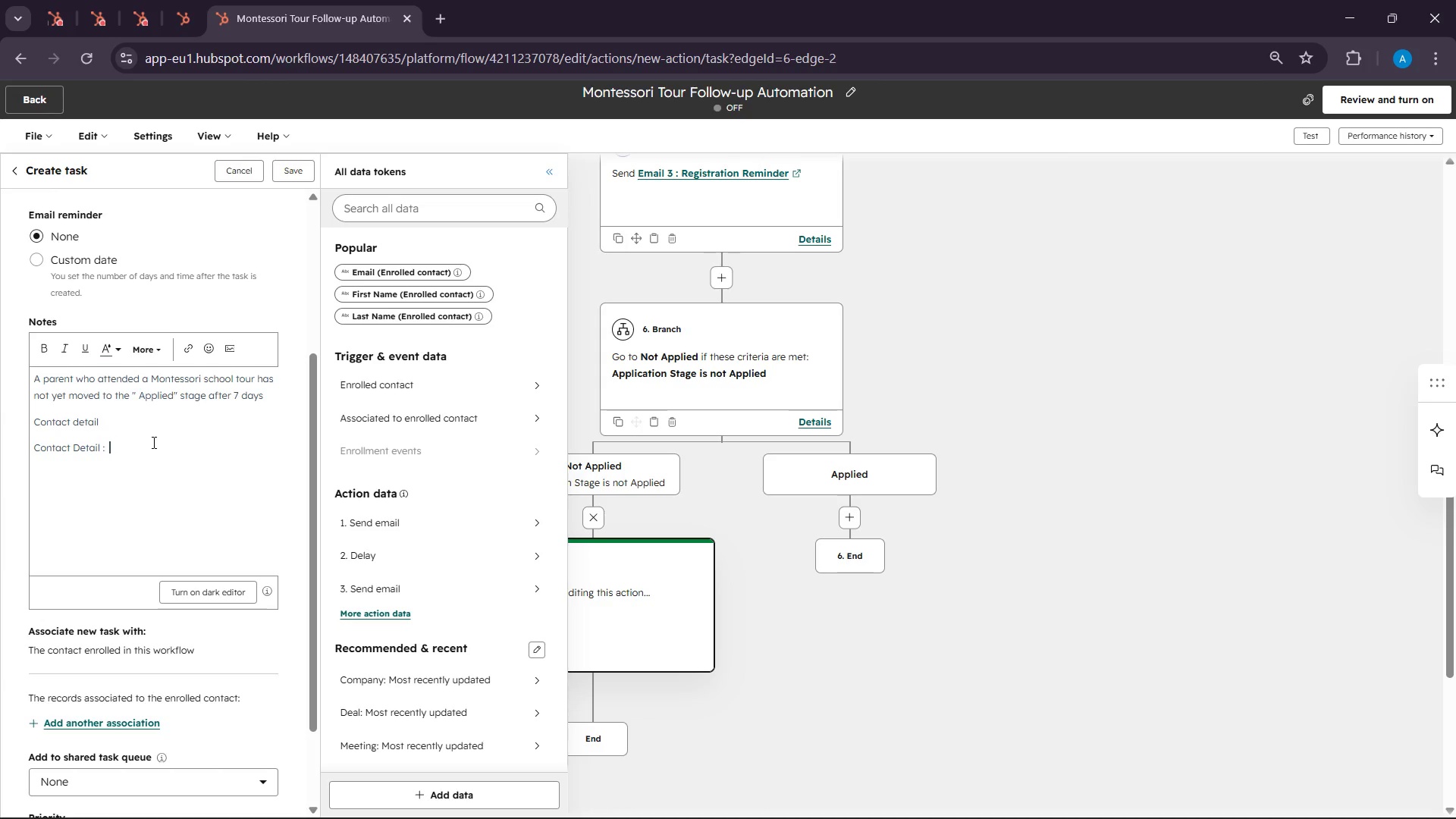 
type( Par)
key(Backspace)
key(Backspace)
key(Backspace)
 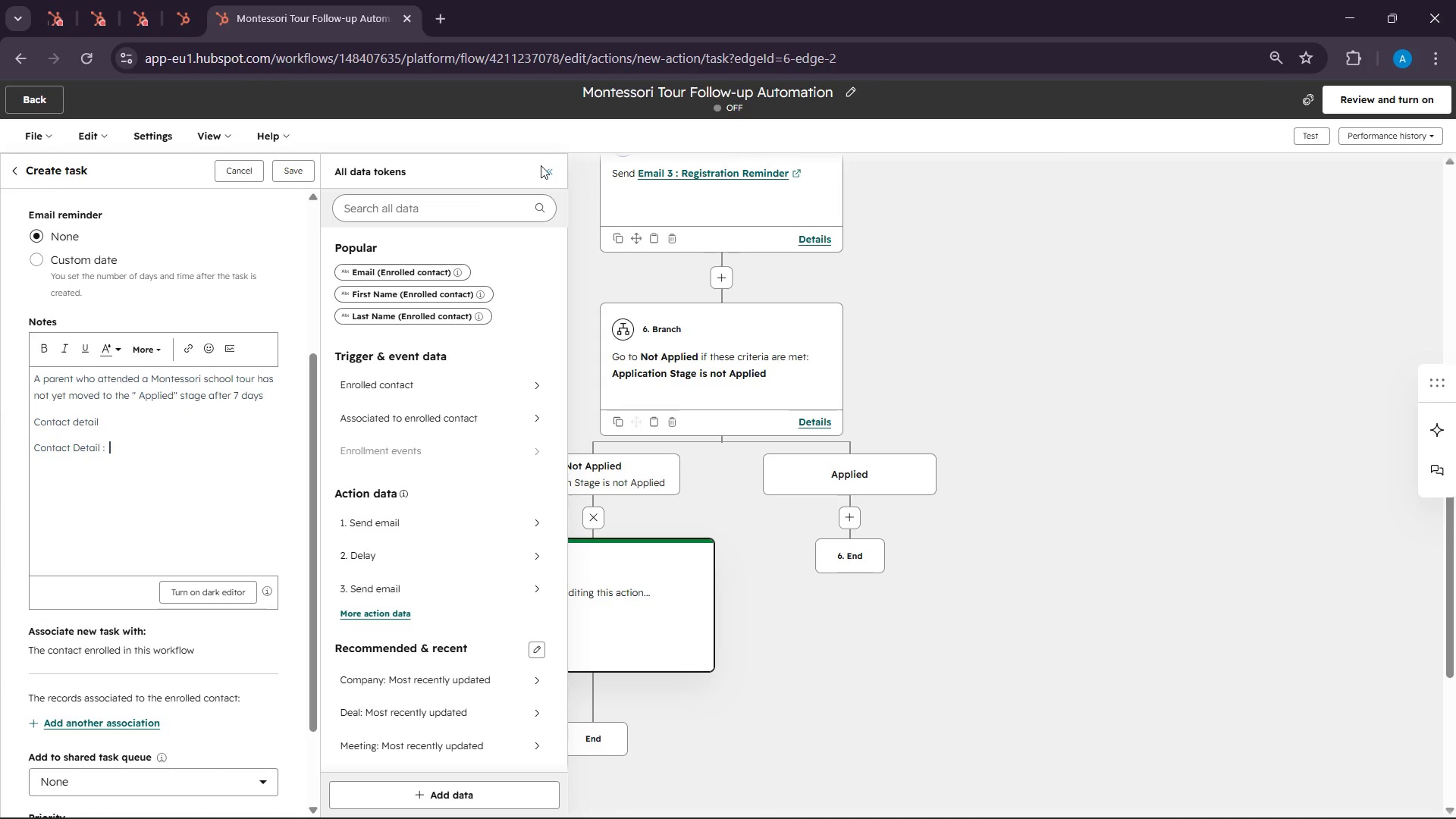 
left_click([459, 203])
 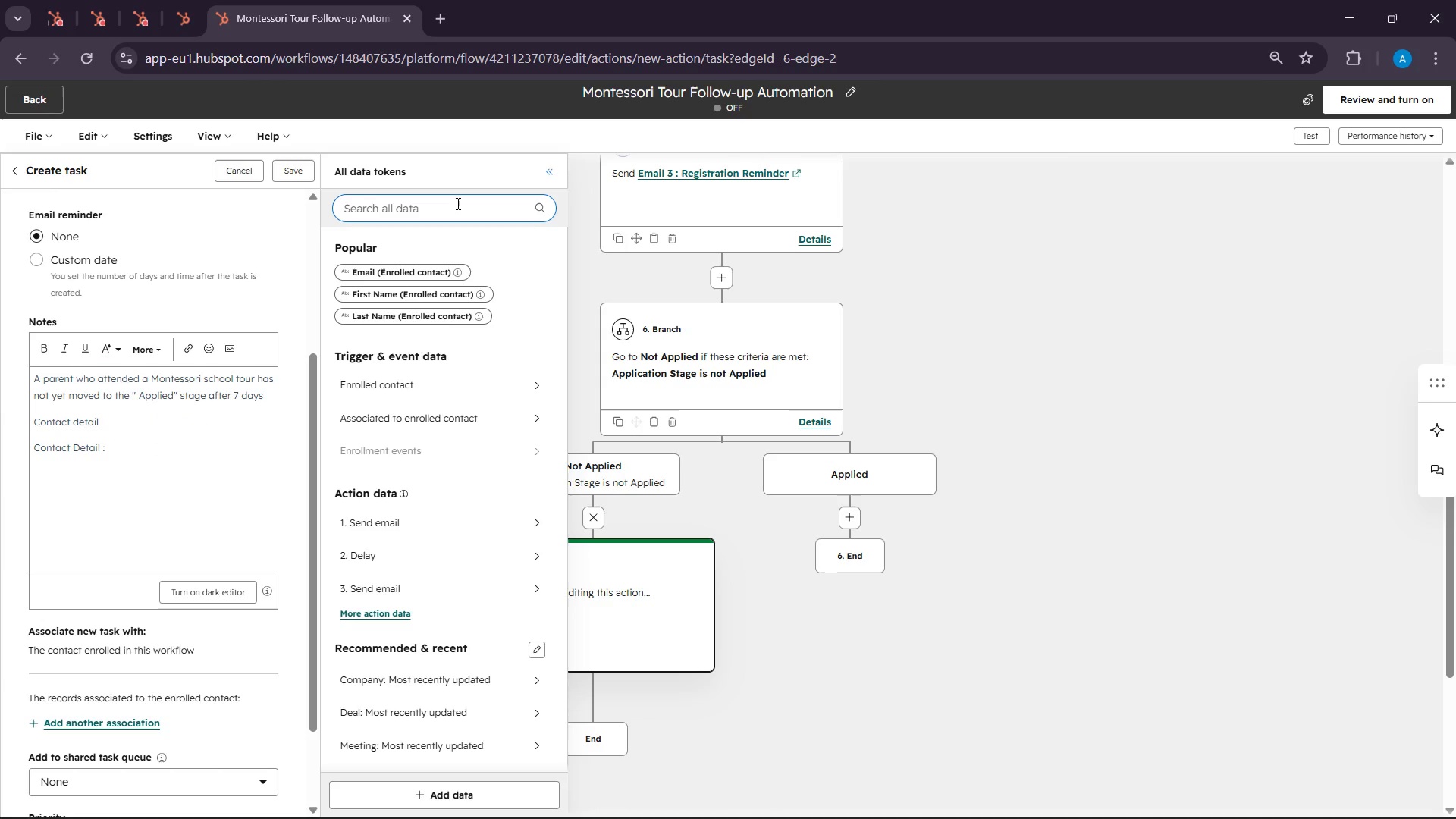 
type(Parent)
 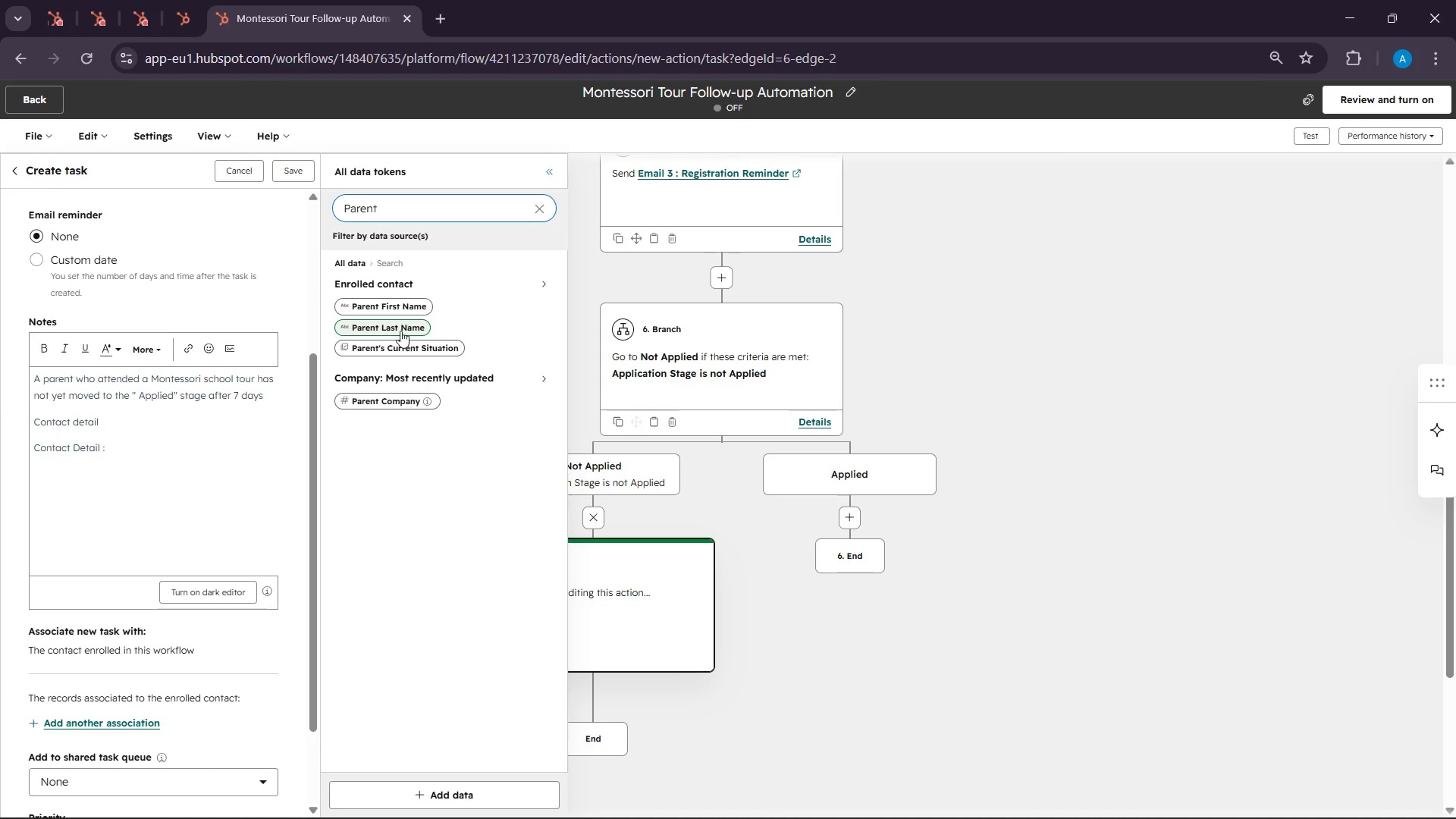 
left_click([400, 311])
 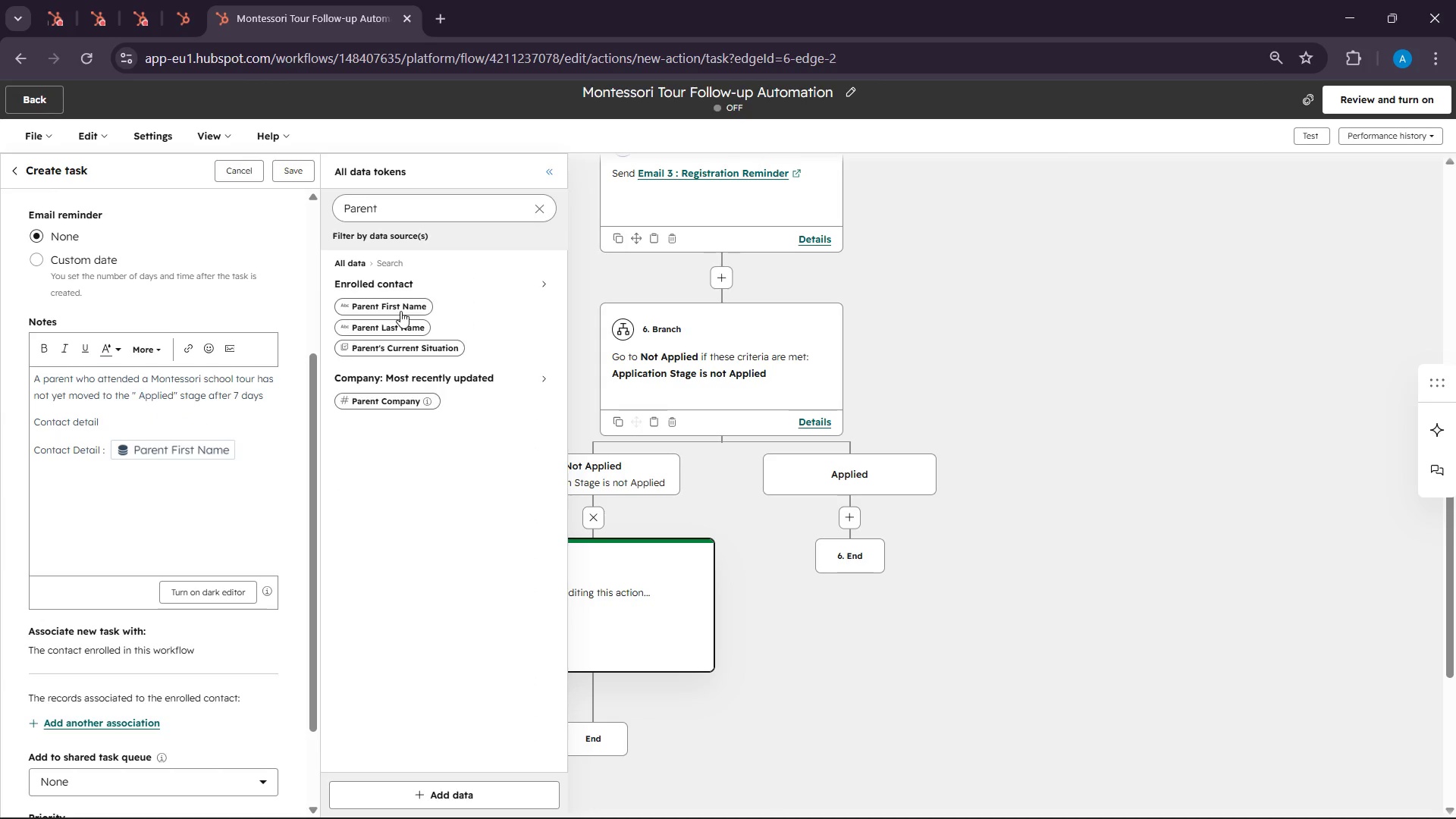 
key(Space)
 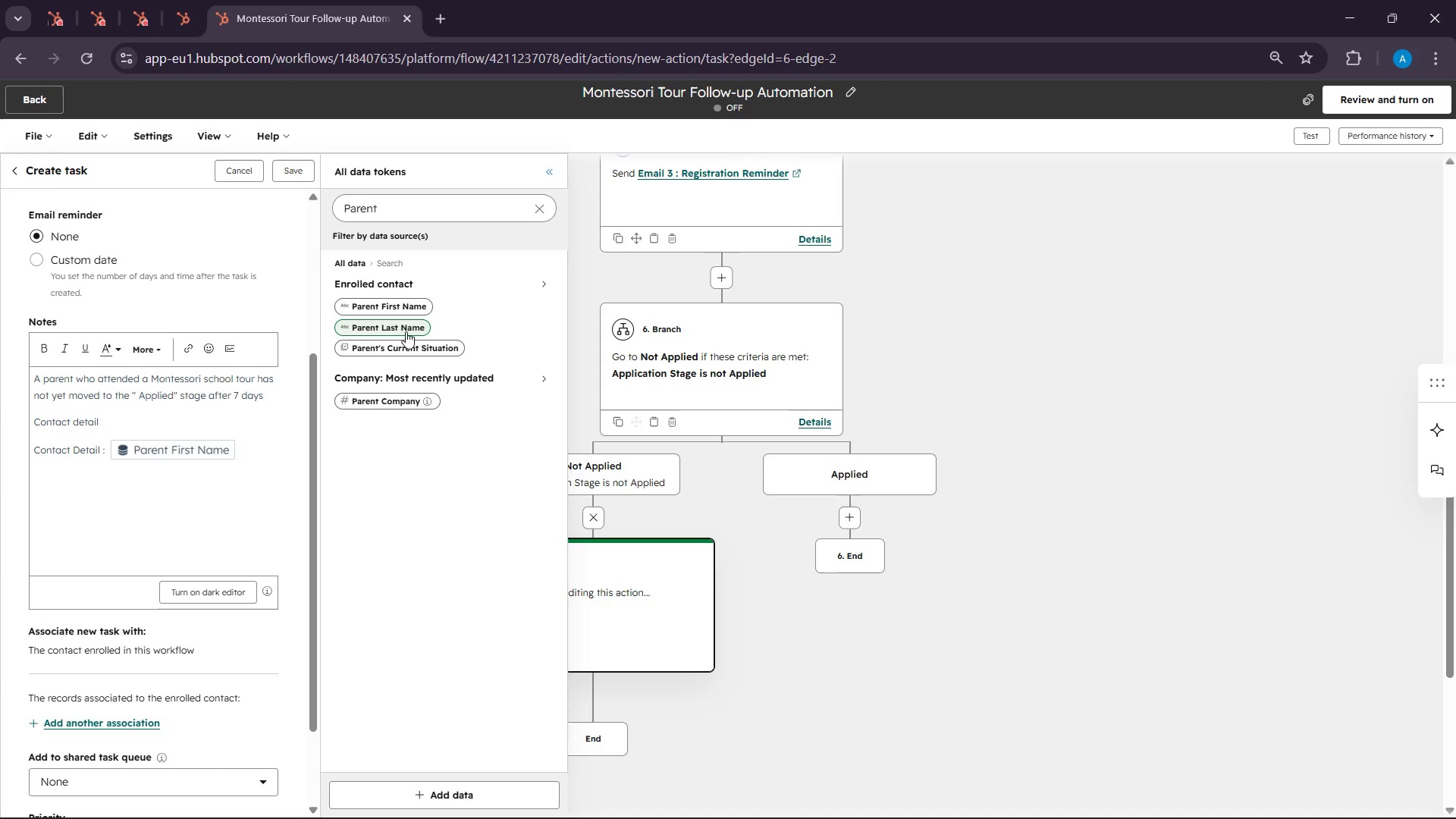 
left_click([405, 331])
 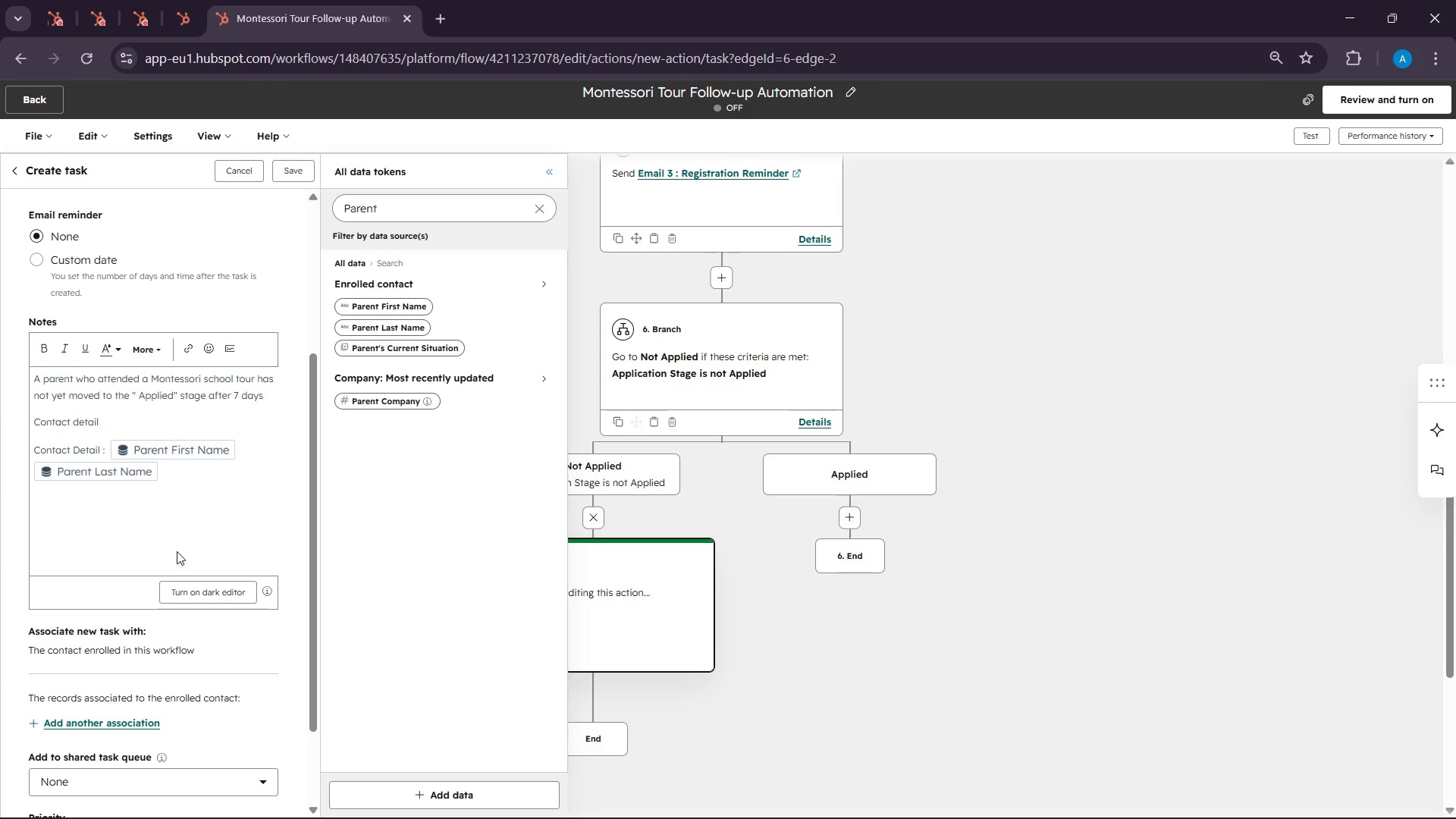 
key(Enter)
 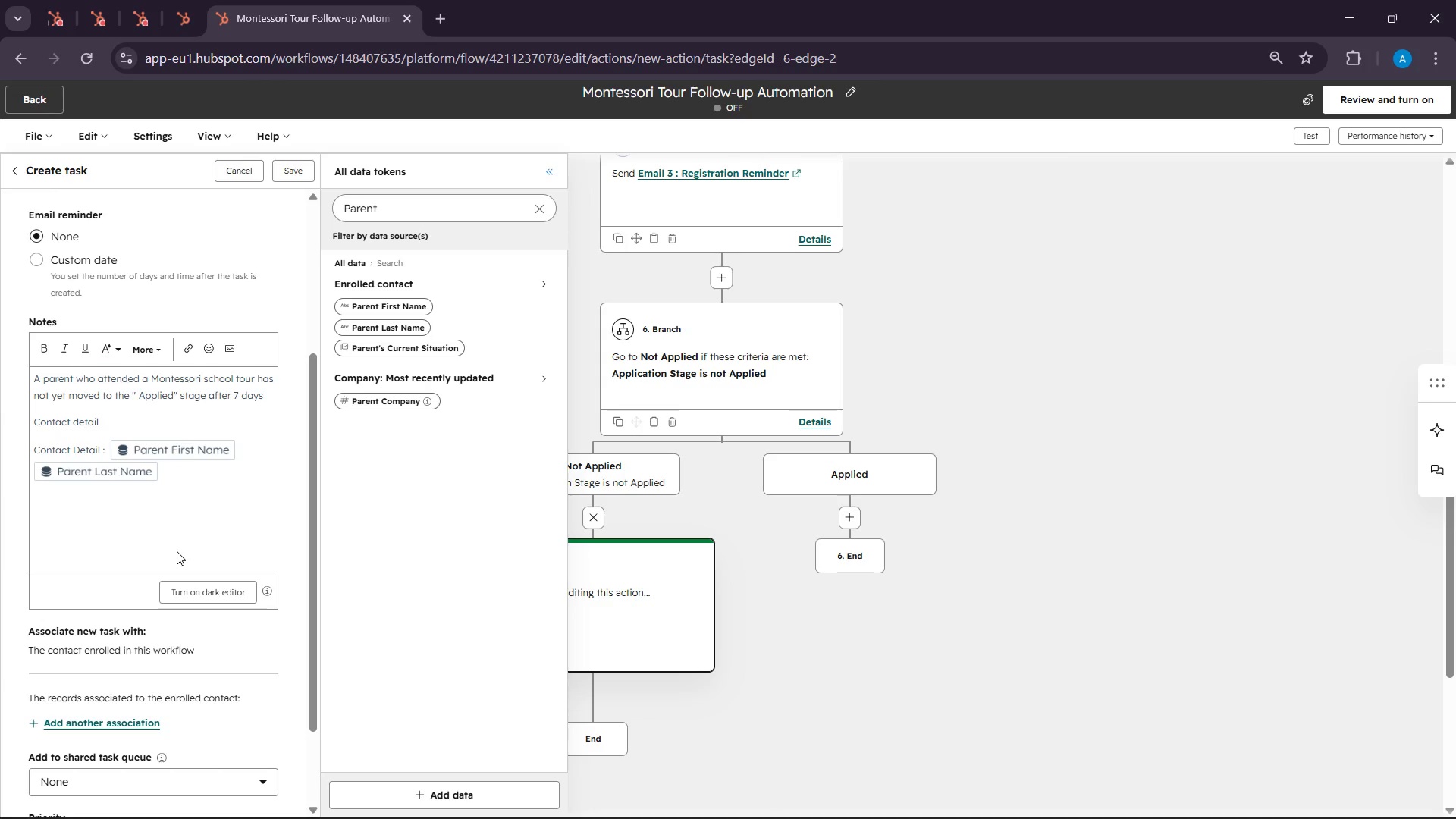 
type(Phone number: )
 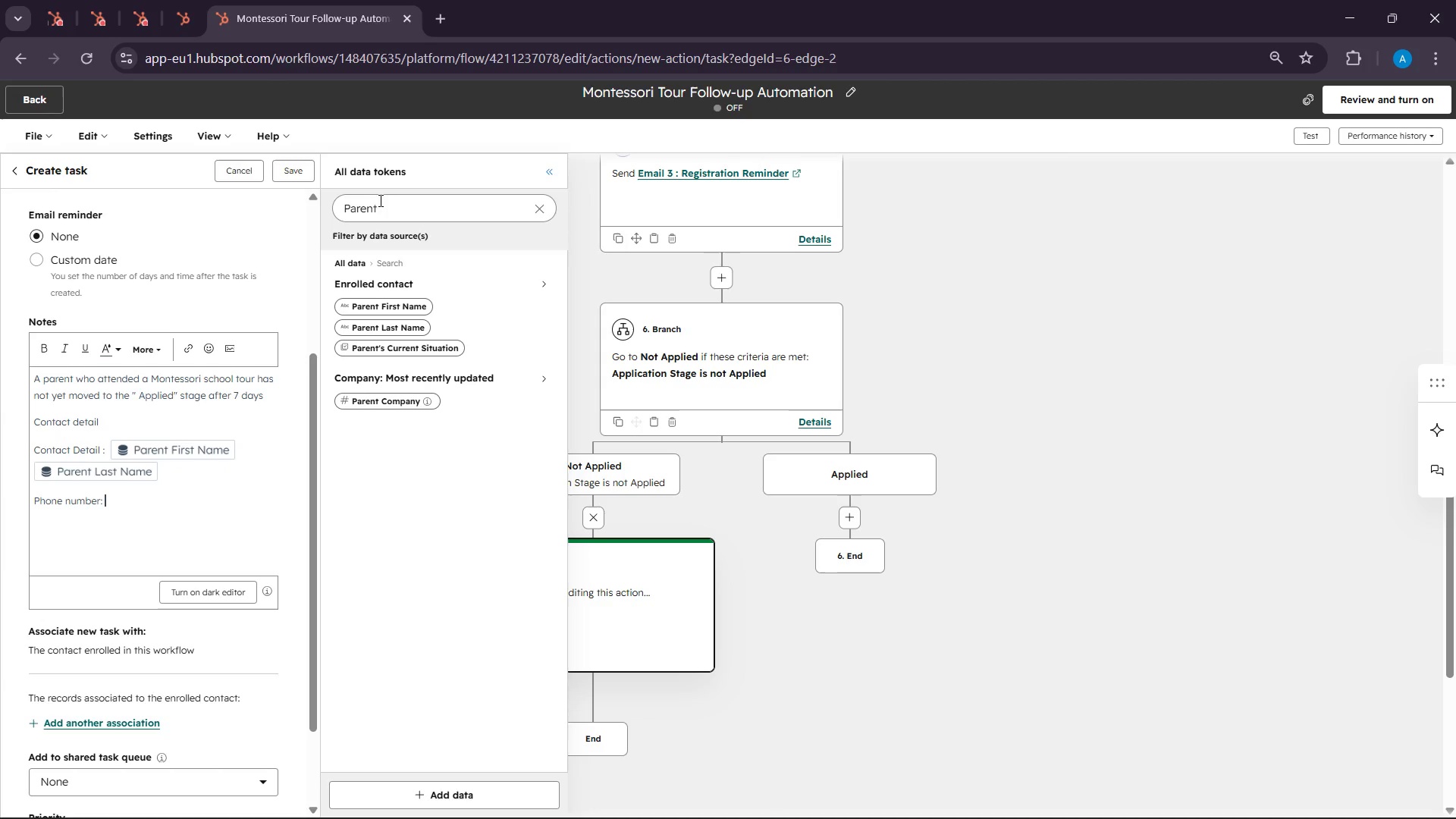 
double_click([377, 208])
 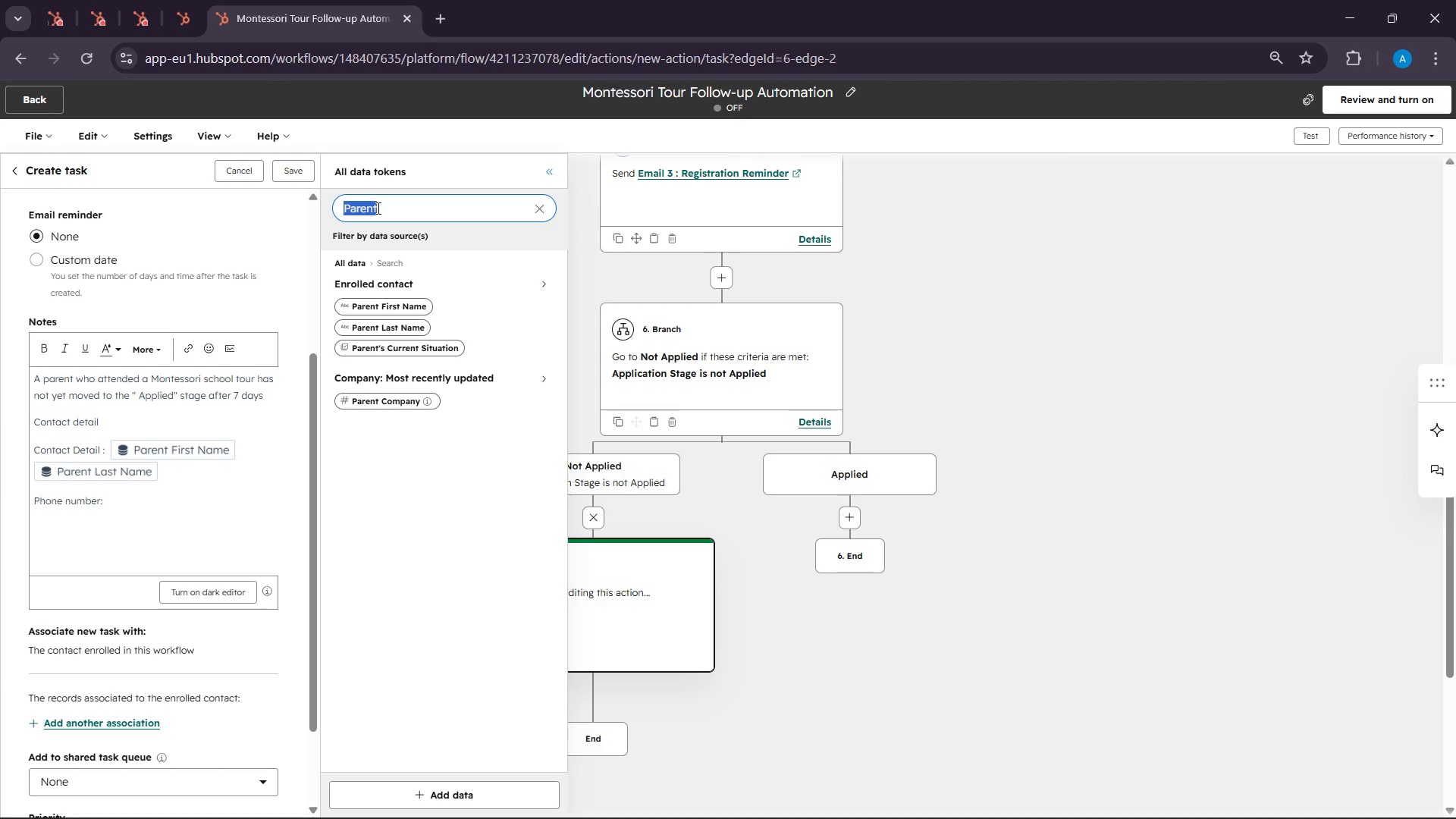 
type(phone)
 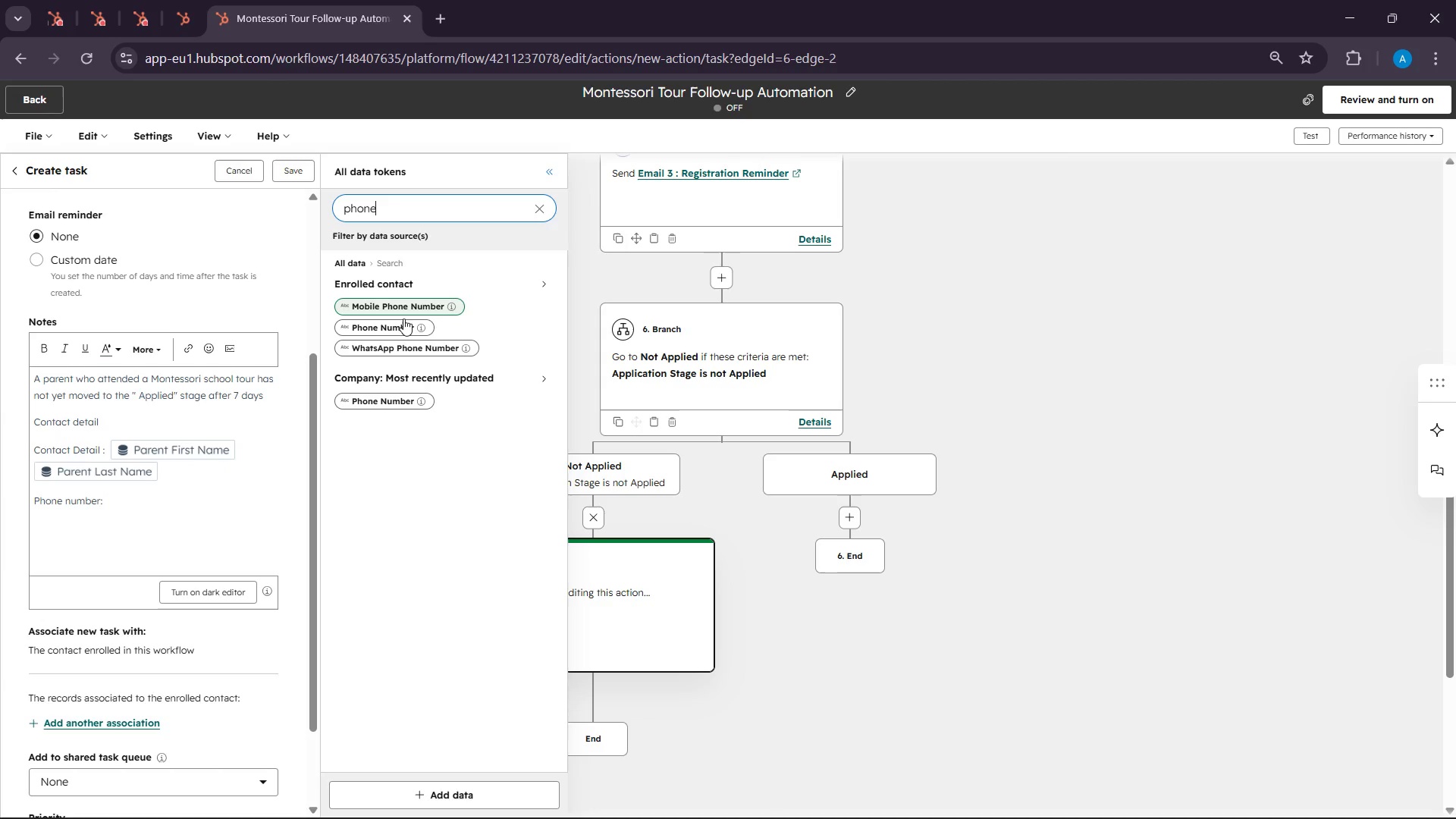 
left_click([403, 318])
 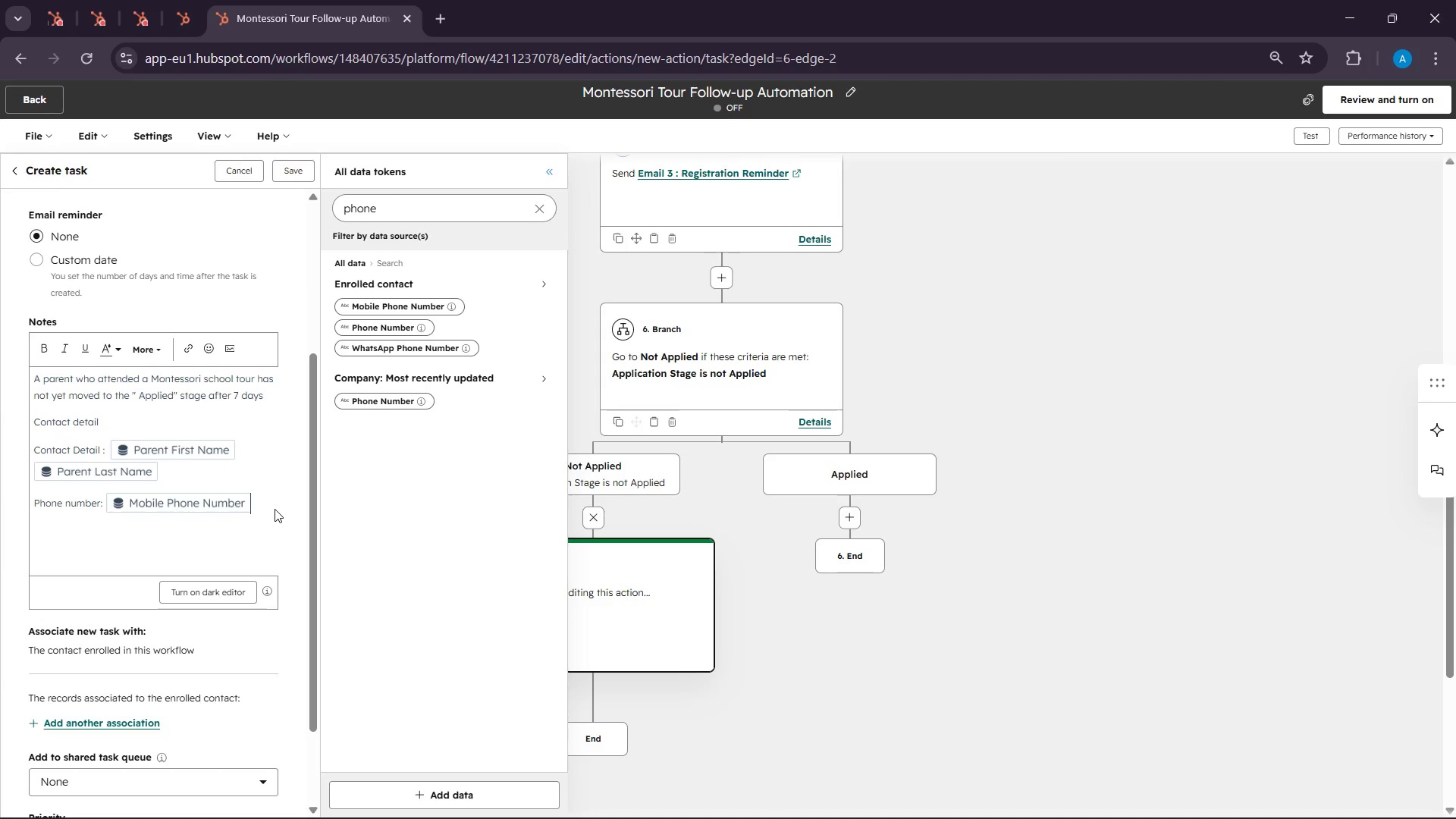 
key(Backspace)
 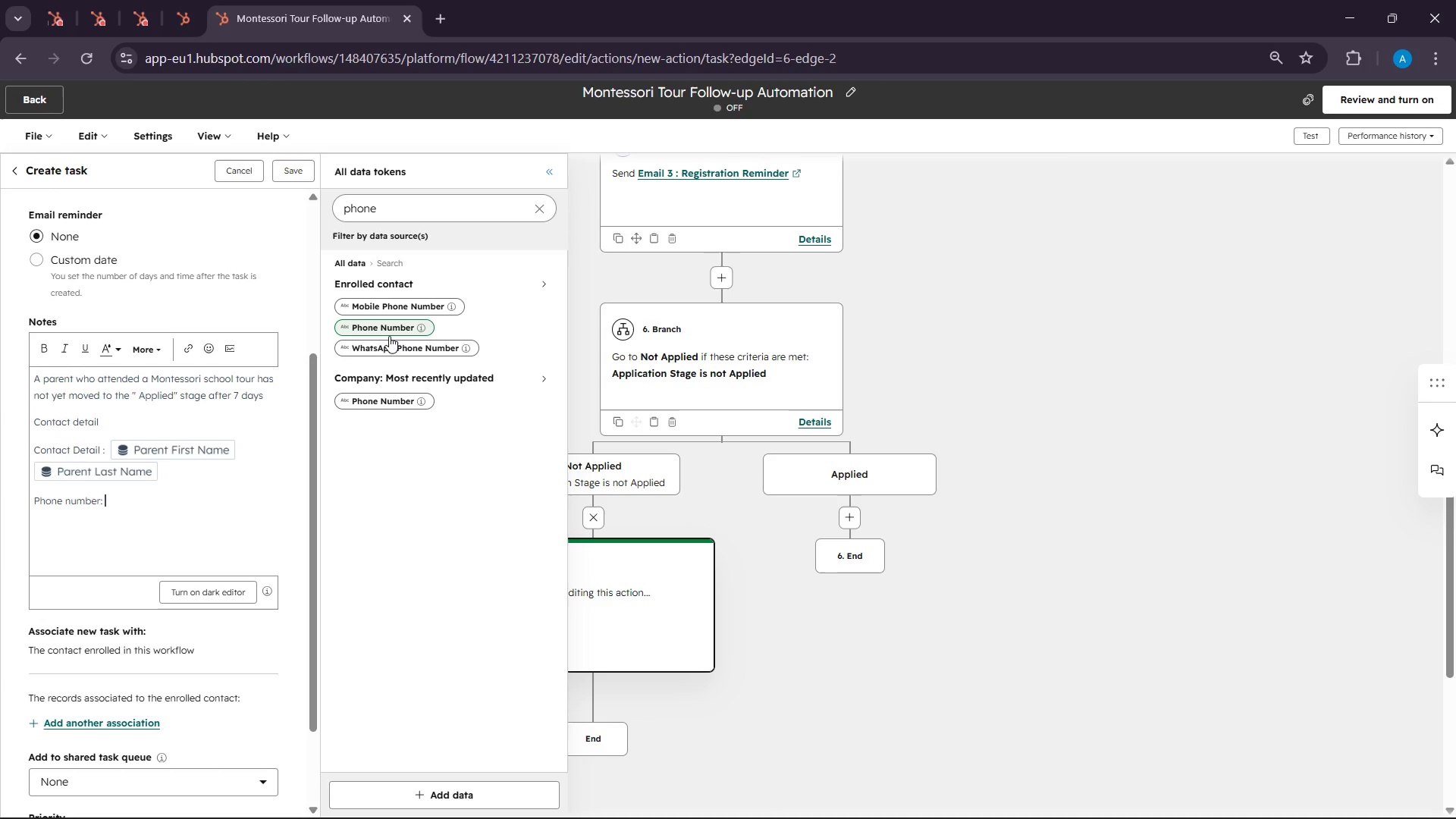 
left_click([387, 336])
 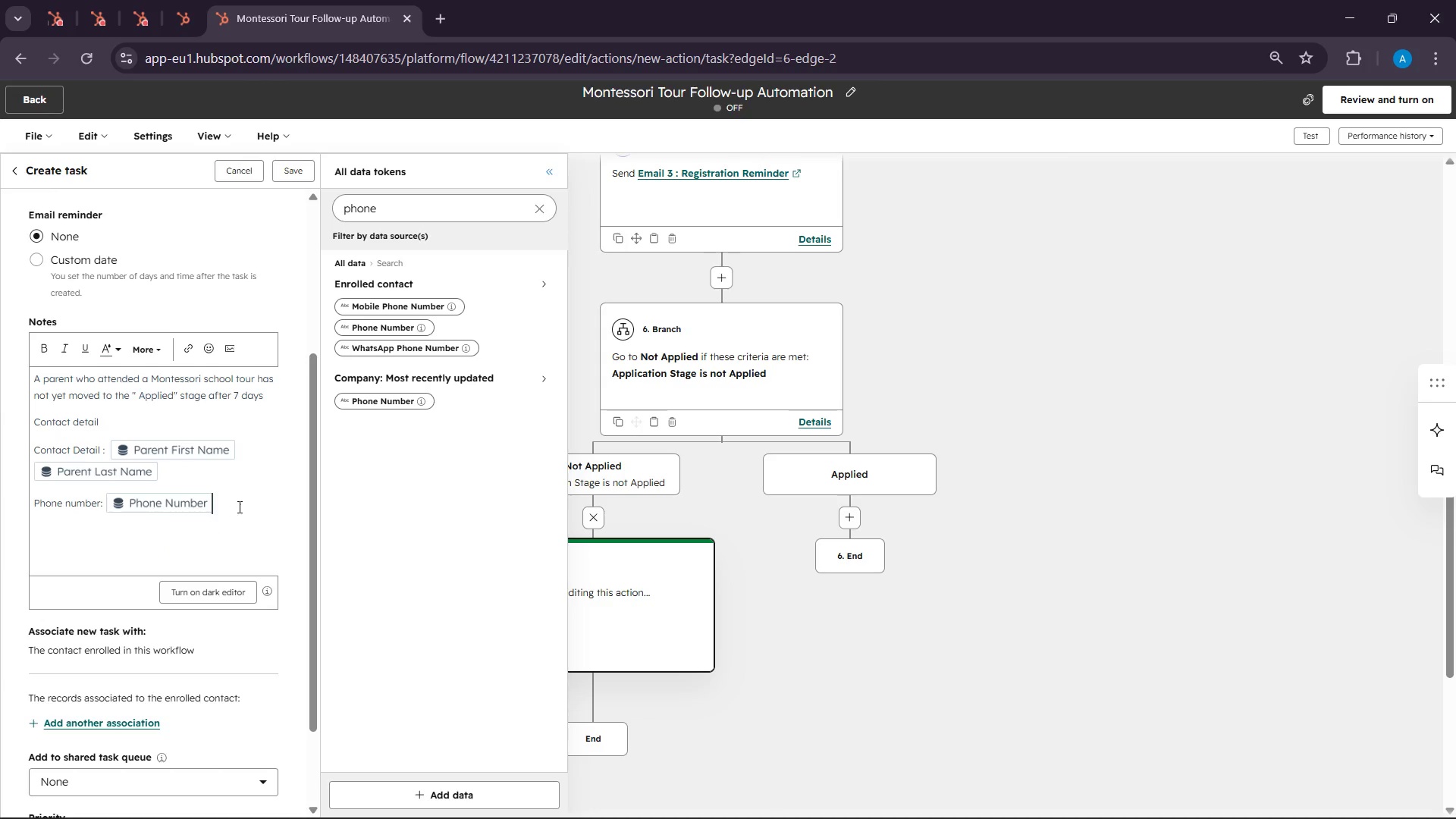 
left_click([238, 507])
 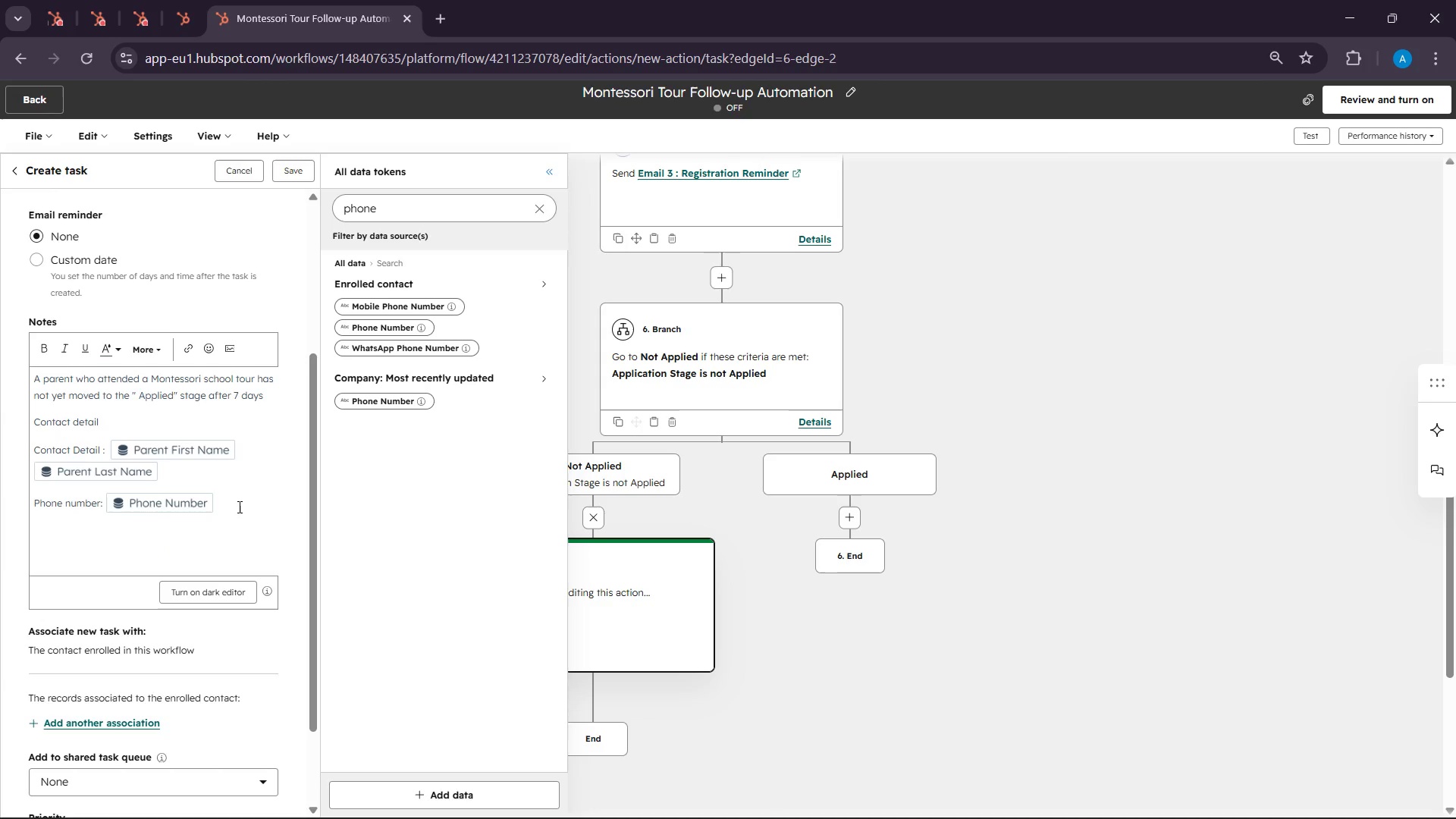 
key(Enter)
 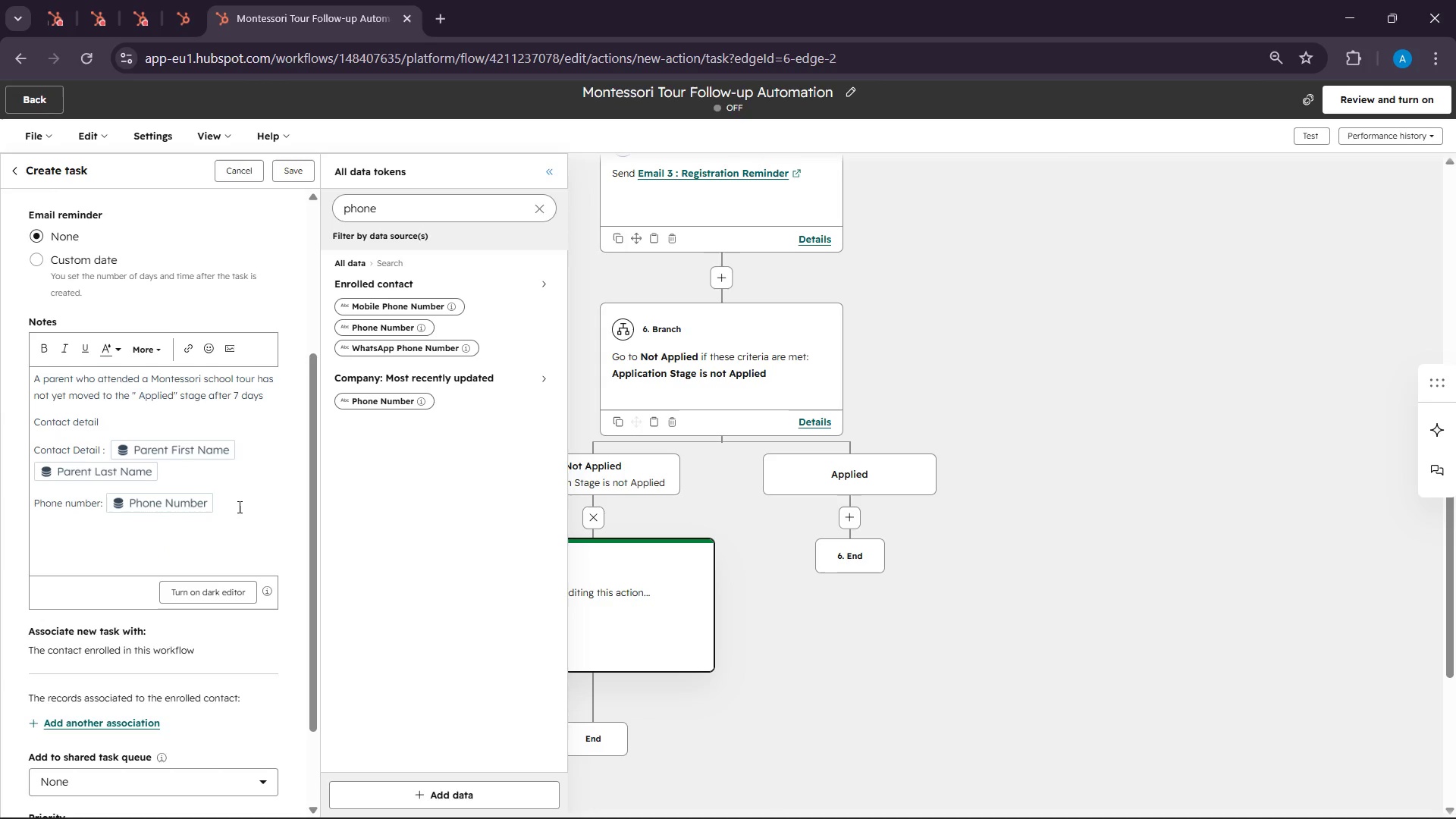 
type(Child Nme)
key(Backspace)
key(Backspace)
type(ame : )
 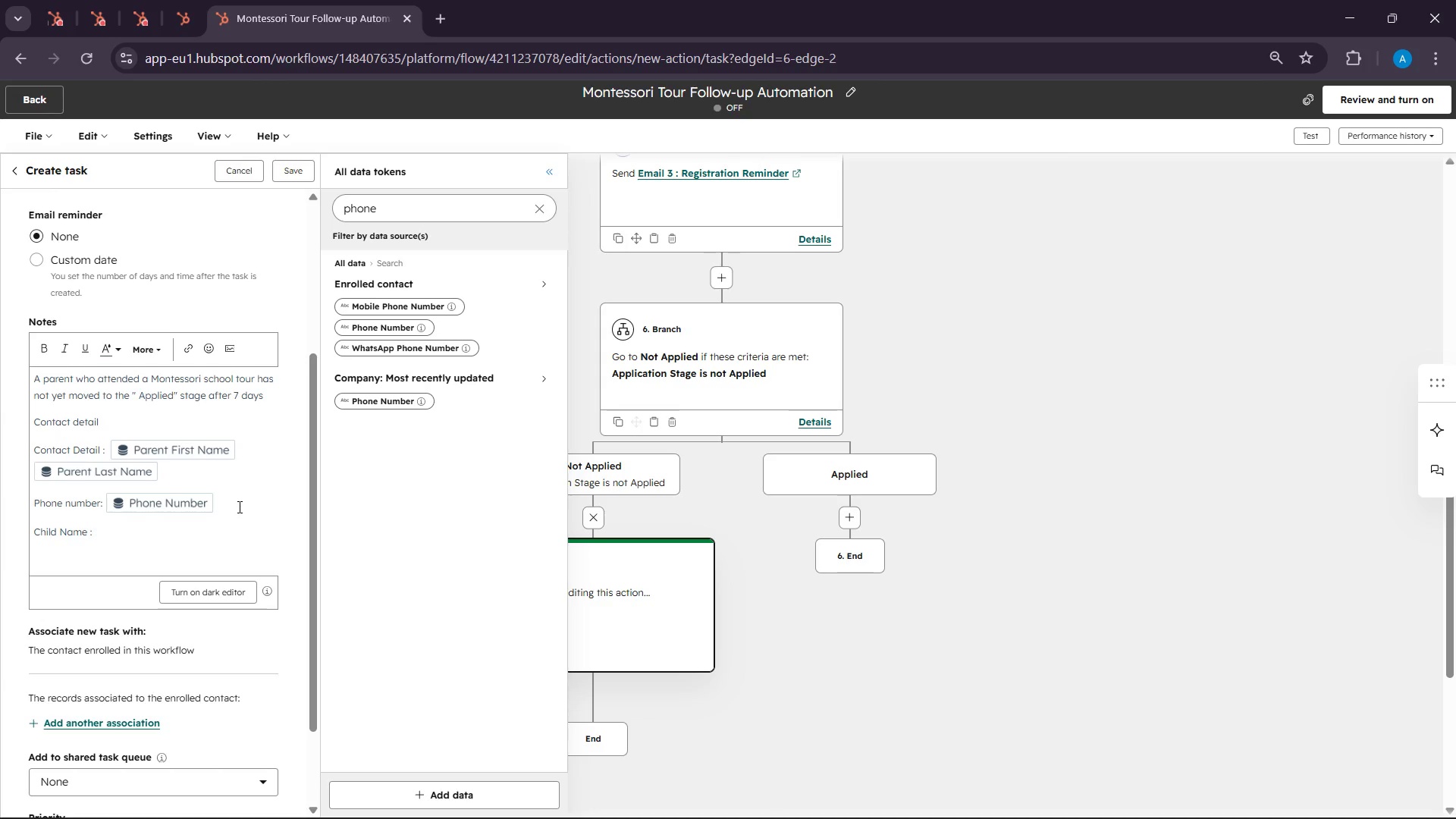 
double_click([423, 213])
 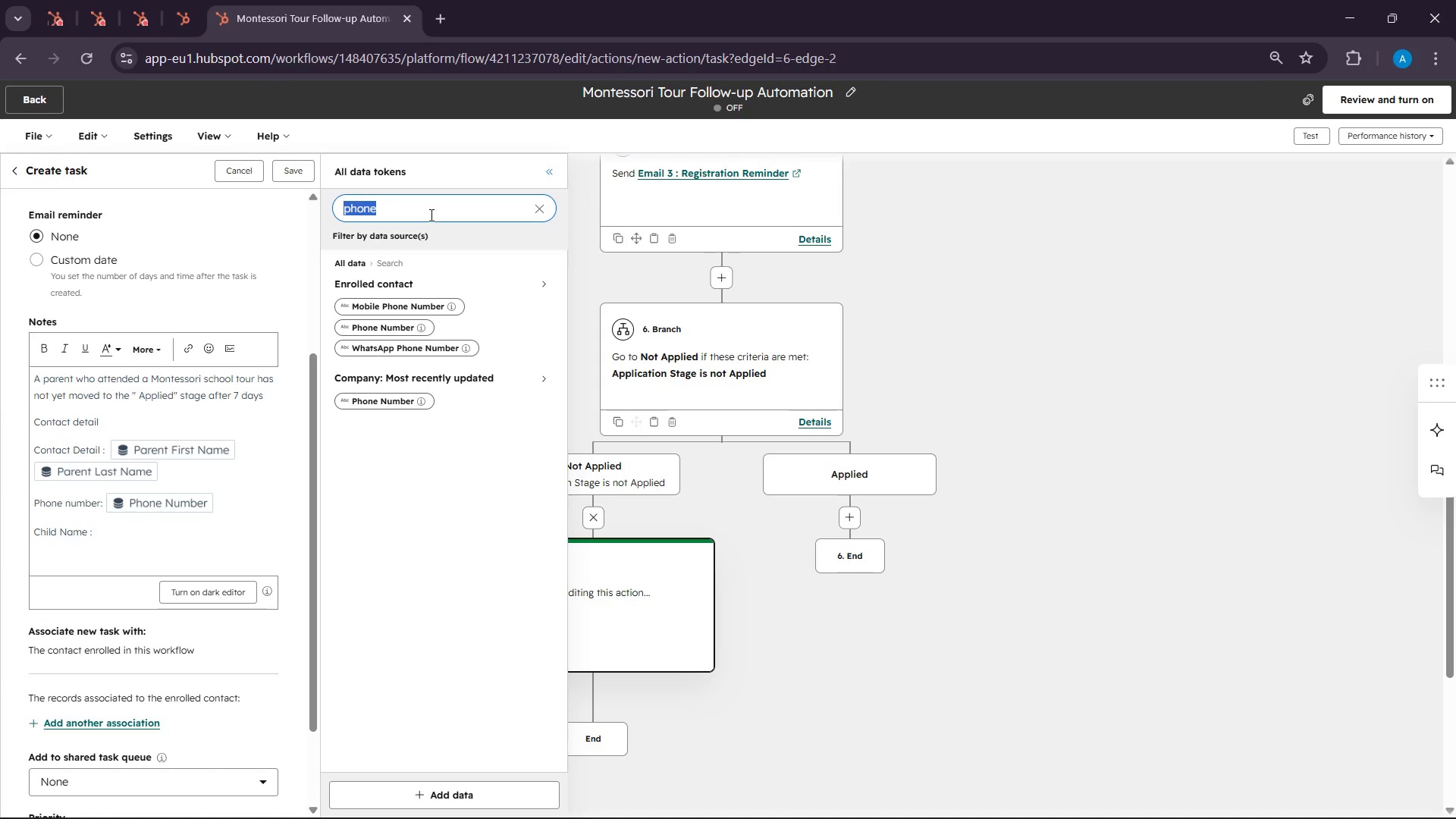 
triple_click([423, 213])
 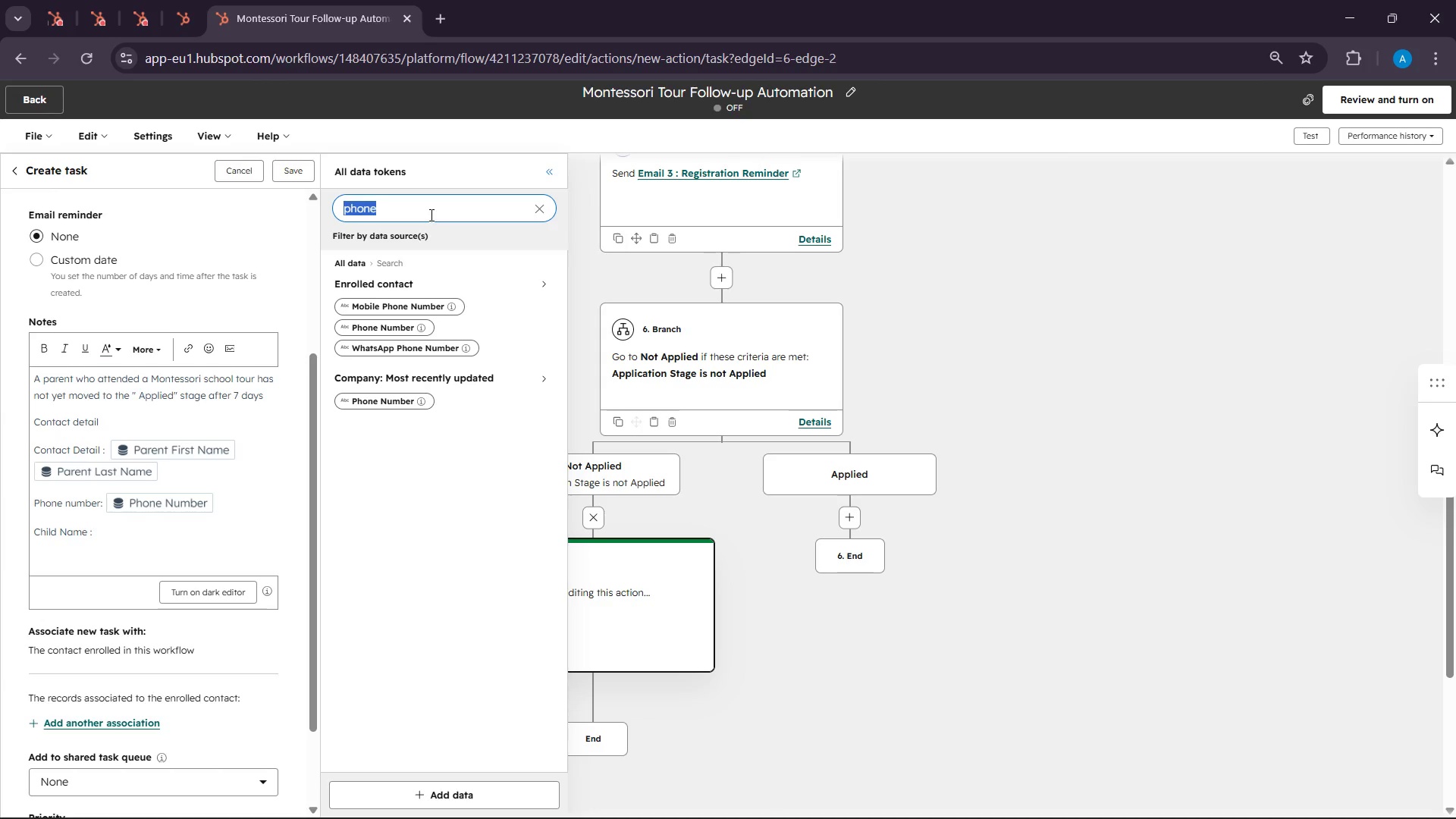 
type(child)
 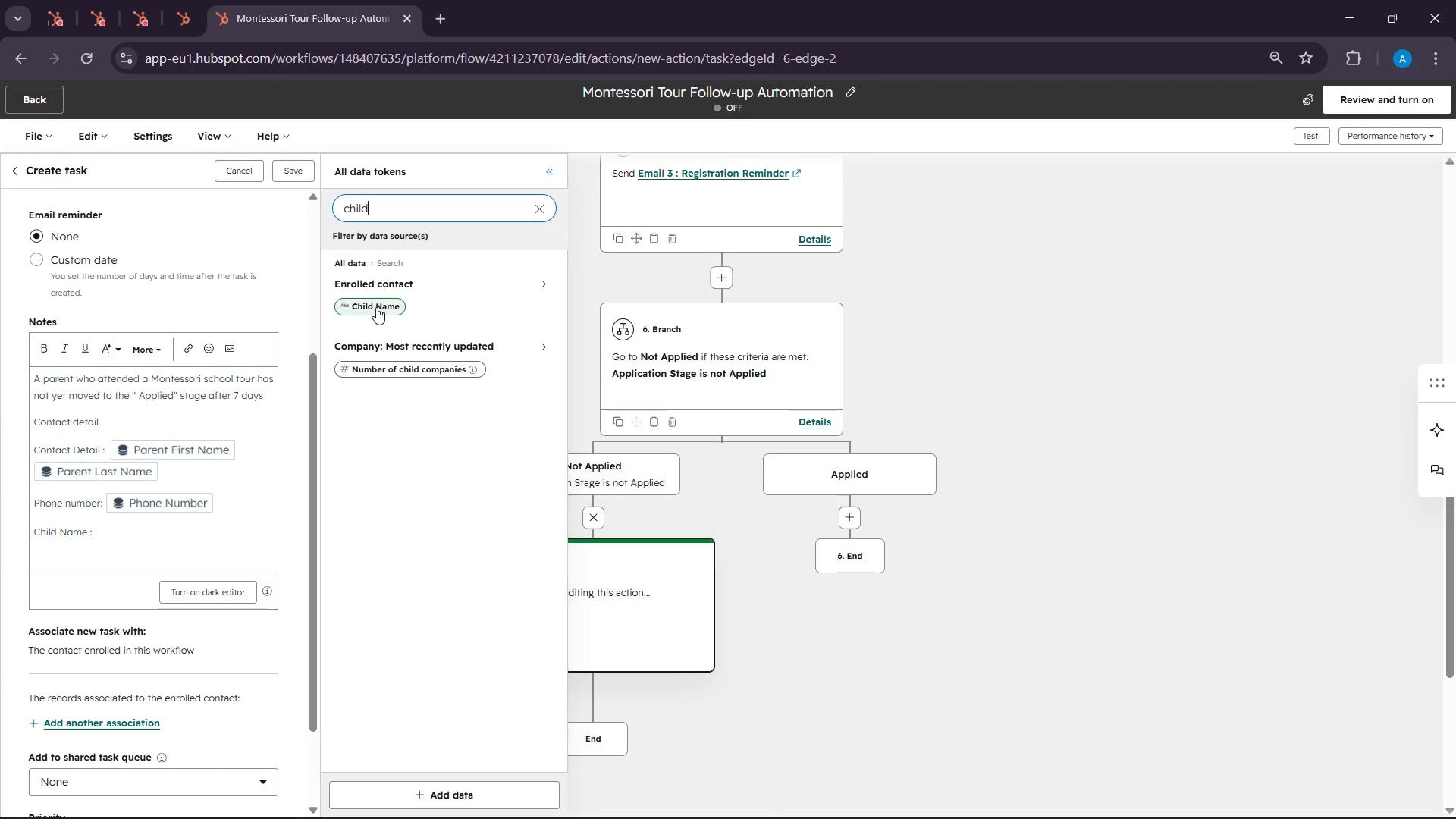 
left_click([376, 308])
 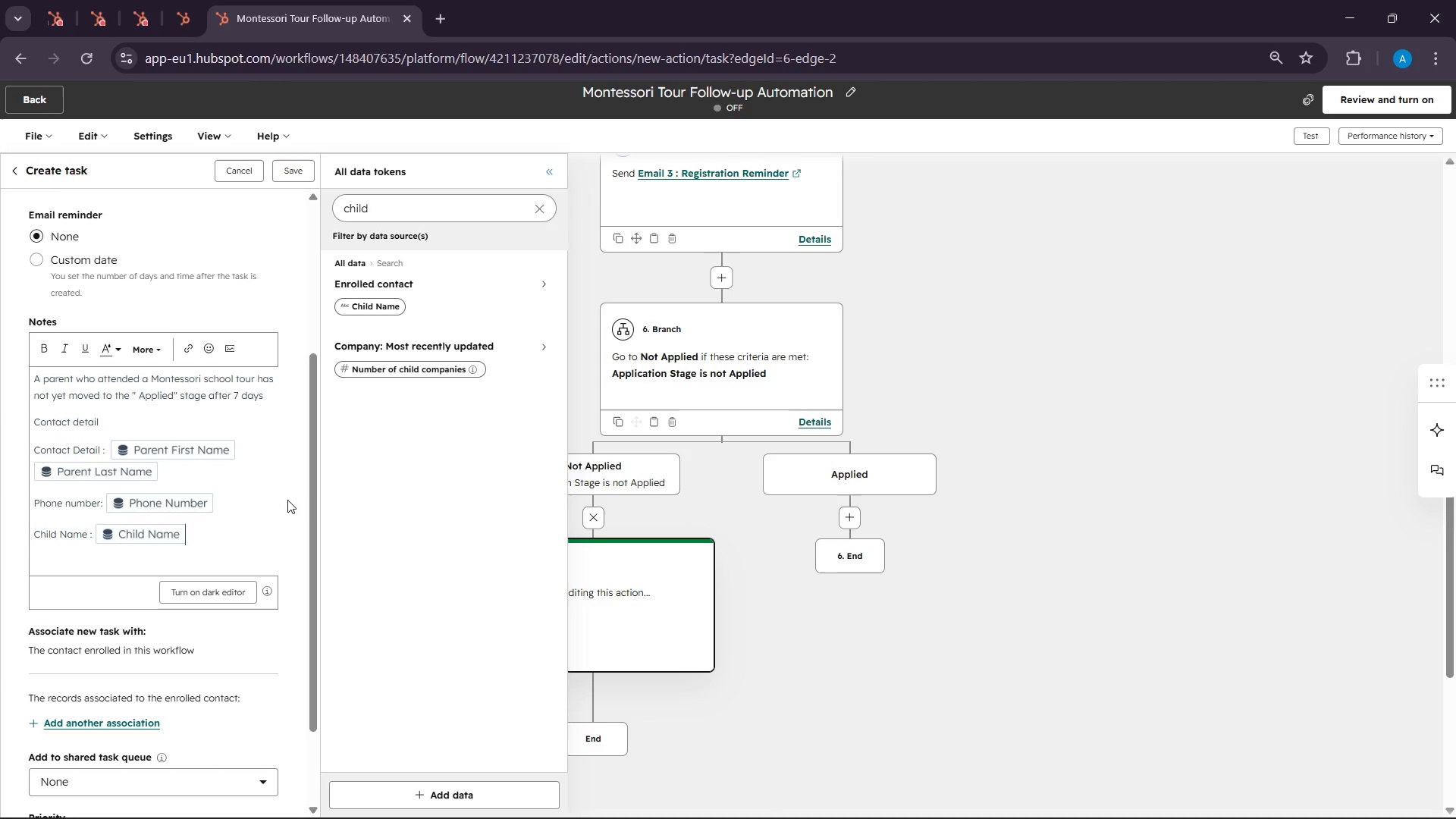 
key(Enter)
 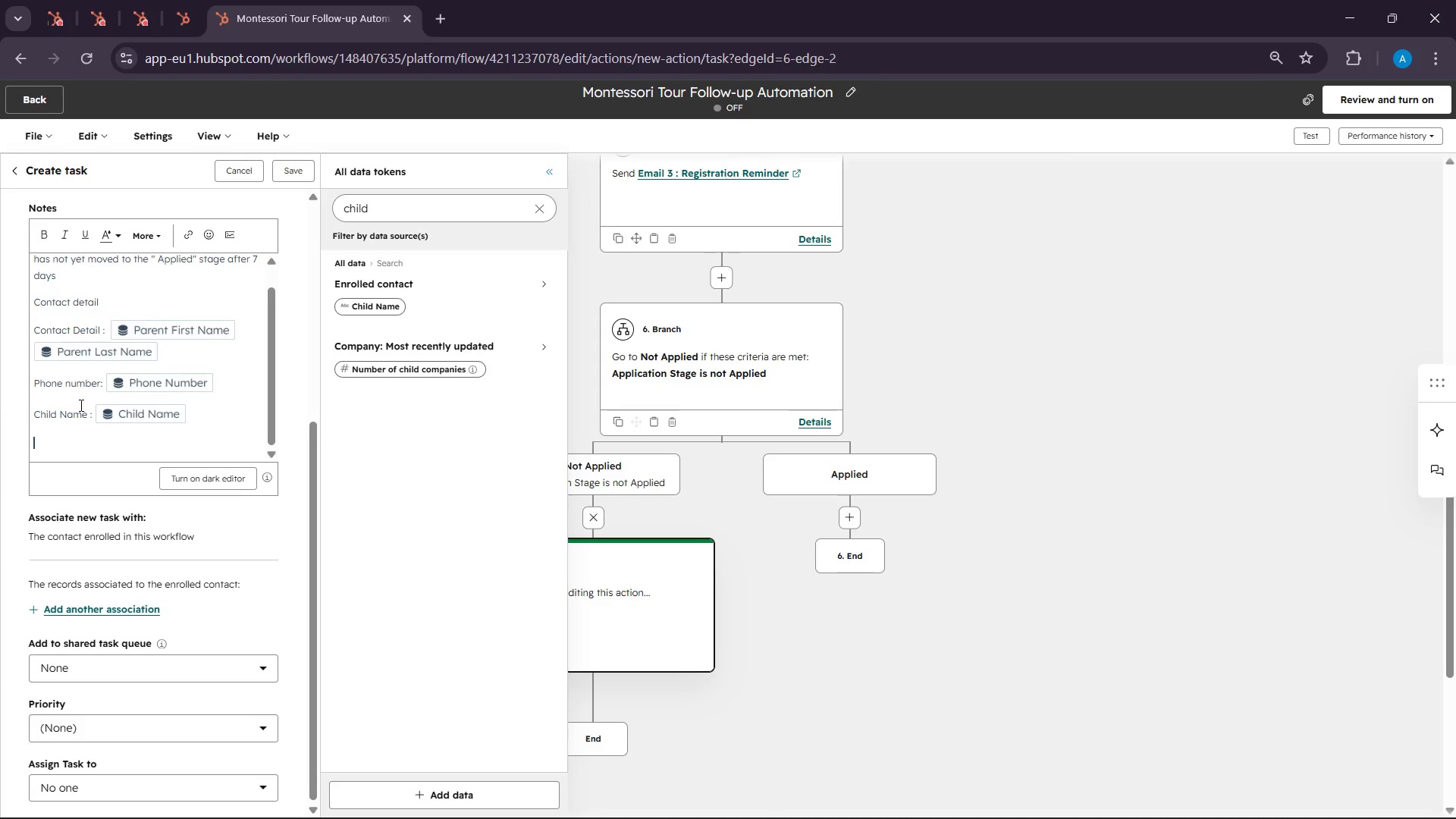 
wait(12.97)
 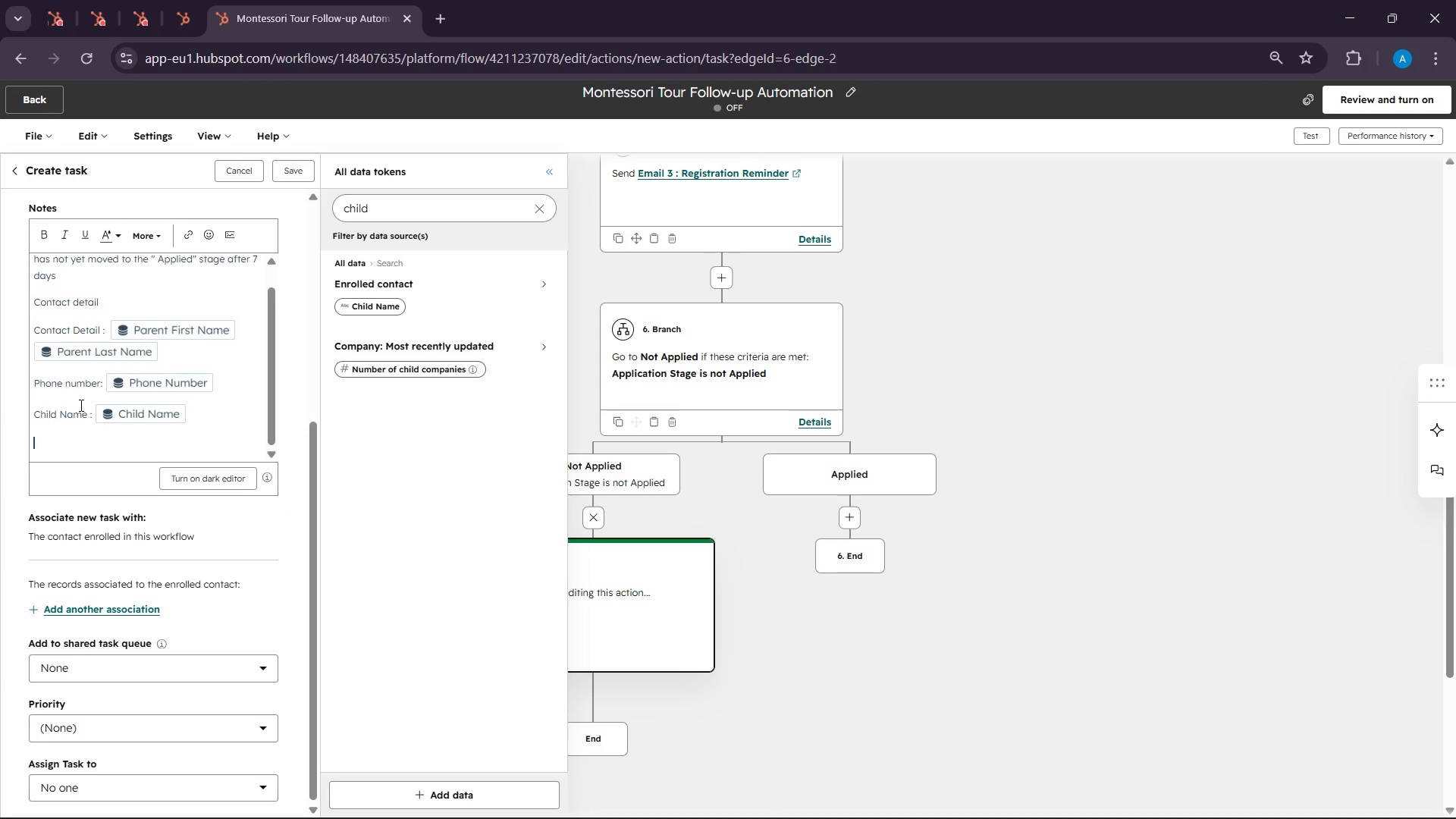 
left_click([1081, 790])
 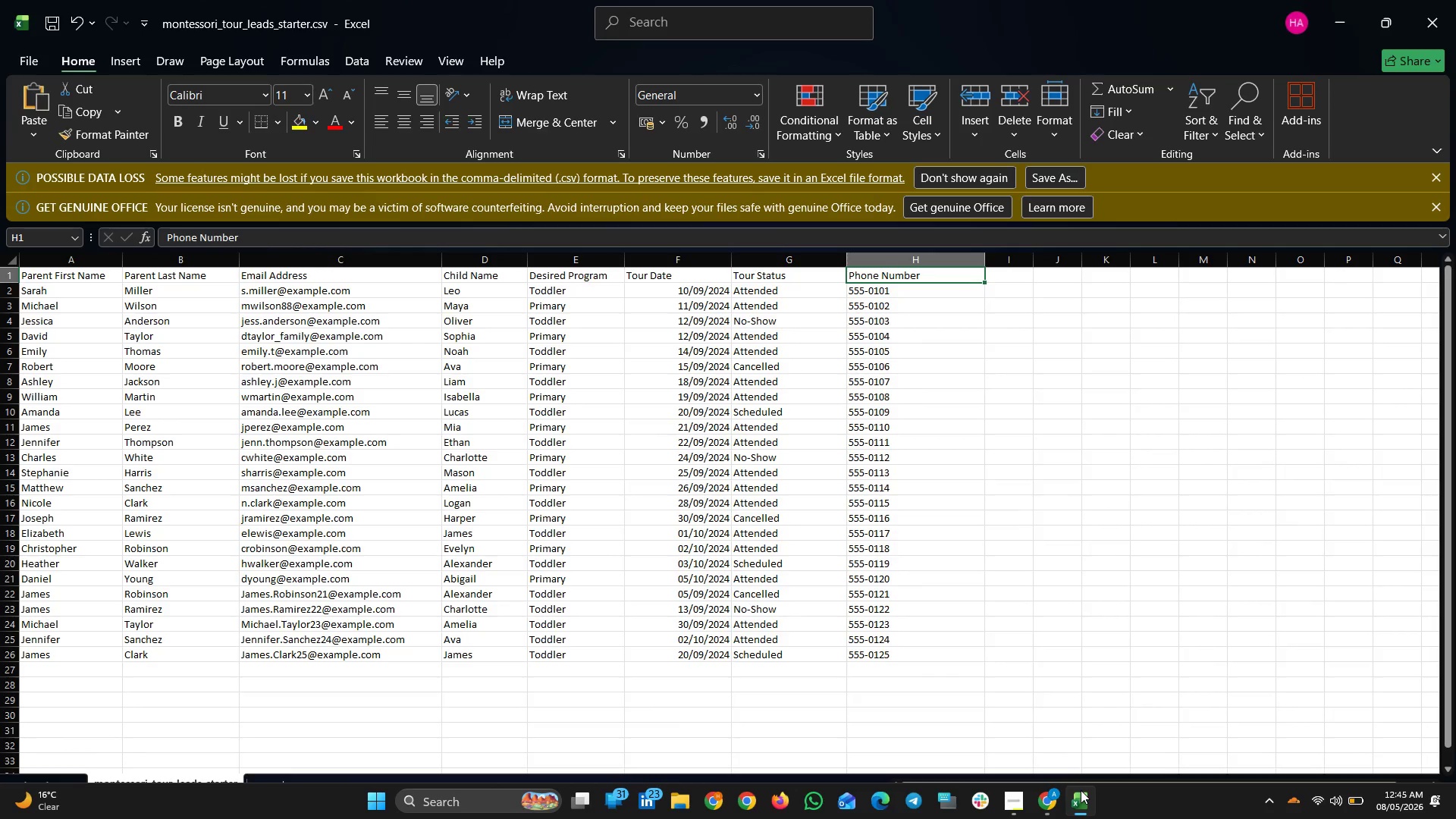 
wait(7.5)
 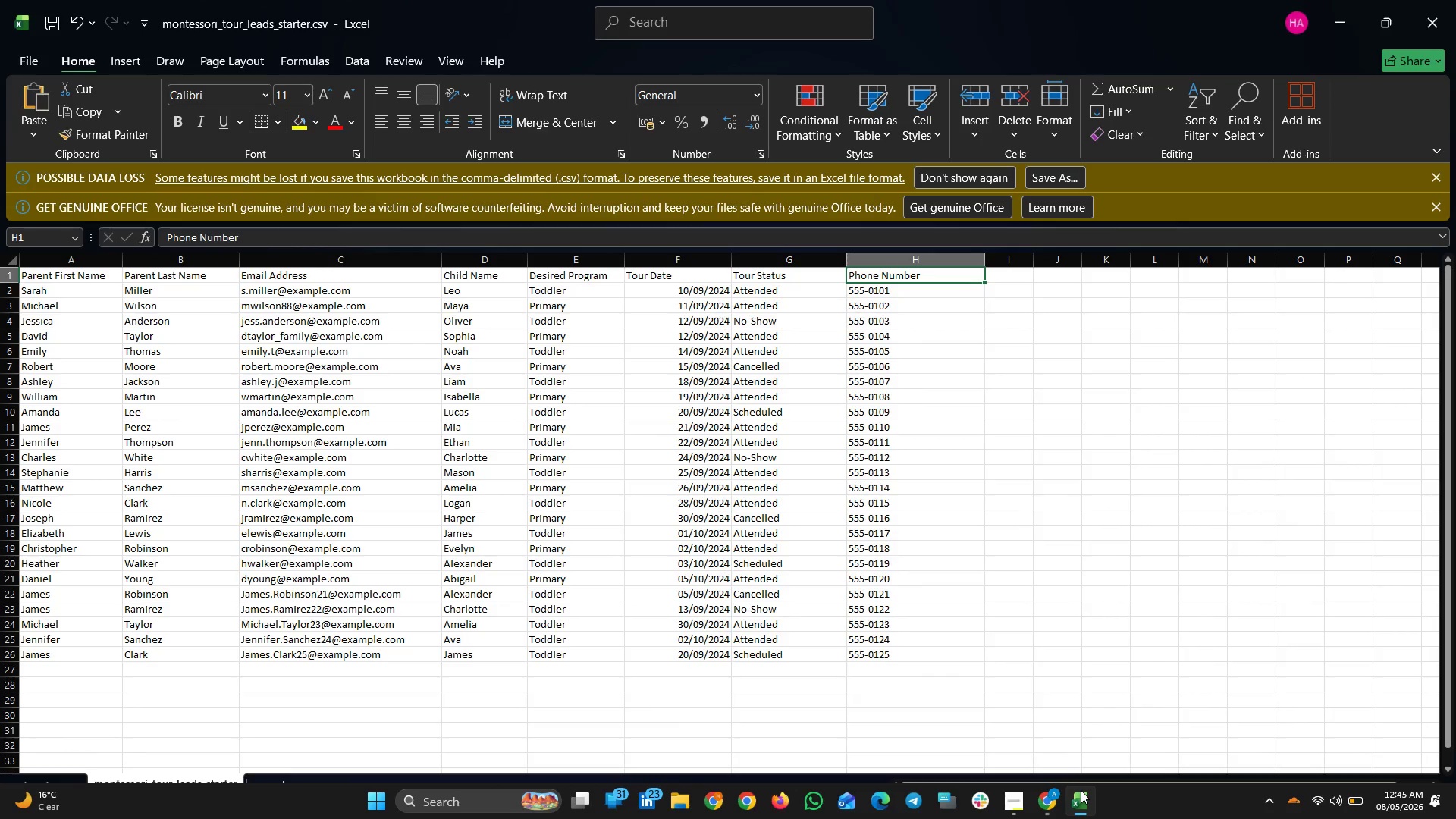 
left_click([1081, 790])
 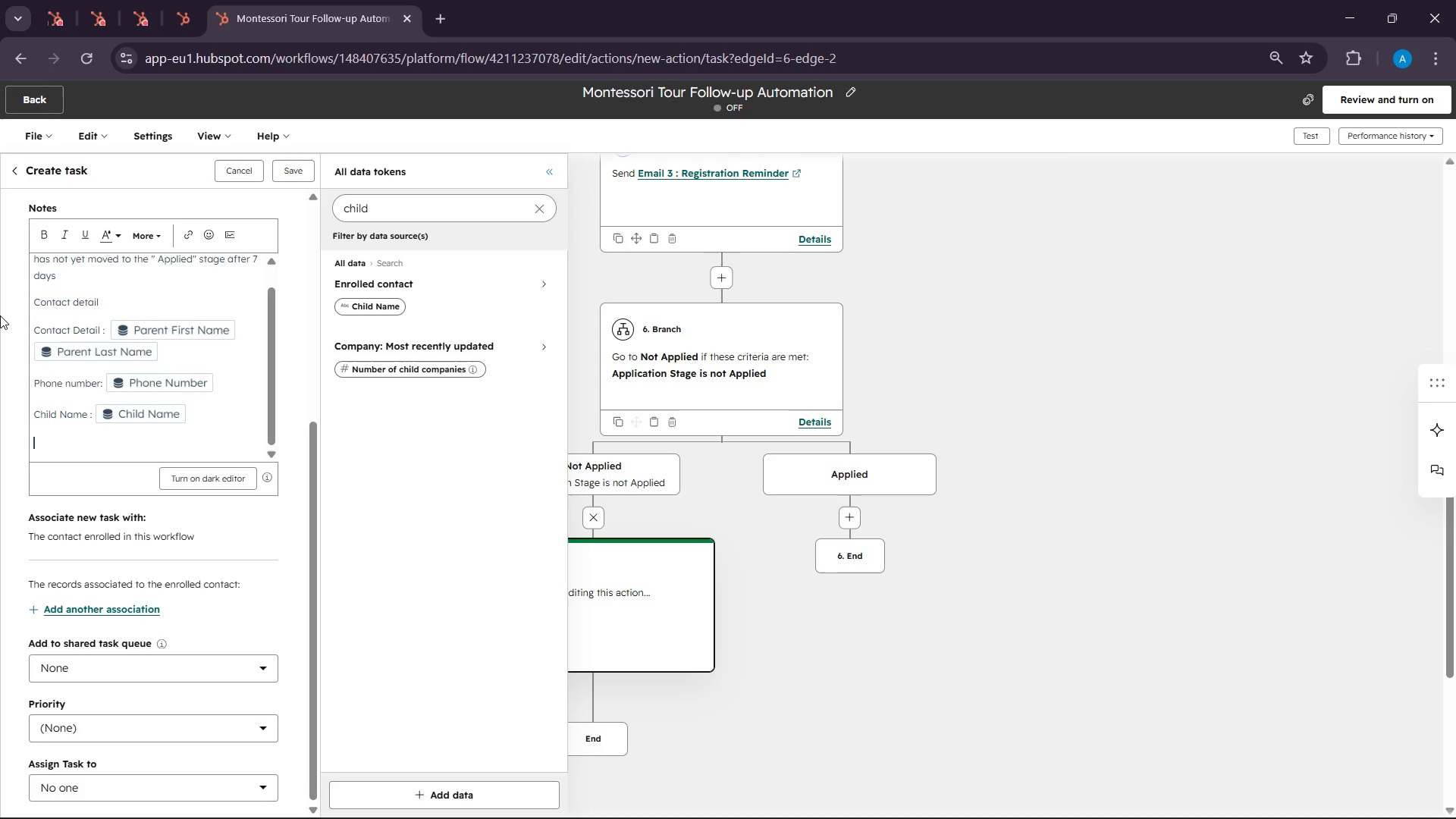 
type(Desired Progrma )
key(Backspace)
key(Backspace)
key(Backspace)
type(ak)
key(Backspace)
type(m : )
 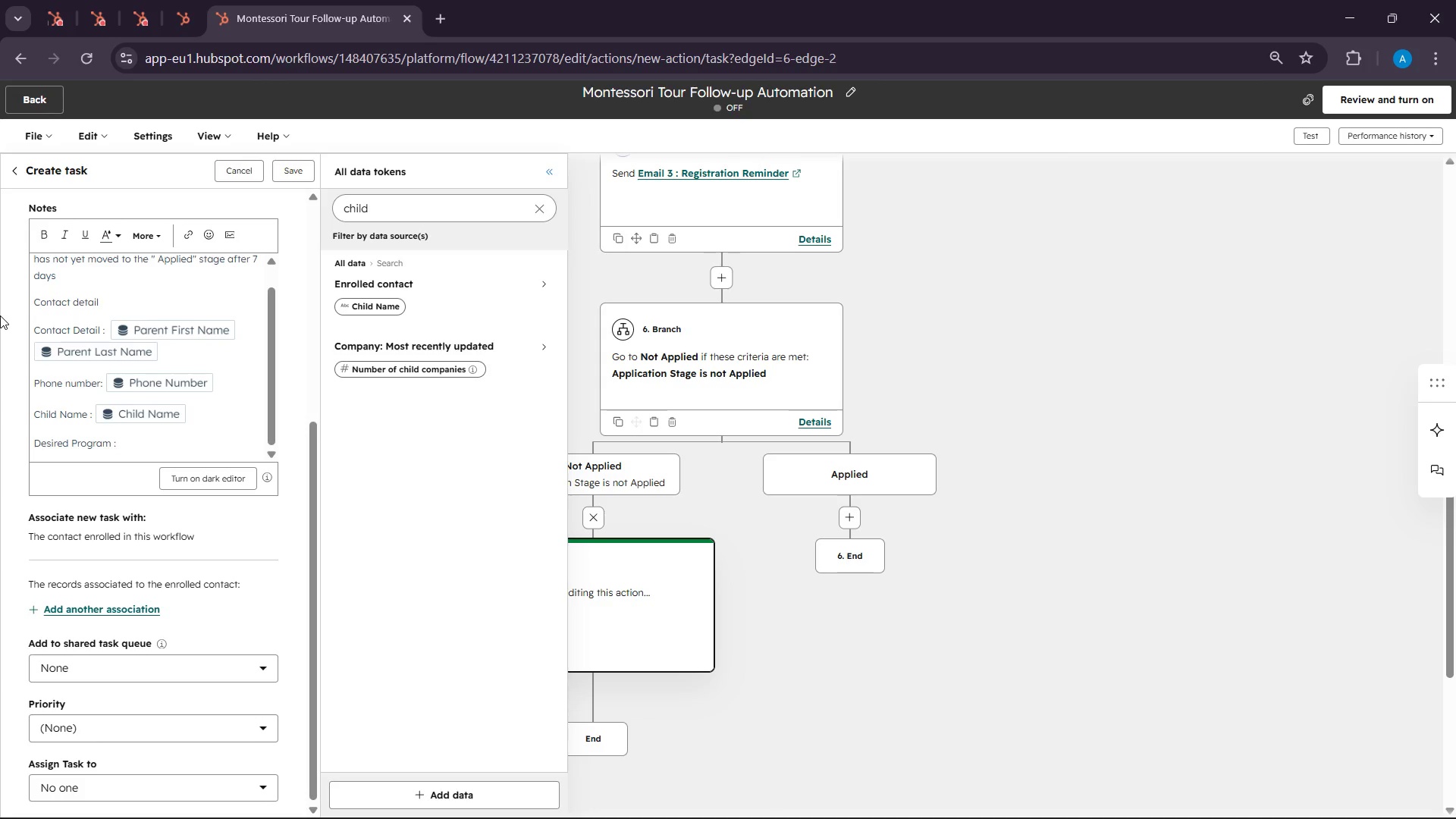 
double_click([349, 215])
 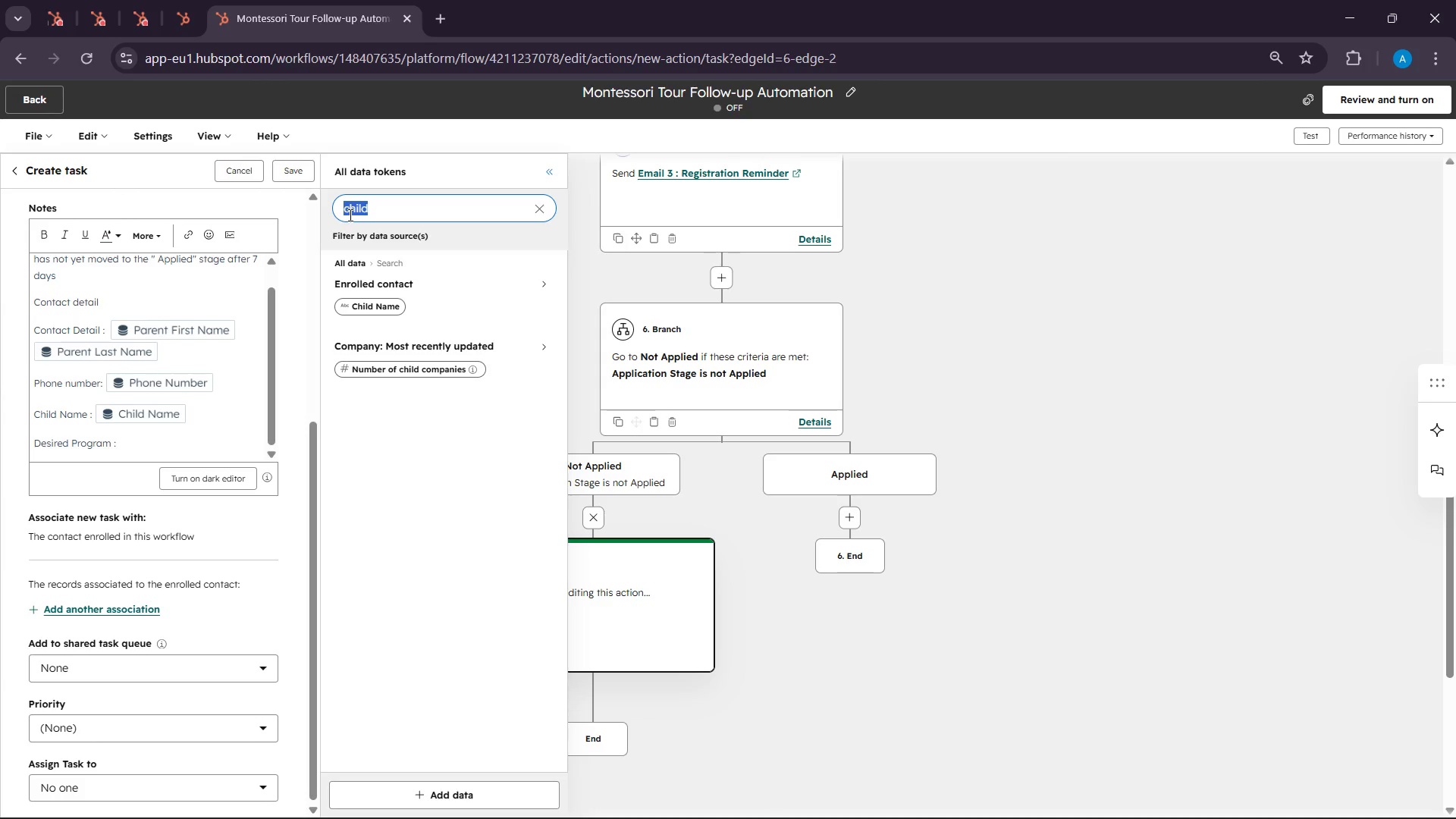 
type(desired)
 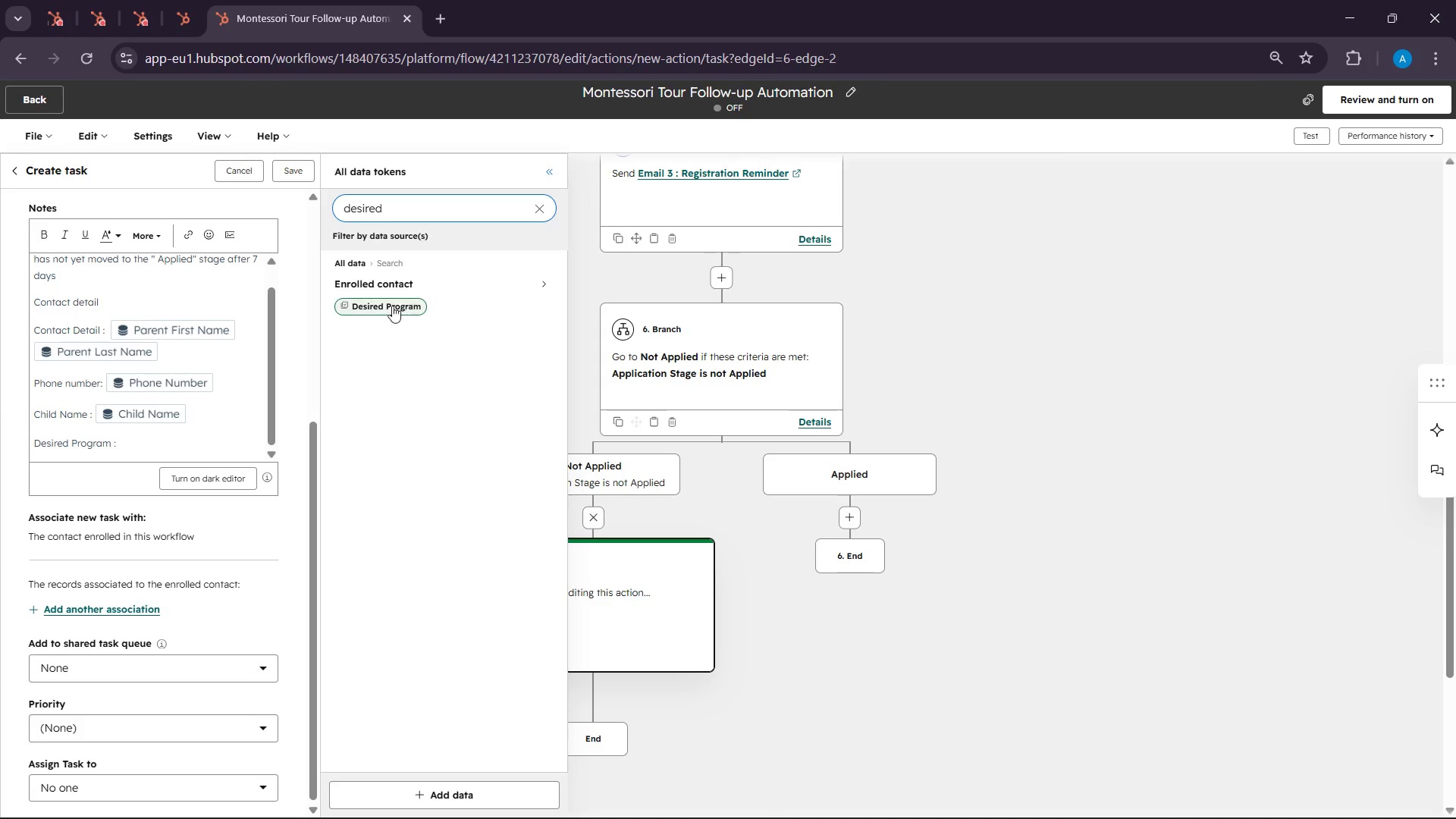 
left_click([380, 313])
 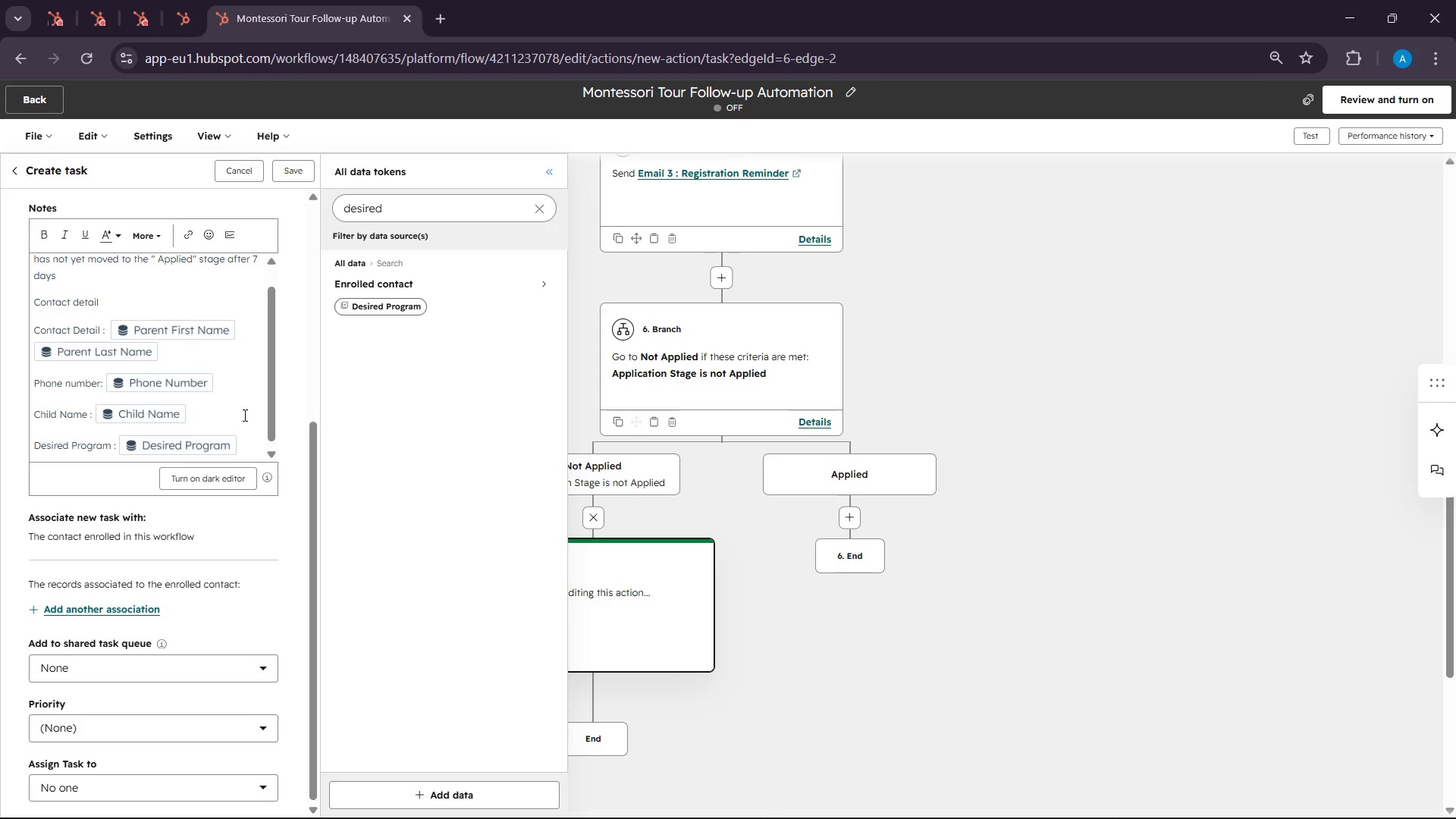 
key(Enter)
 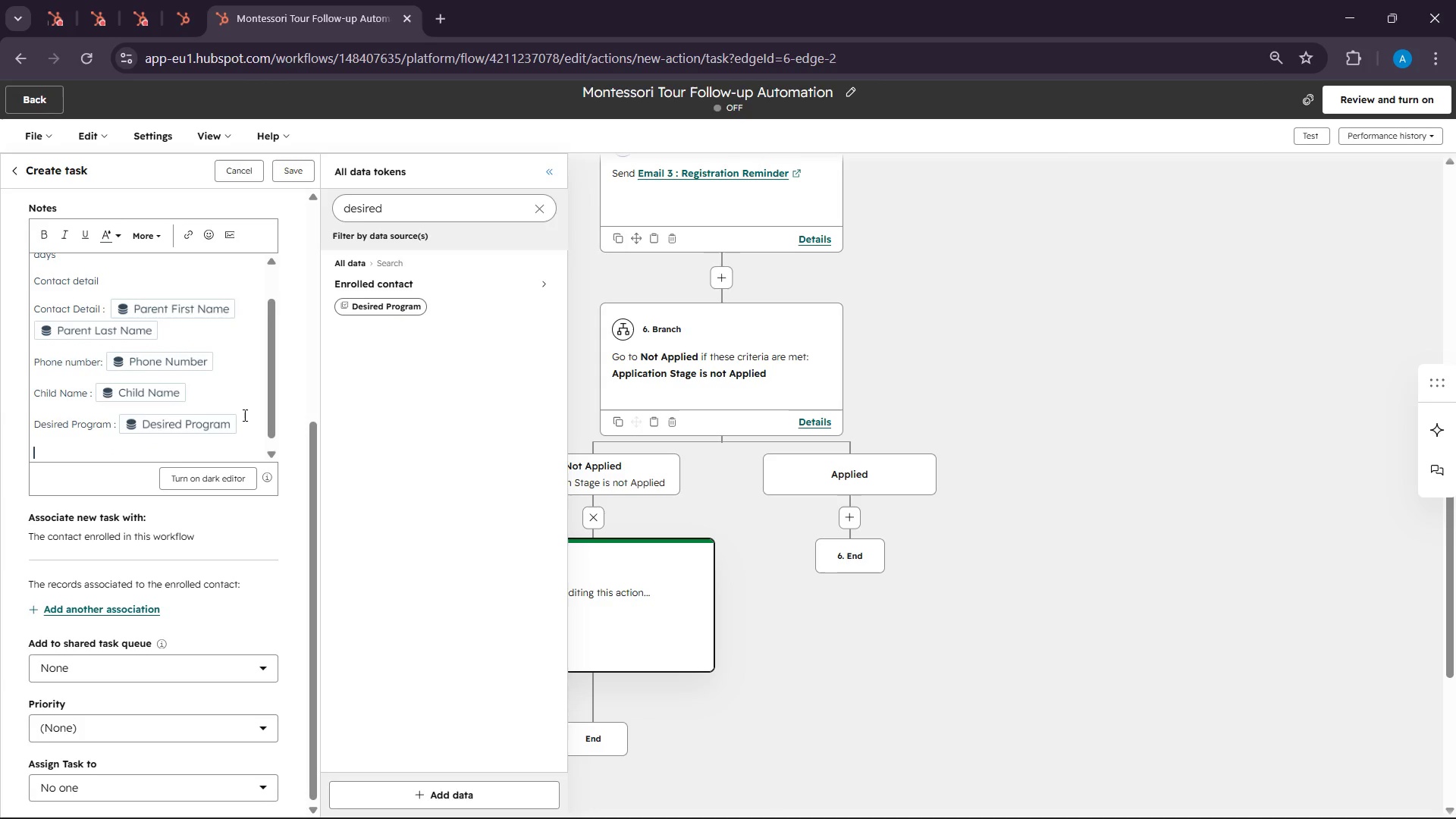 
type(Tour date : )
 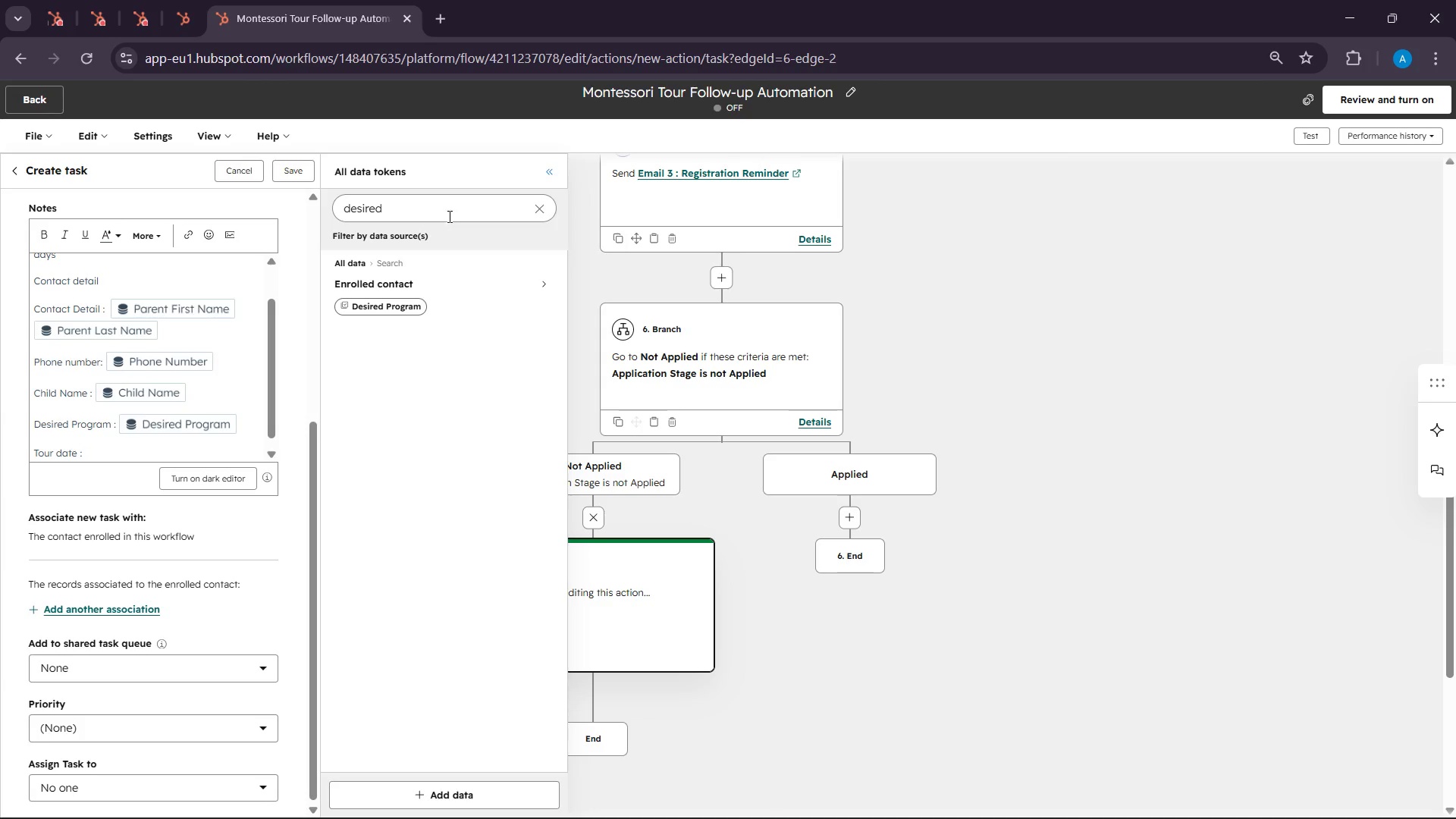 
double_click([448, 207])
 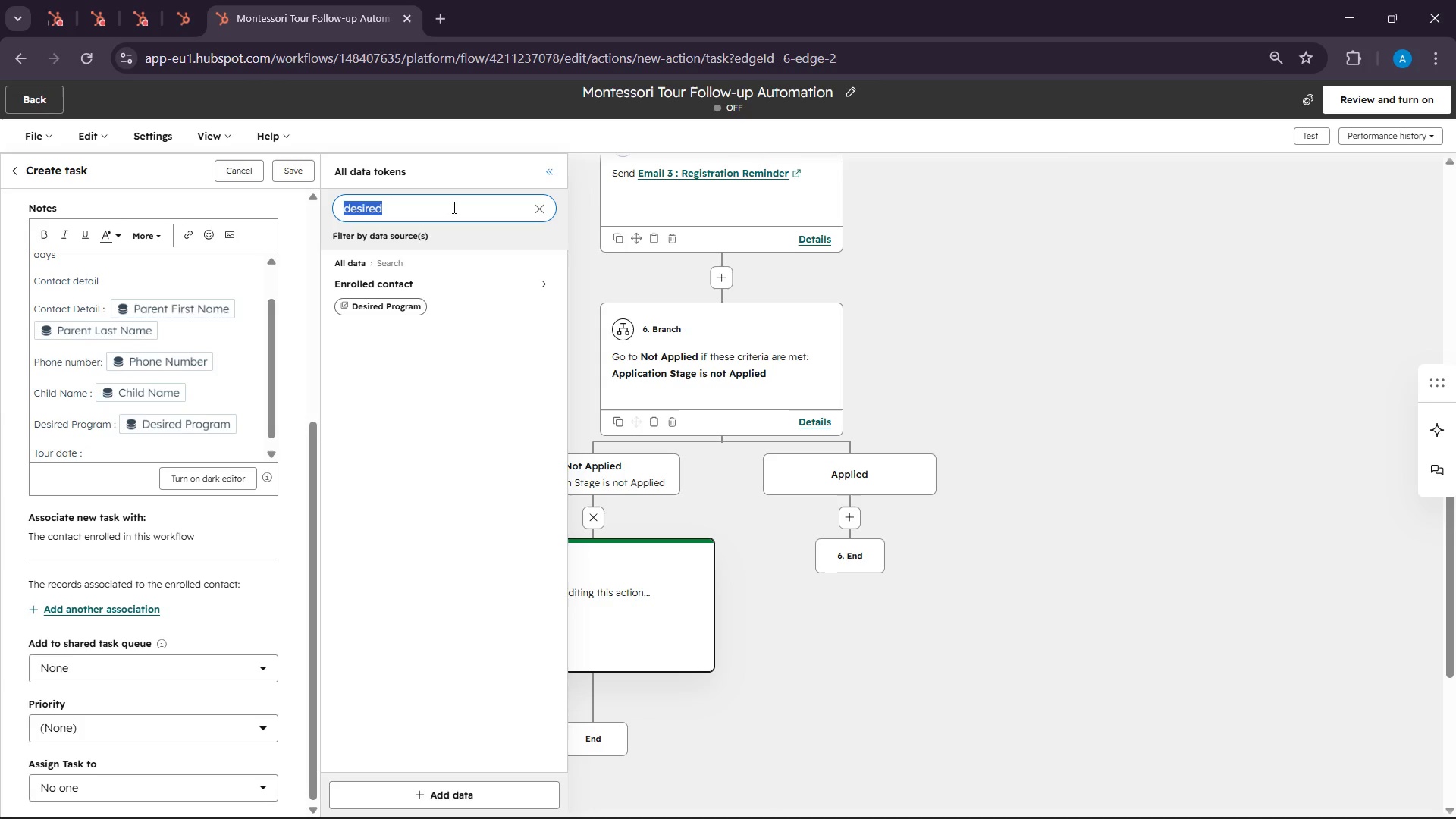 
triple_click([448, 207])
 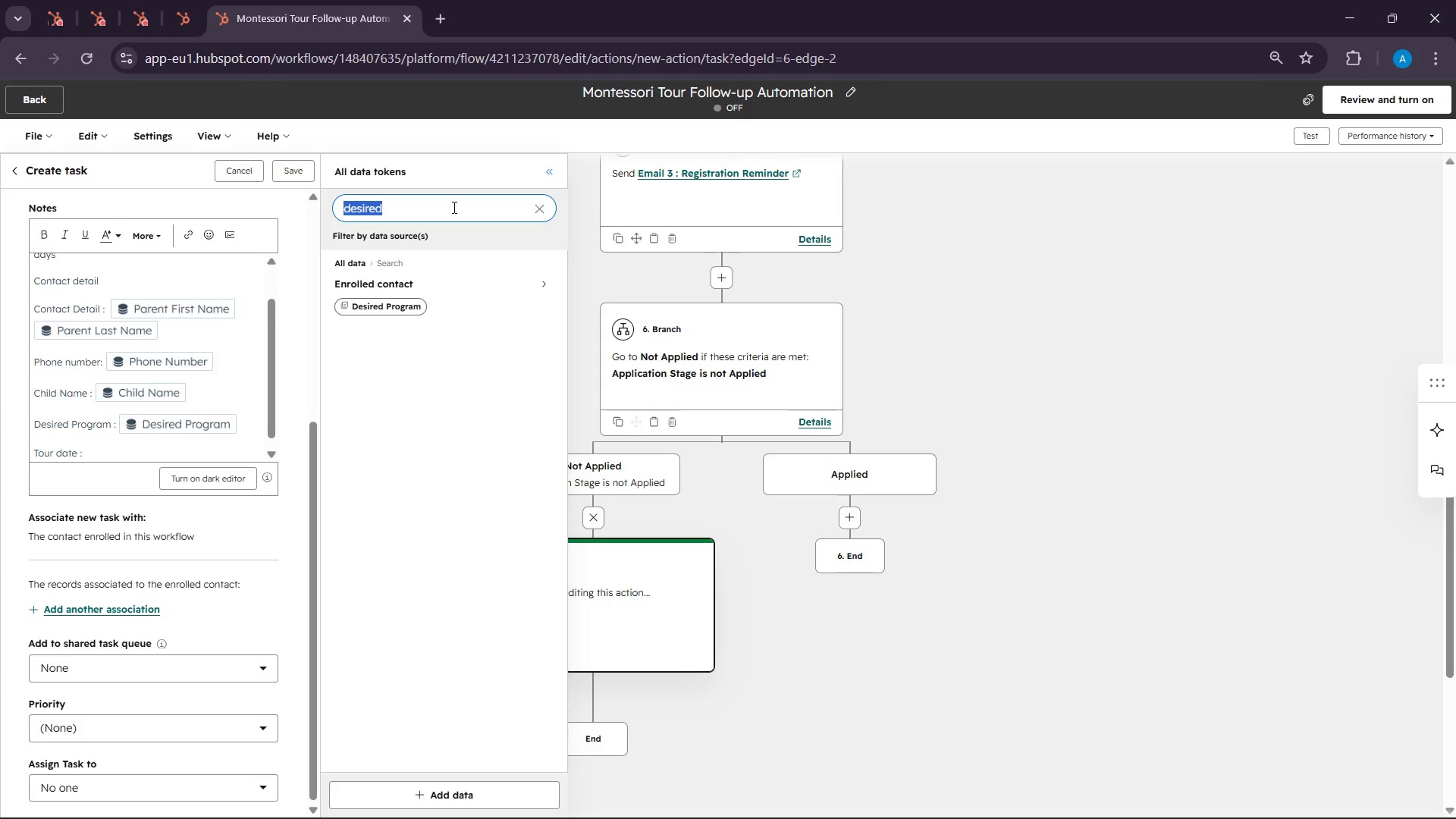 
type(tour date )
 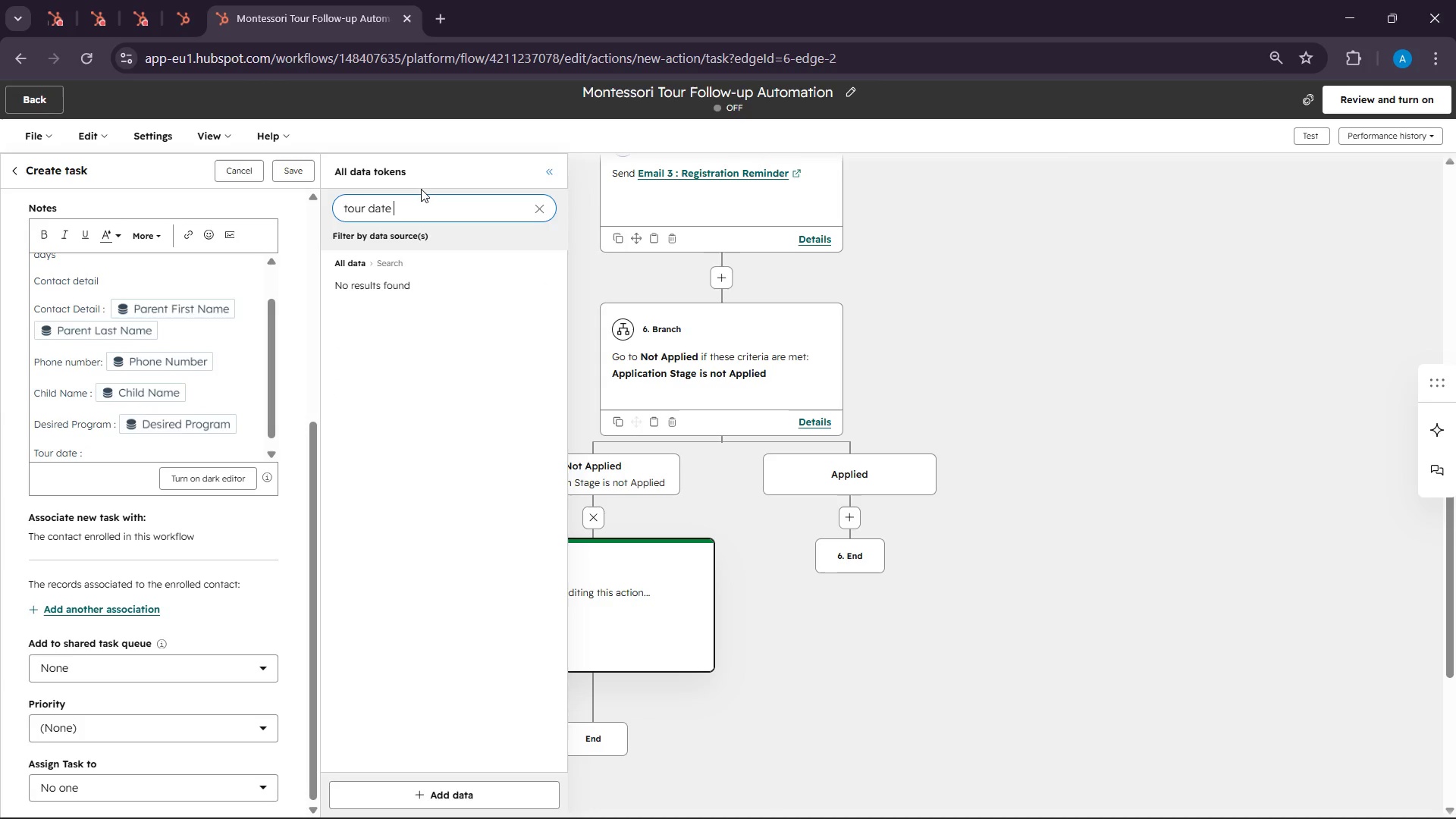 
key(Backspace)
 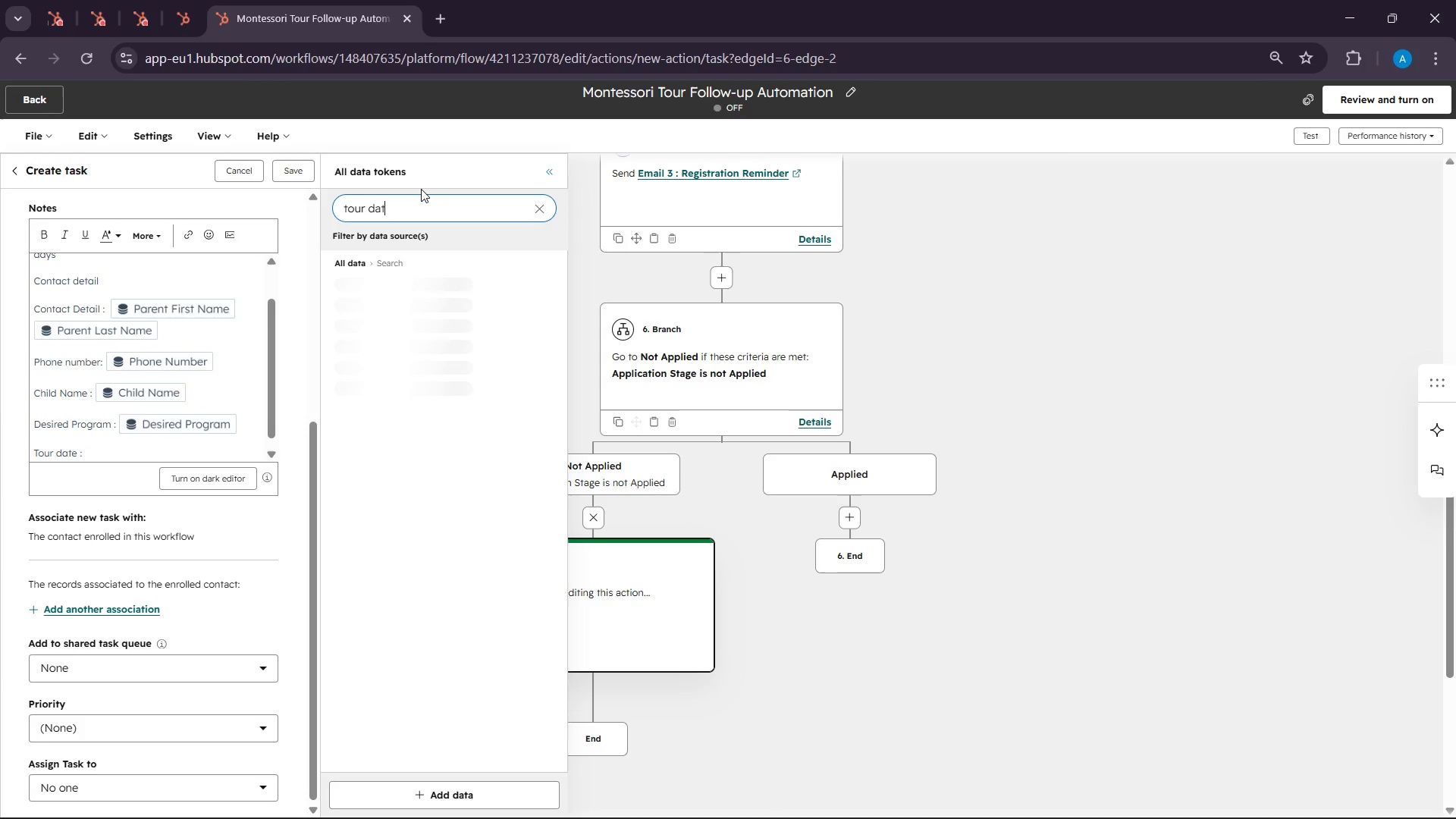 
key(Backspace)
 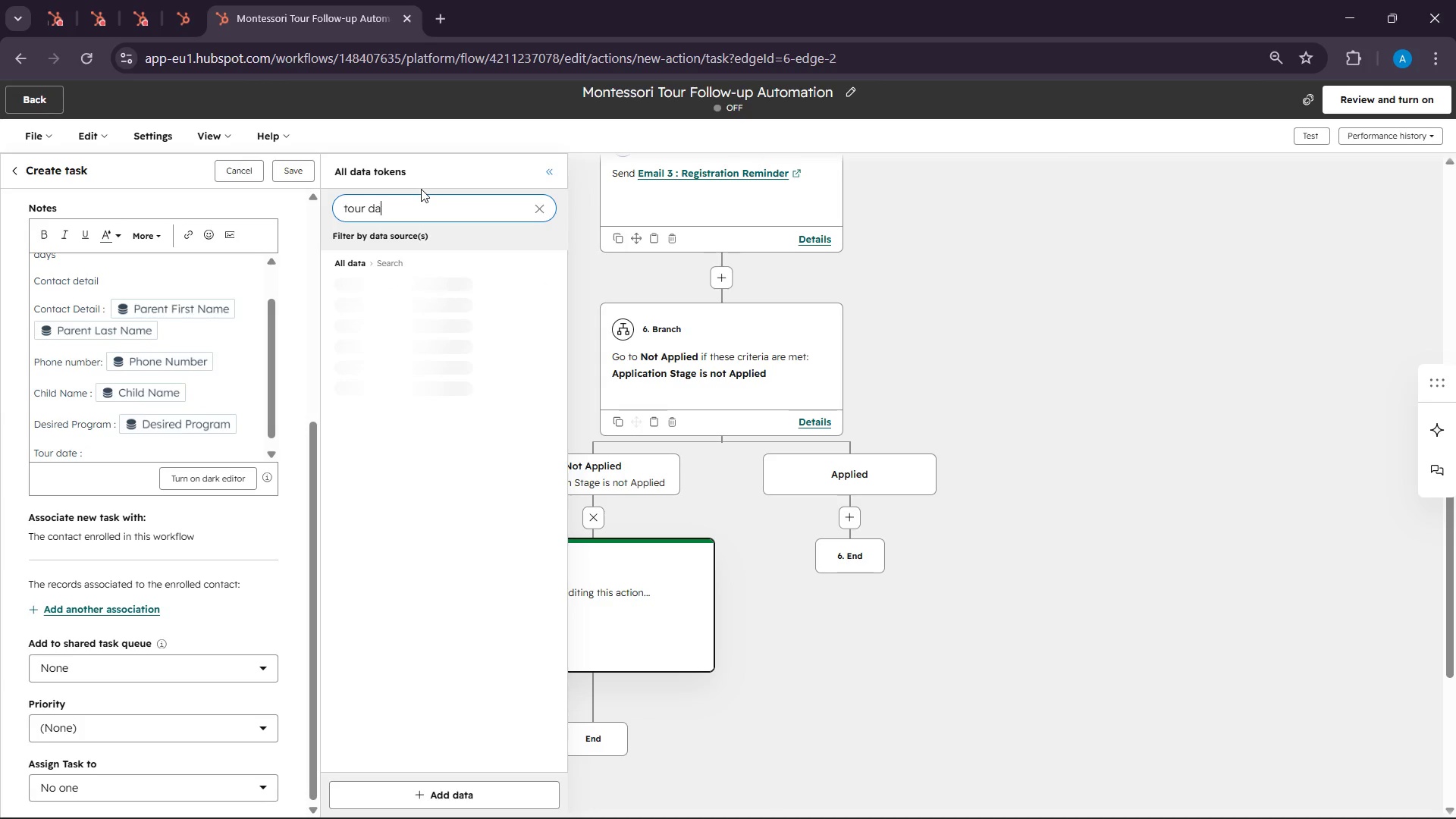 
key(Backspace)
 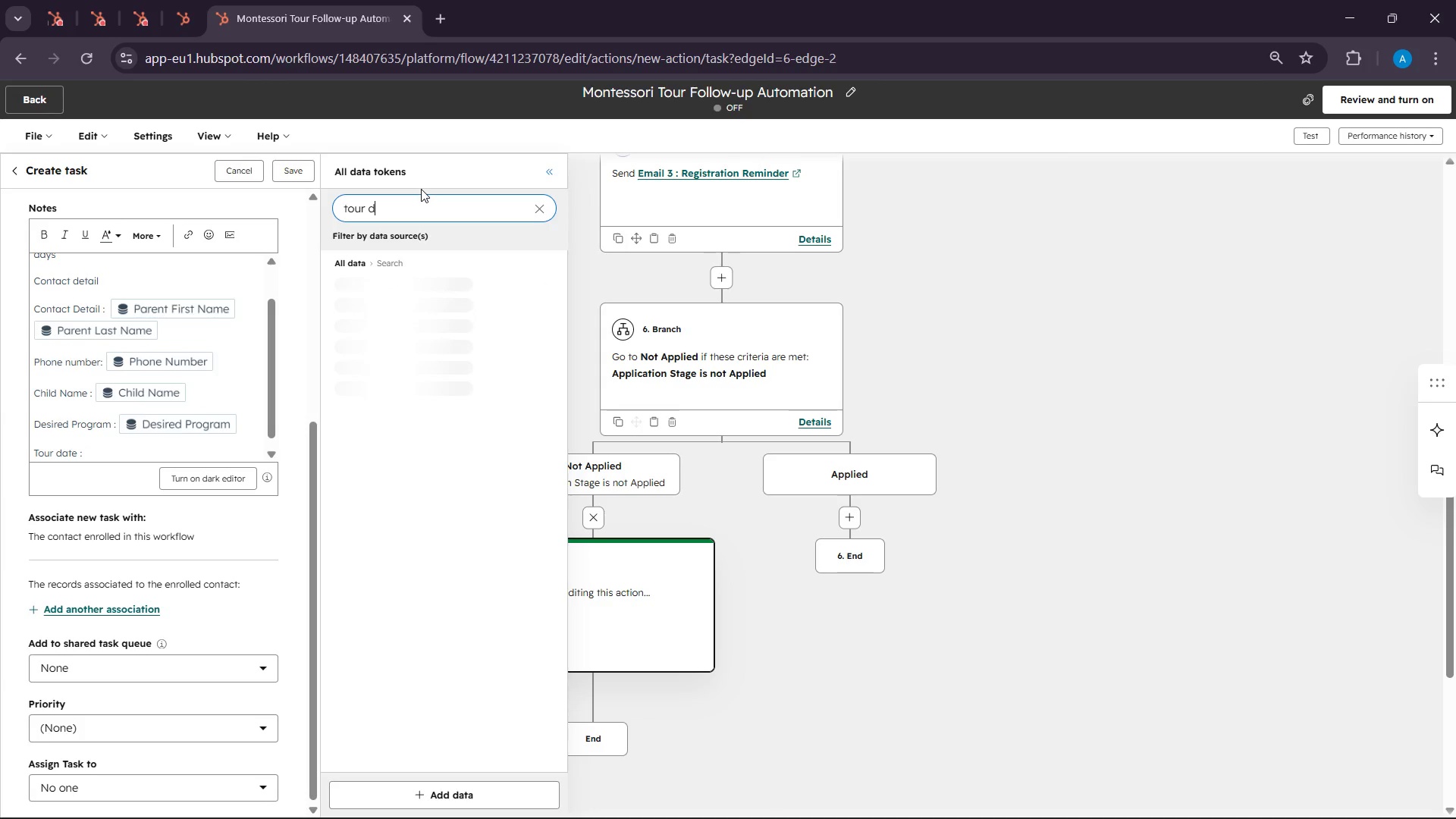 
key(Backspace)
 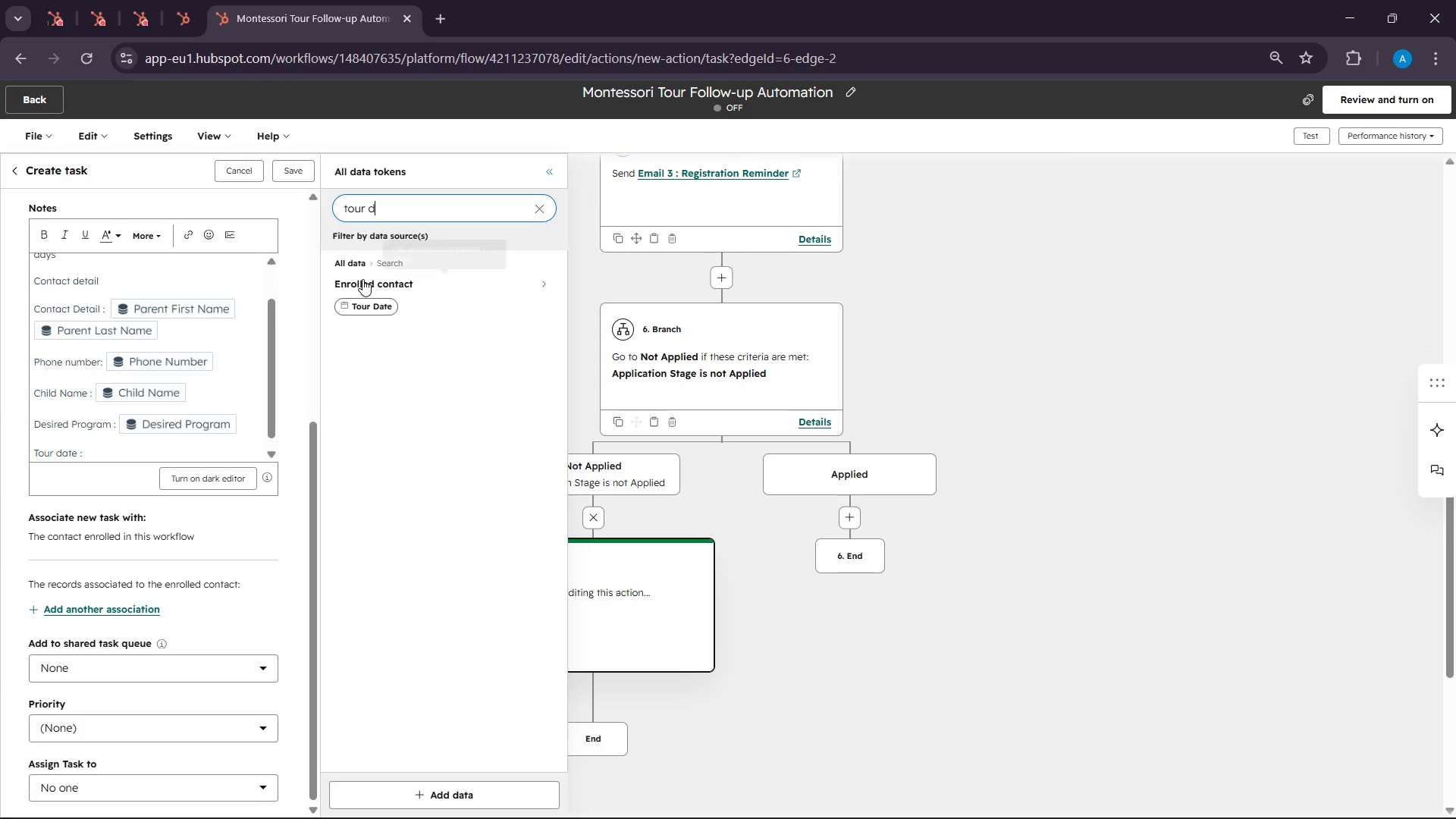 
left_click([356, 308])
 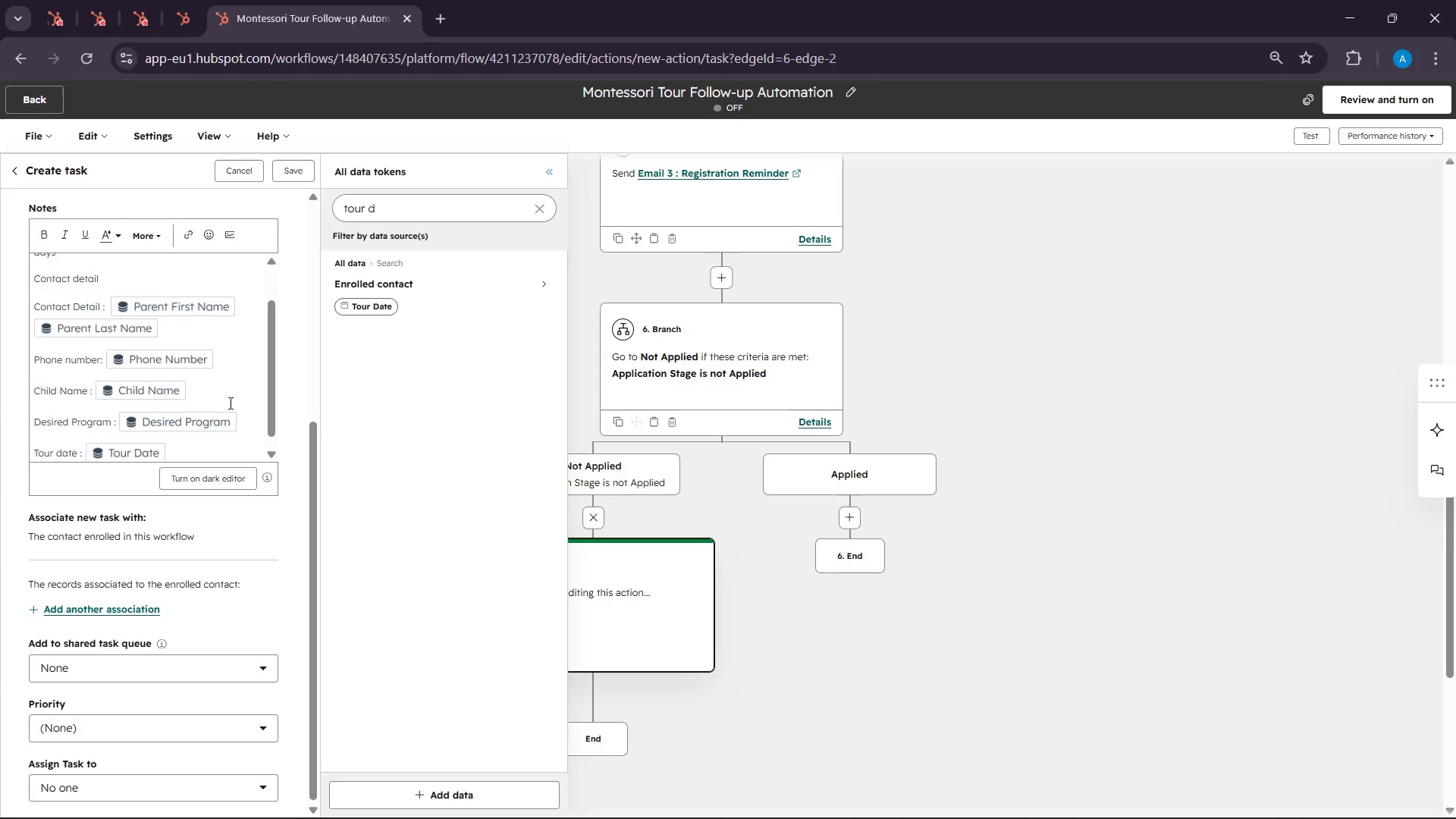 
scroll: coordinate [184, 416], scroll_direction: down, amount: 5.0
 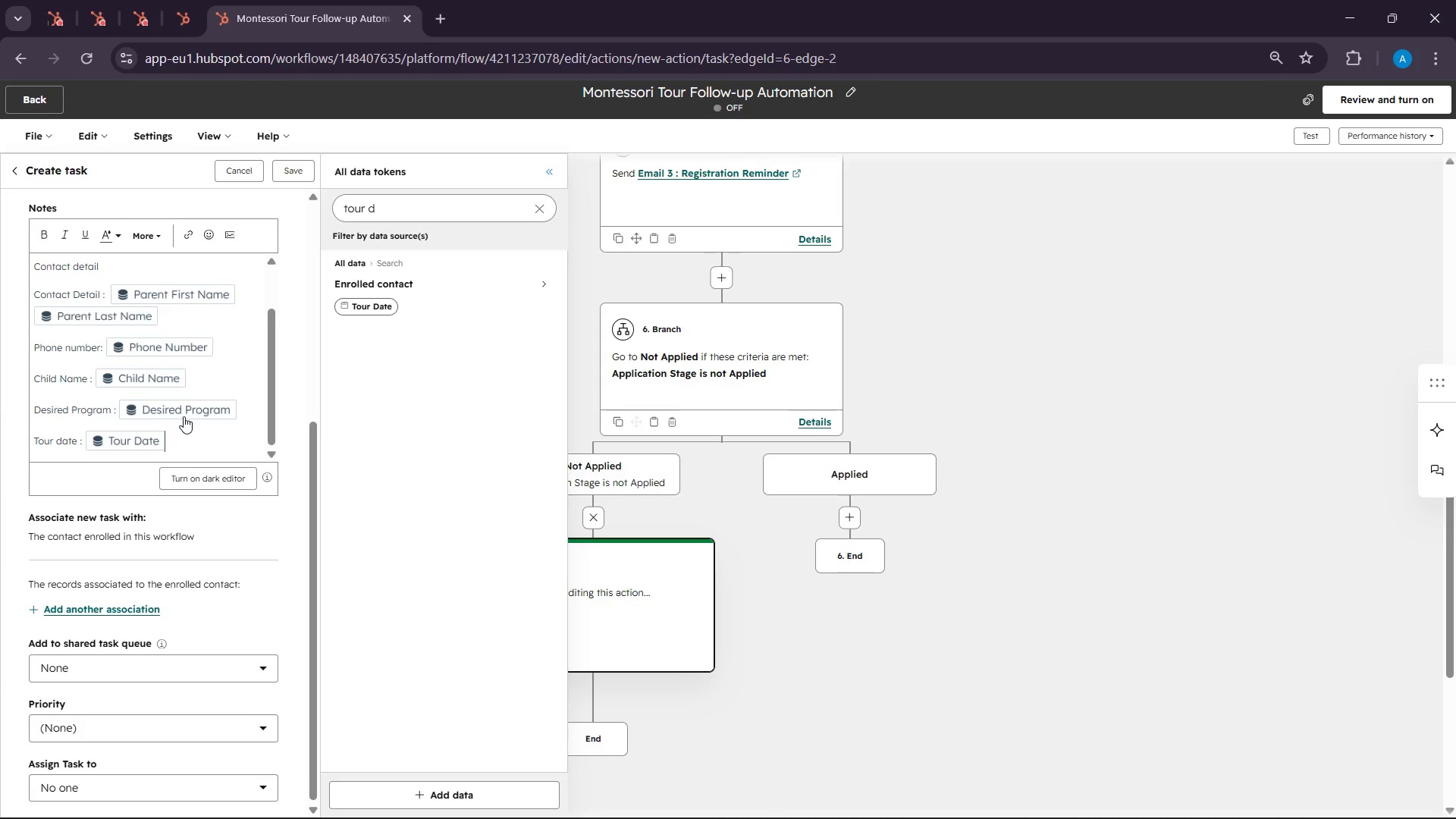 
key(Enter)
 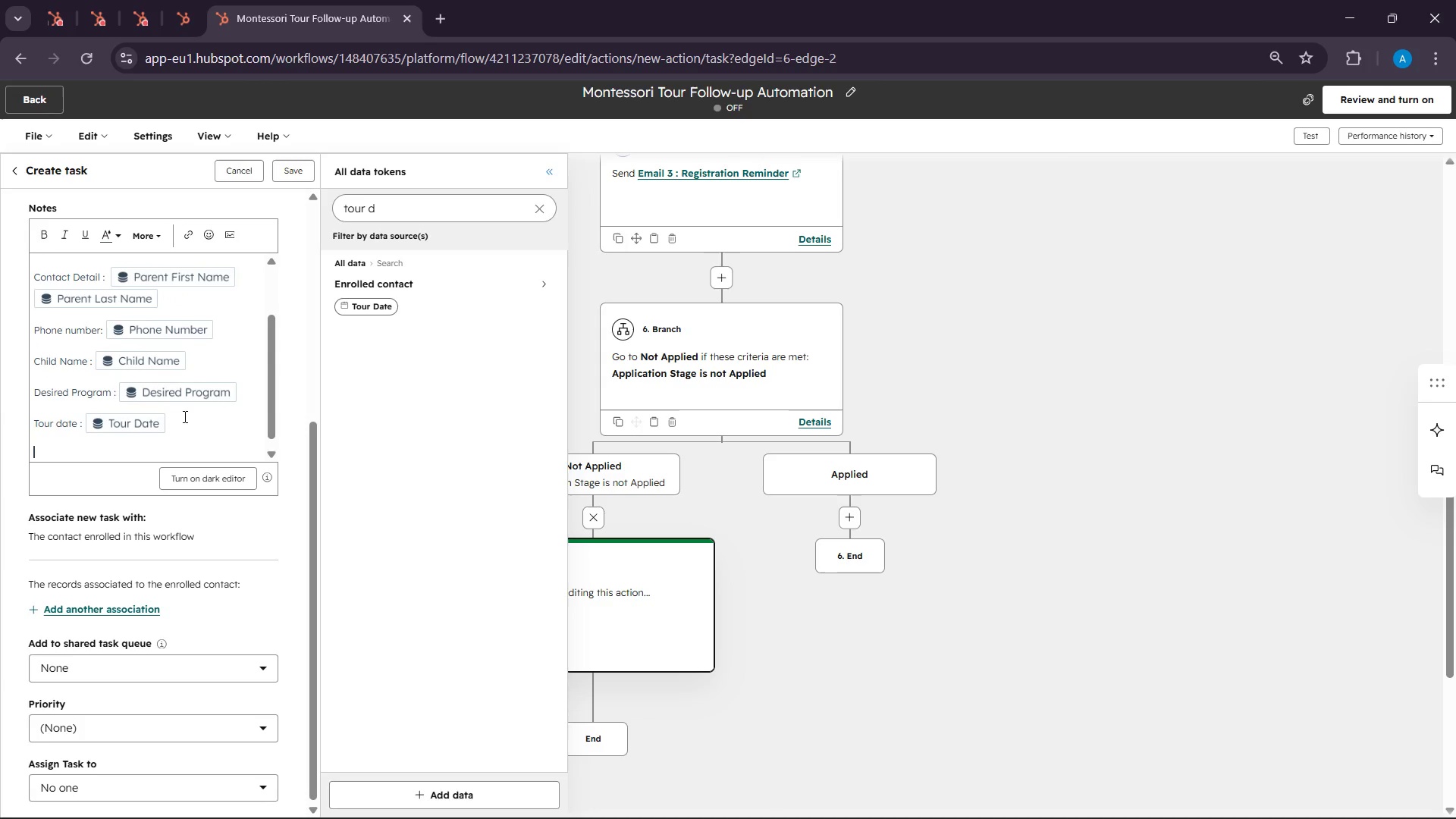 
wait(5.23)
 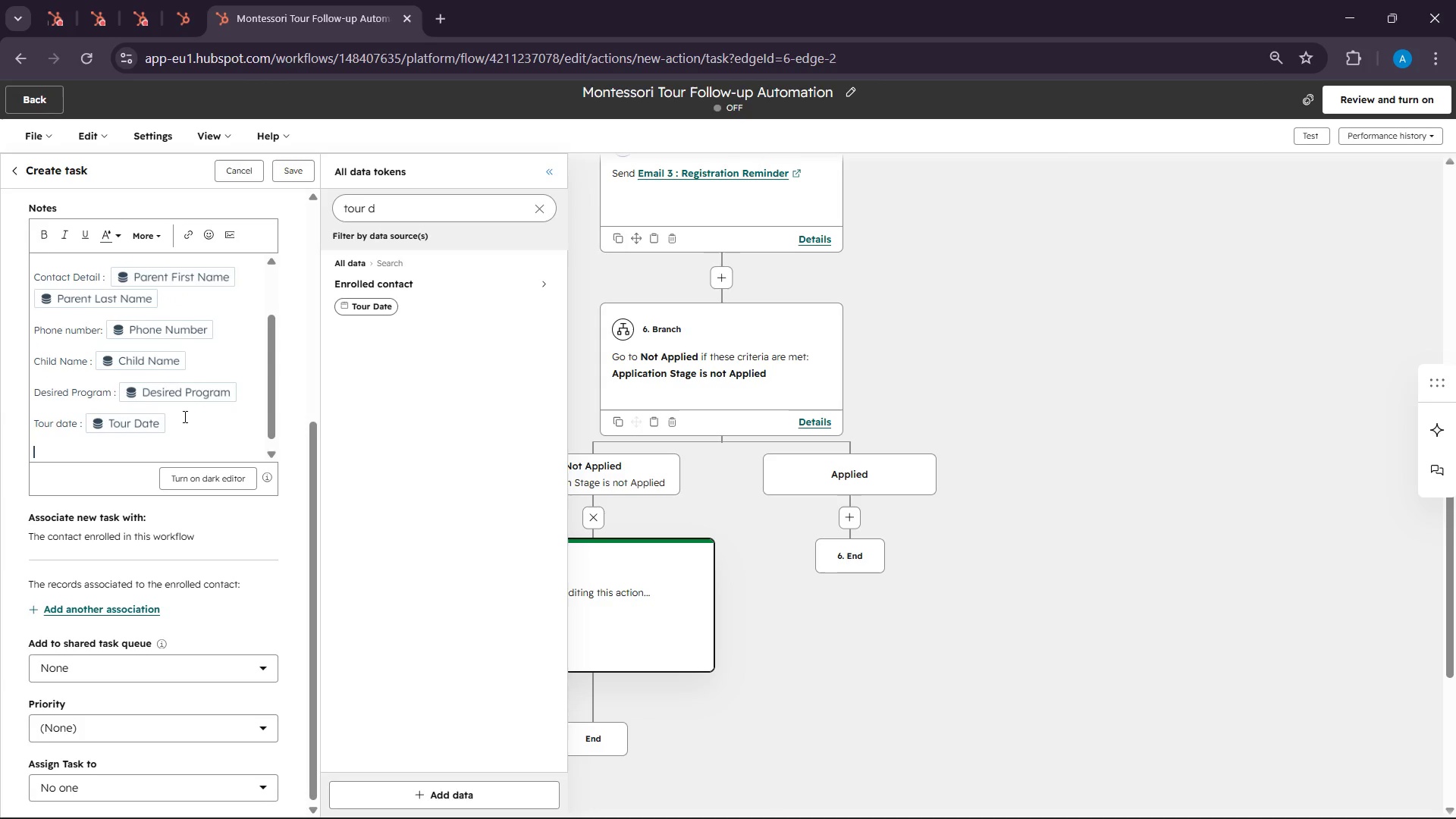 
type(Current application stage : )
 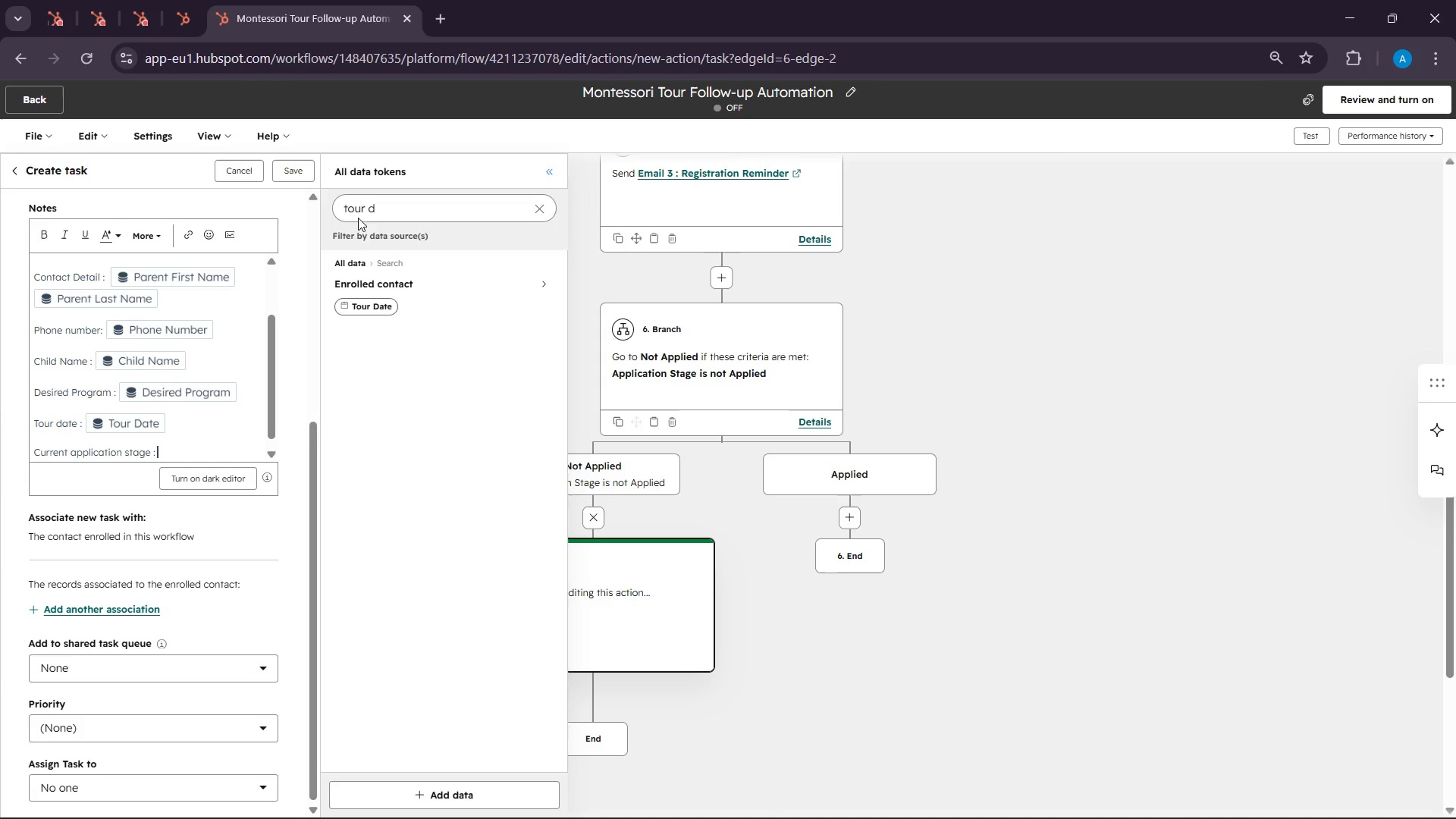 
double_click([363, 208])
 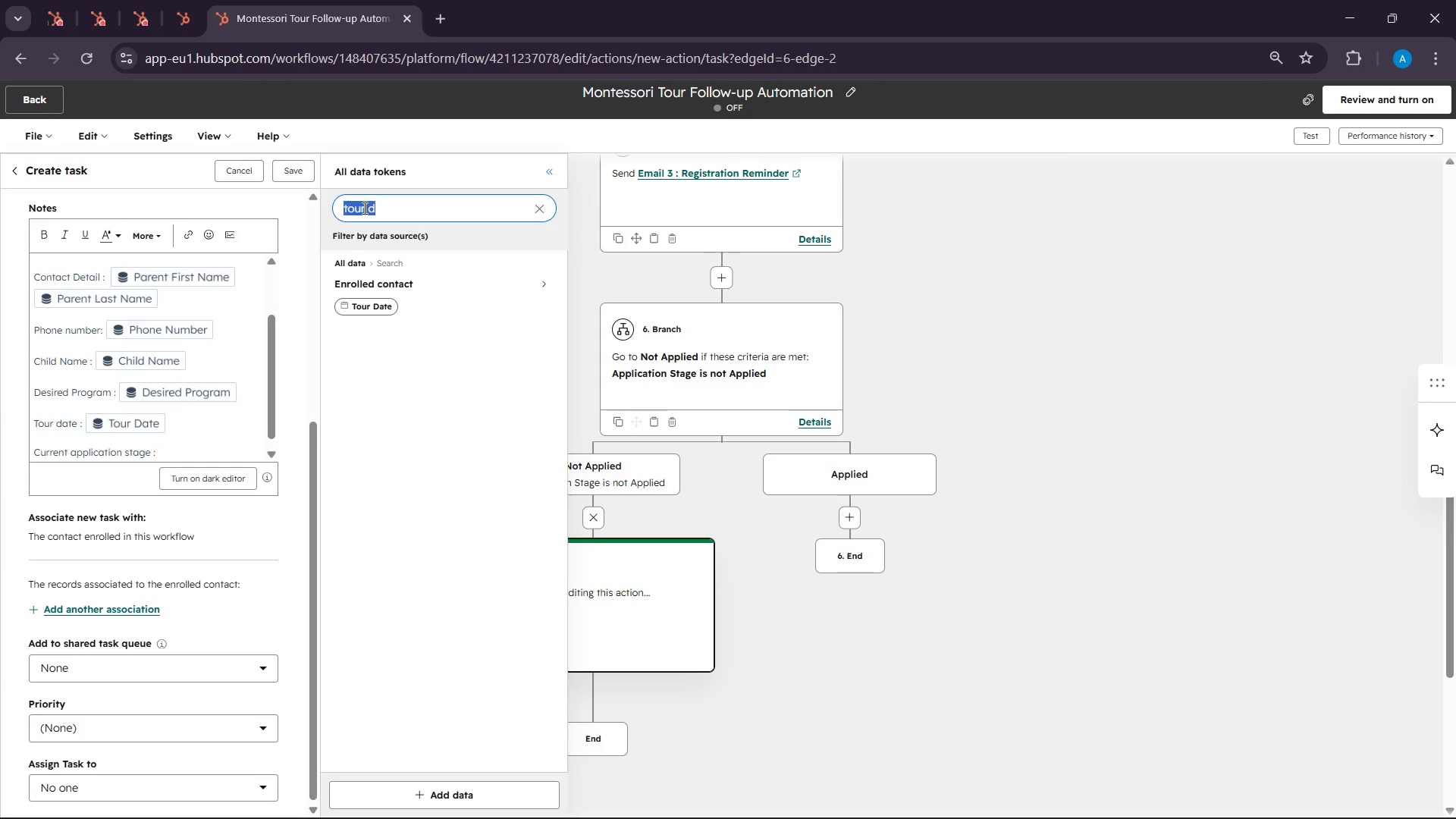 
triple_click([363, 208])
 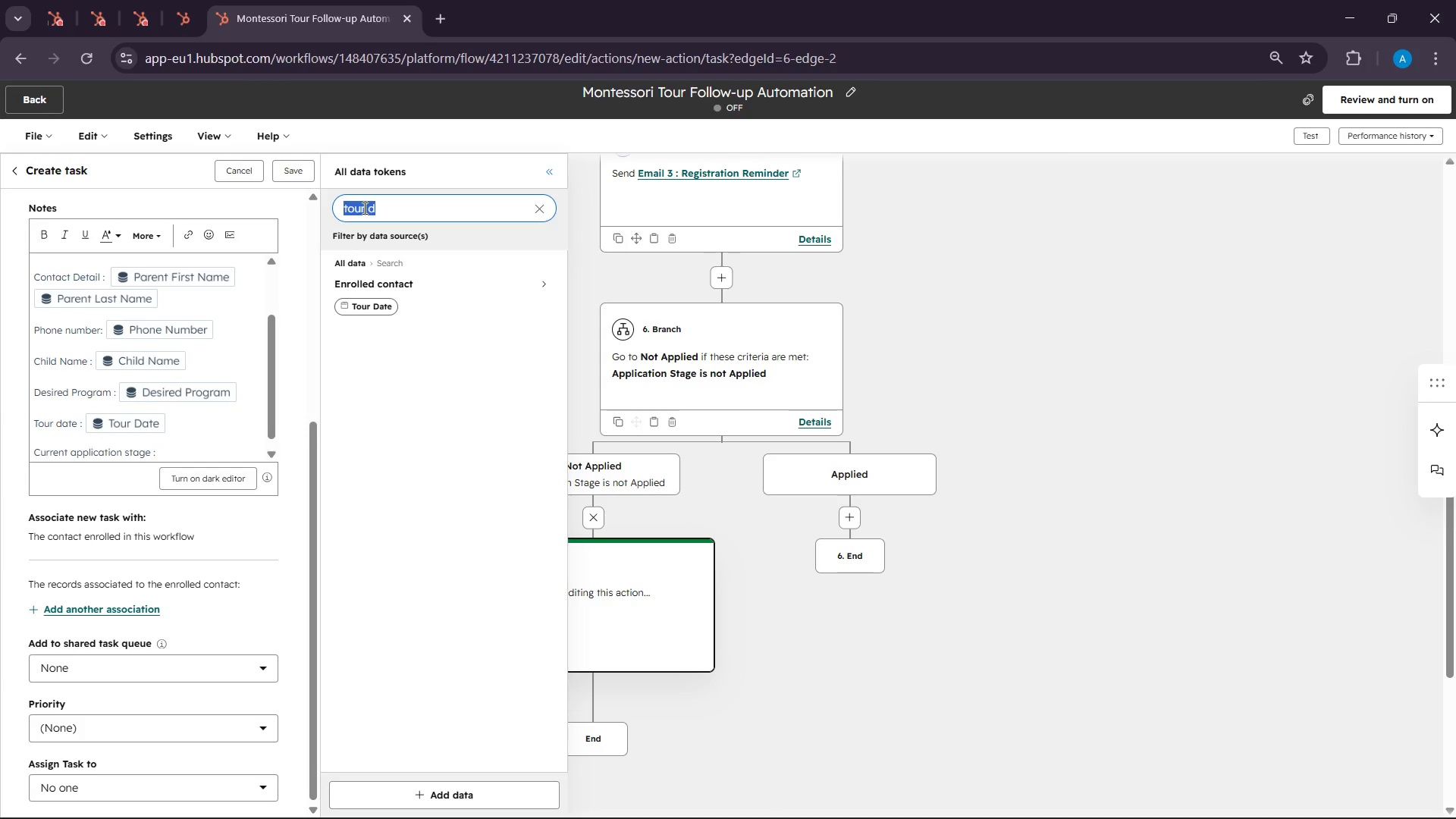 
type(application stage)
 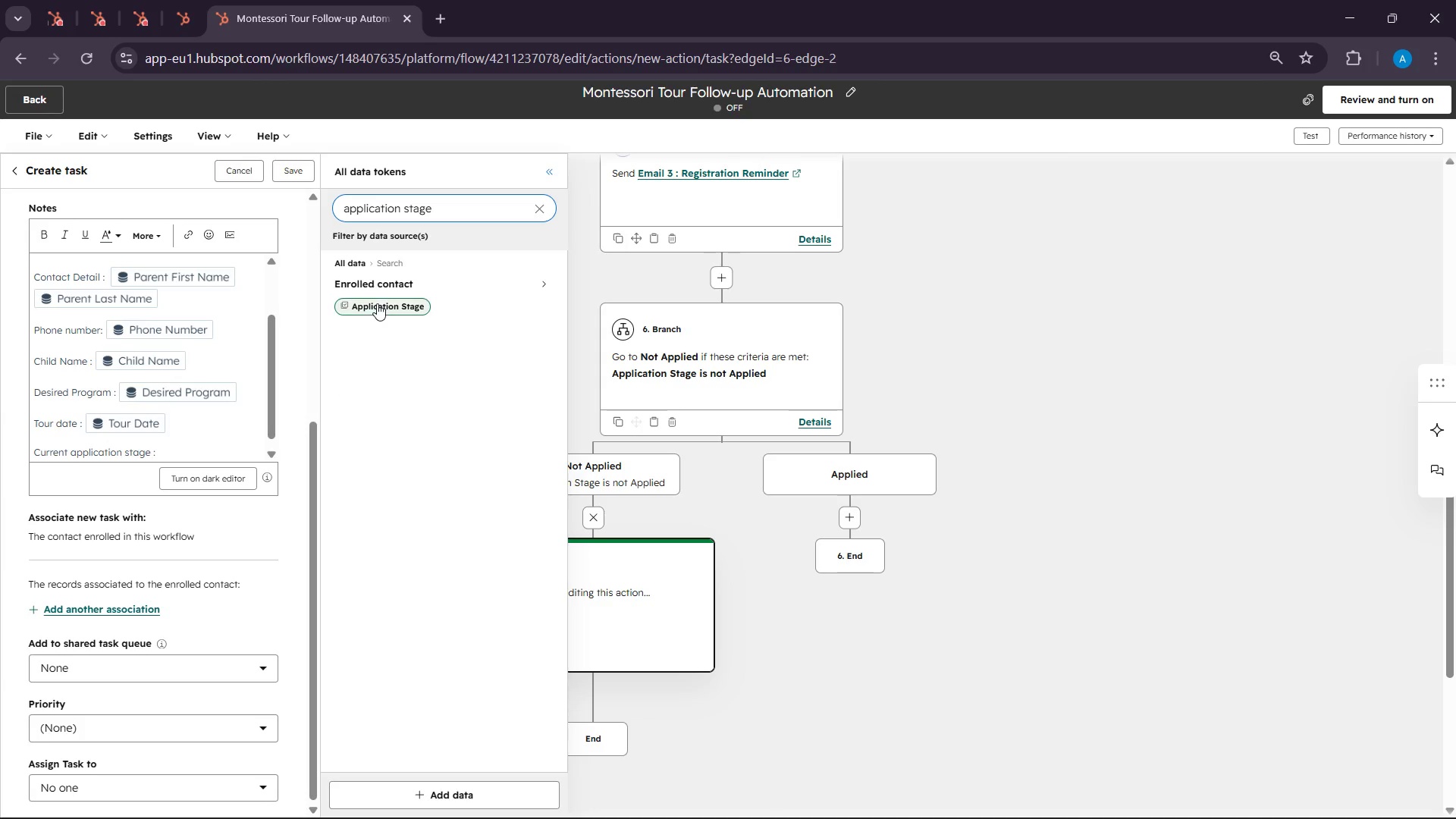 
left_click([377, 303])
 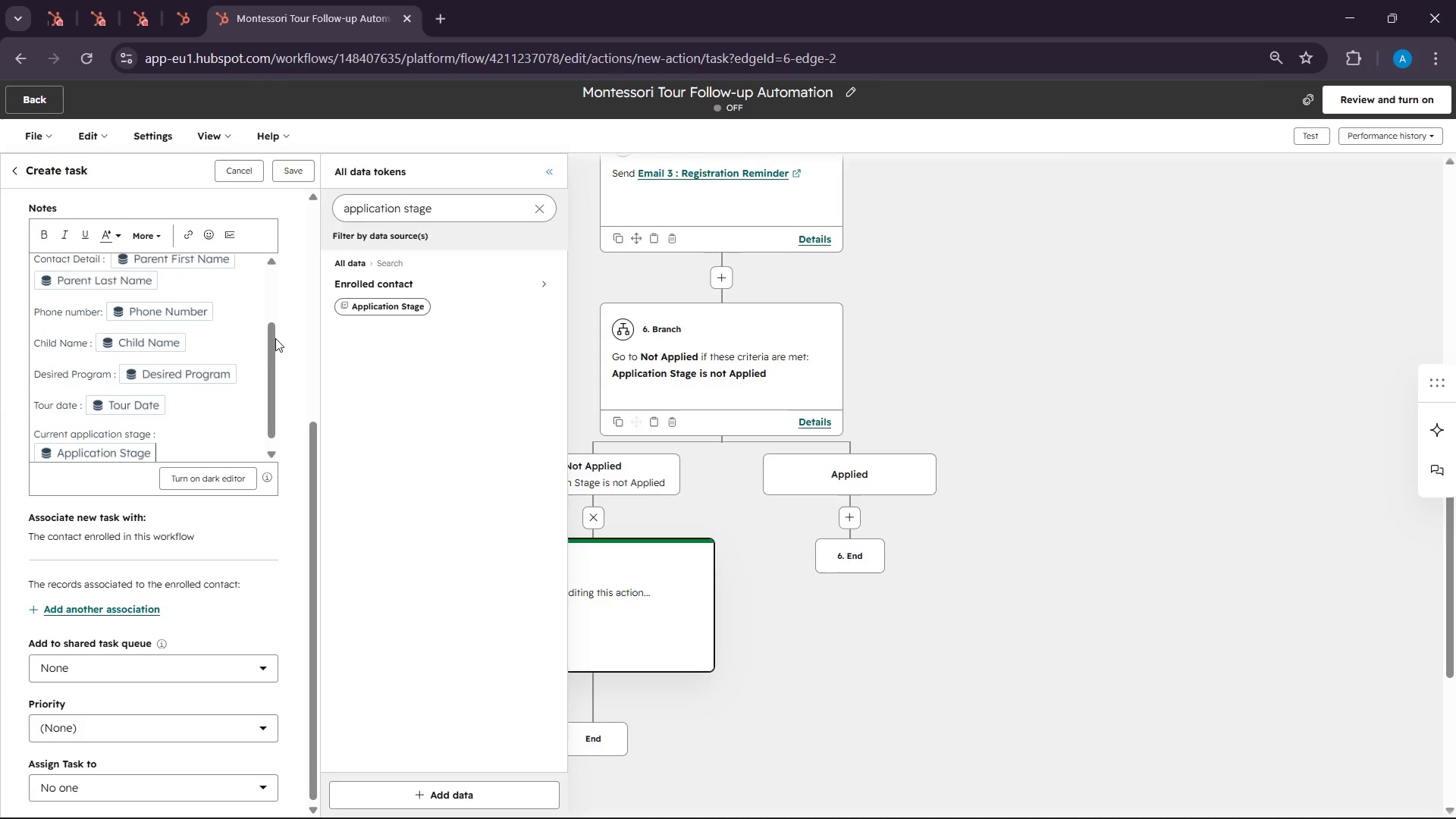 
scroll: coordinate [246, 357], scroll_direction: down, amount: 3.0
 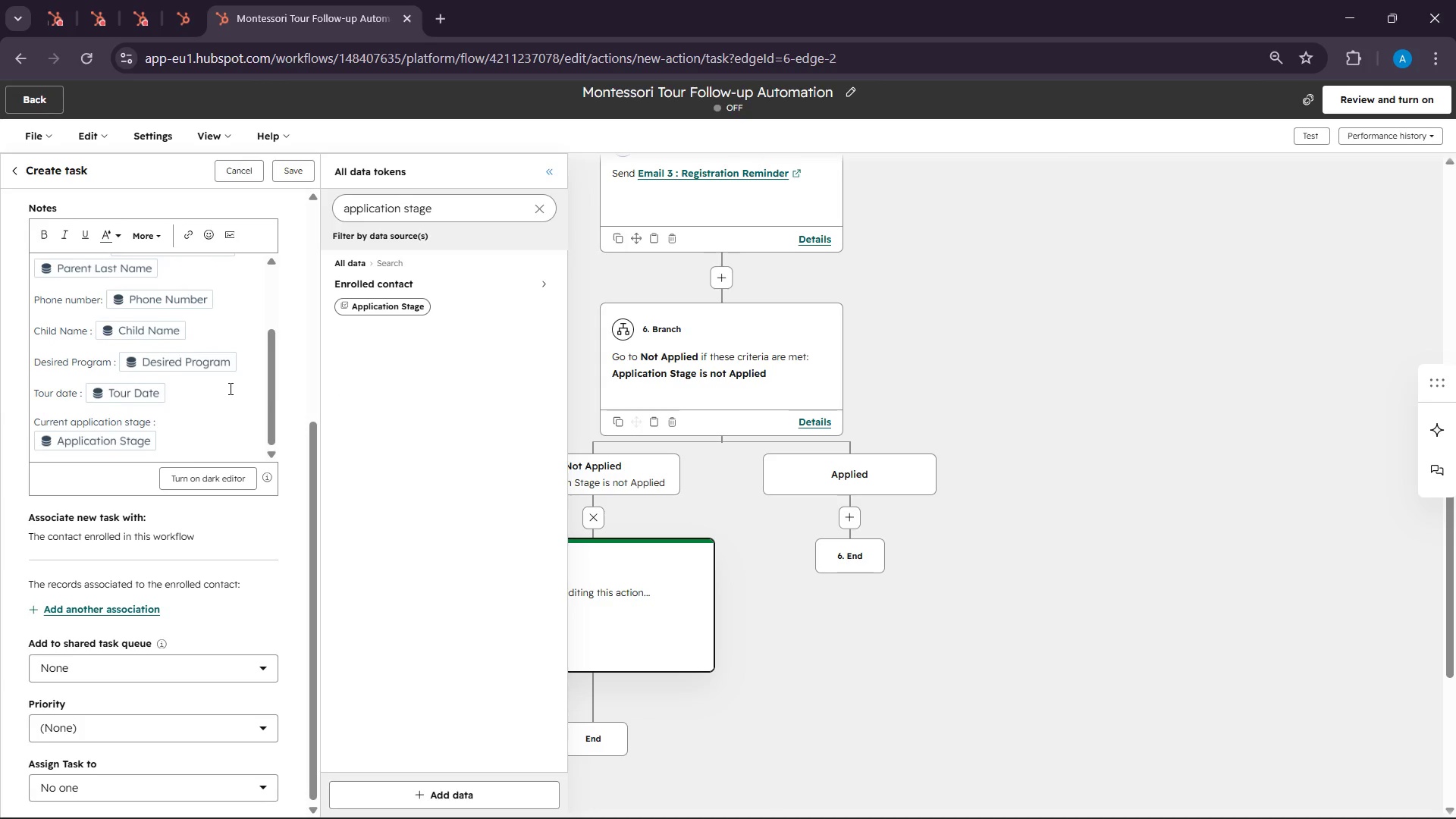 
key(Shift+Enter)
 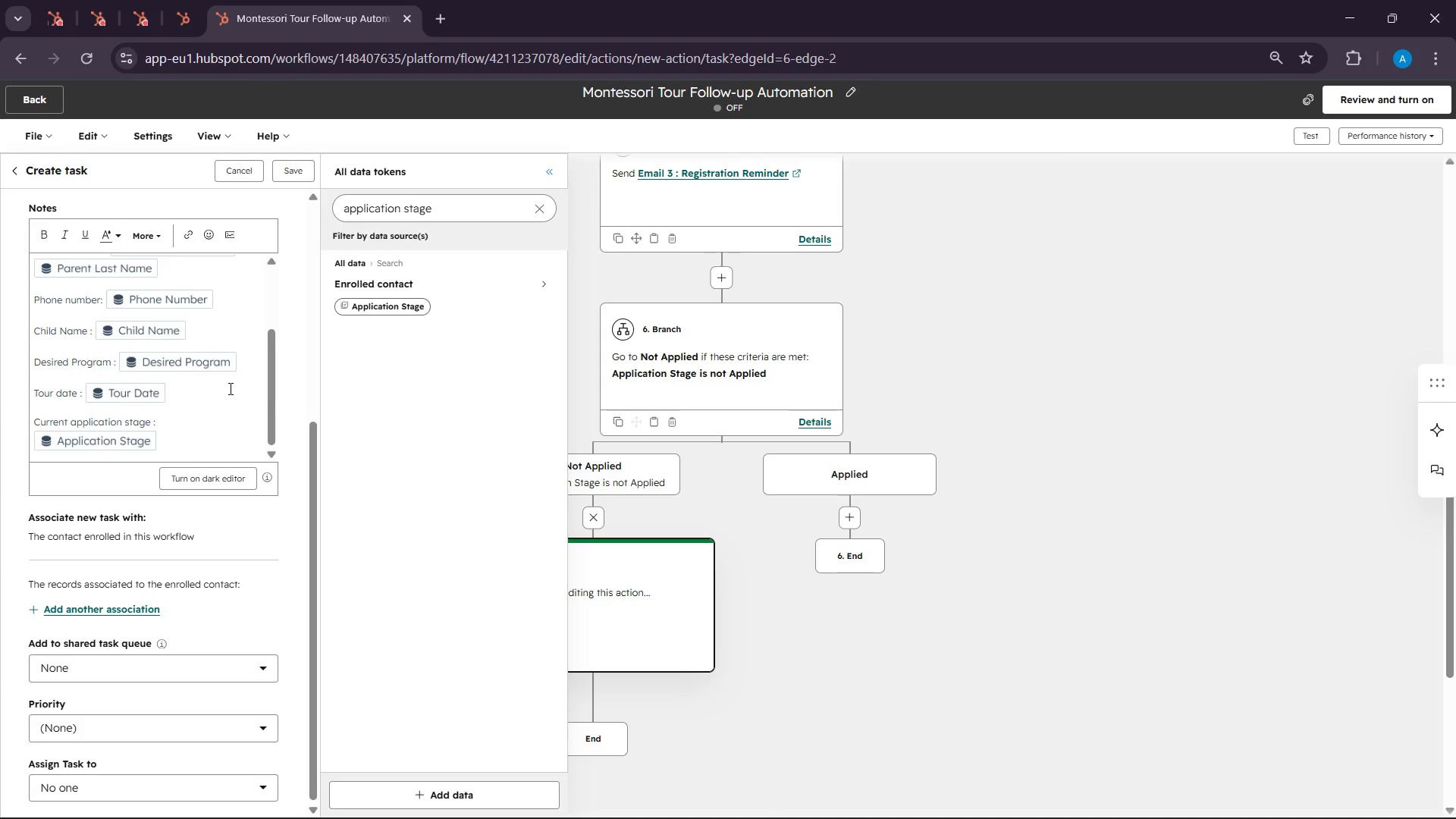 
key(Shift+Enter)
 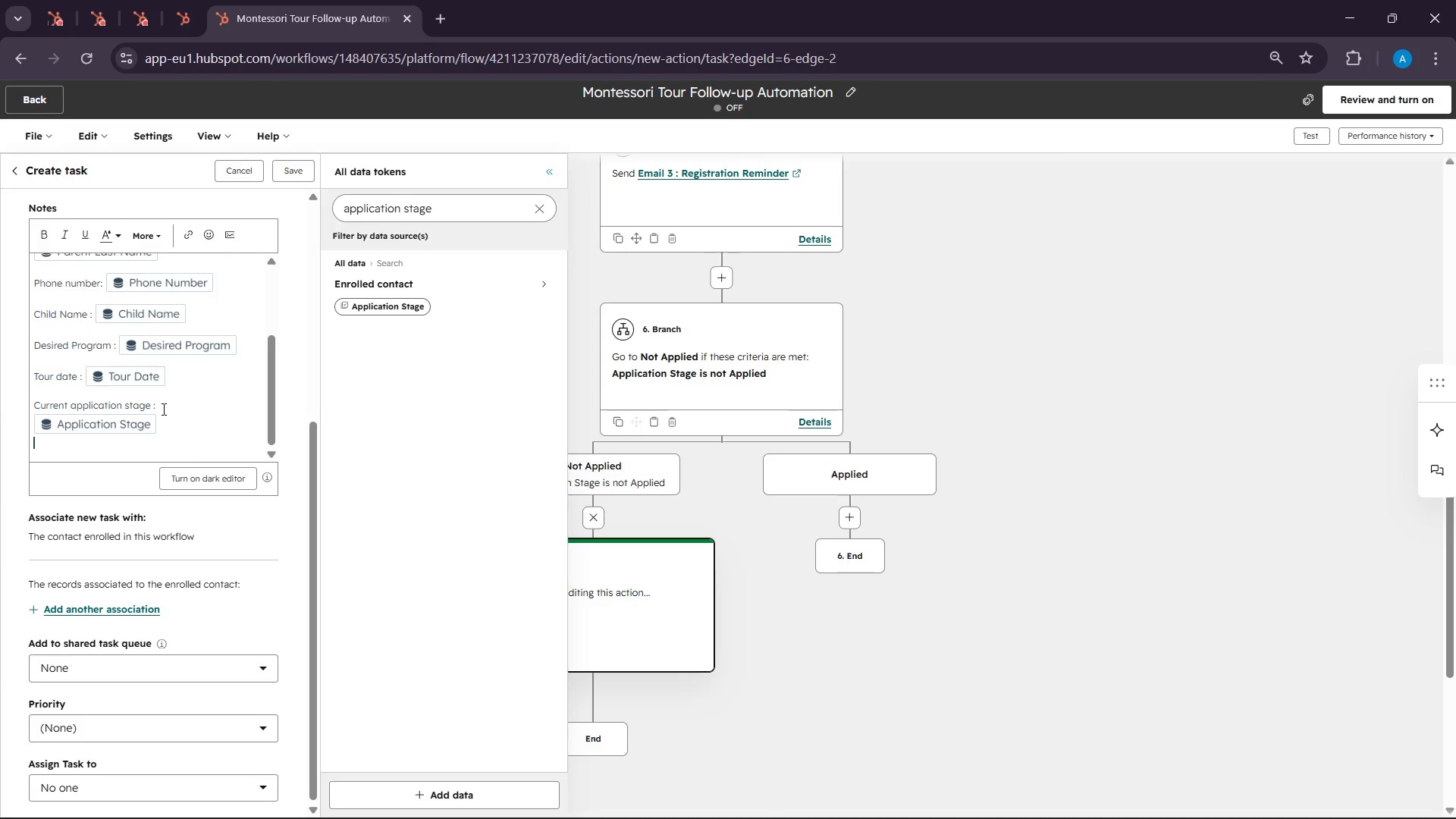 
key(Shift+Enter)
 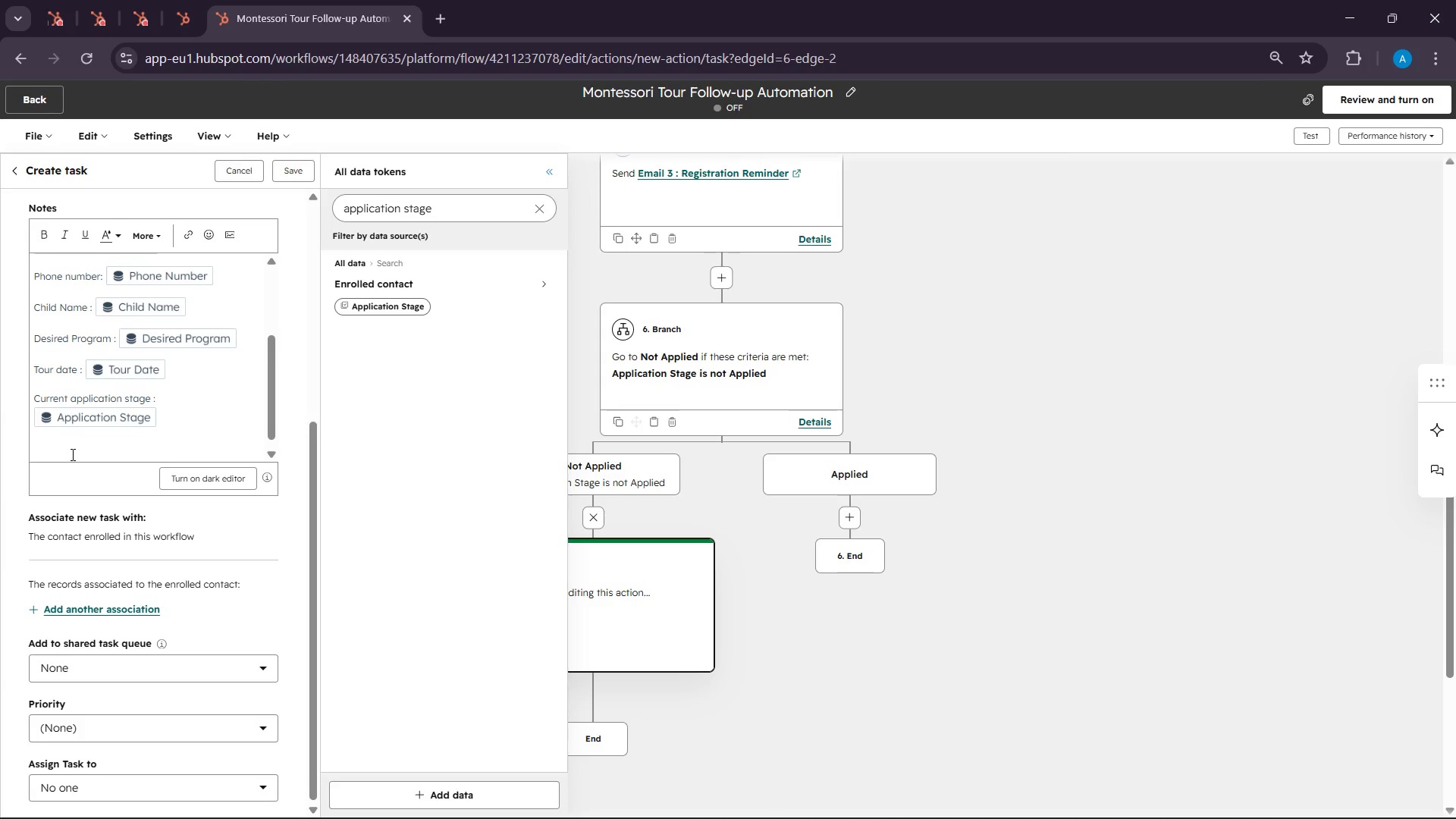 
wait(5.56)
 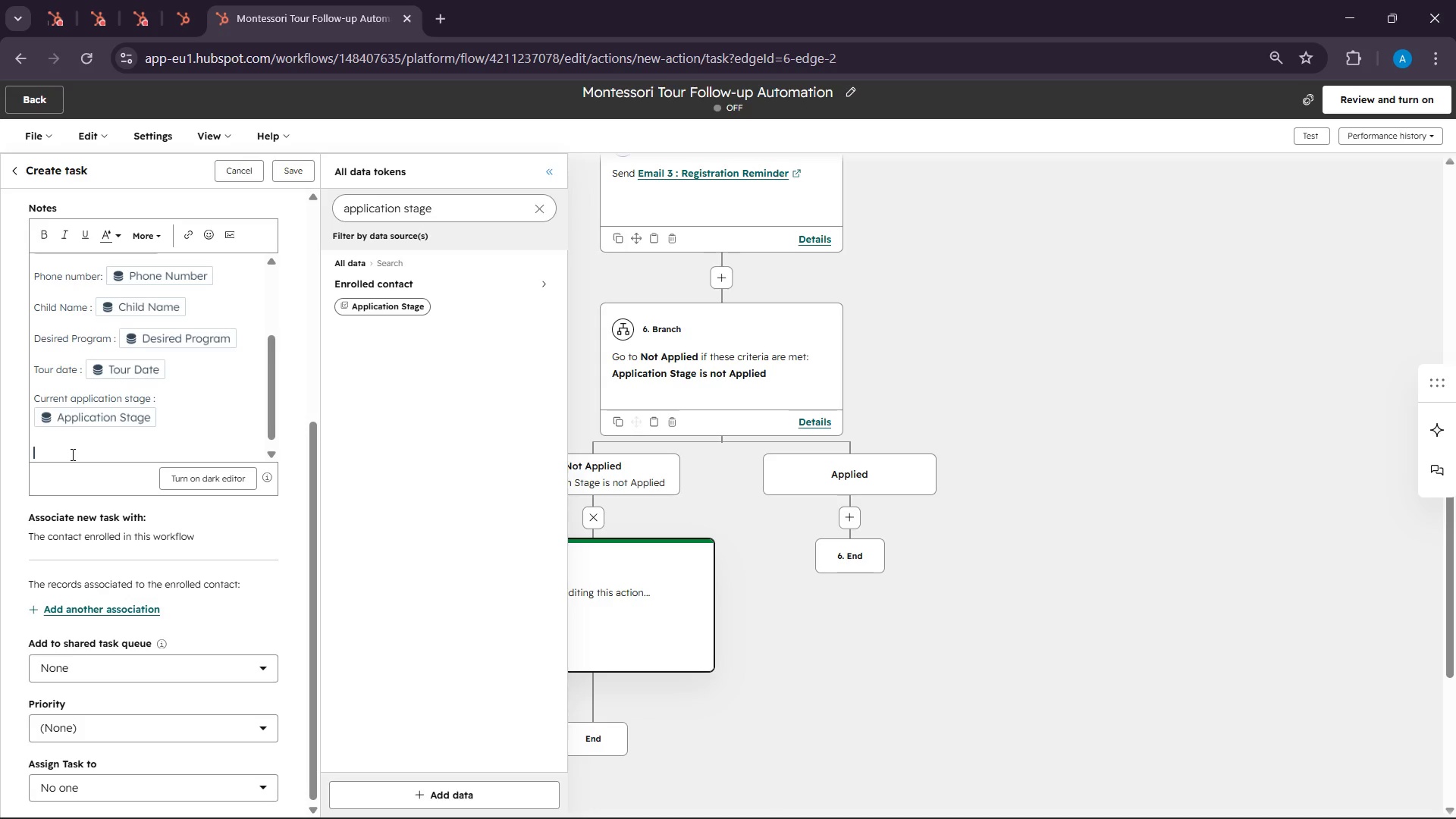 
type(plea)
key(Backspace)
key(Backspace)
key(Backspace)
key(Backspace)
type(recom)
key(Backspace)
key(Backspace)
key(Backspace)
key(Backspace)
key(Backspace)
type(Recomm)
 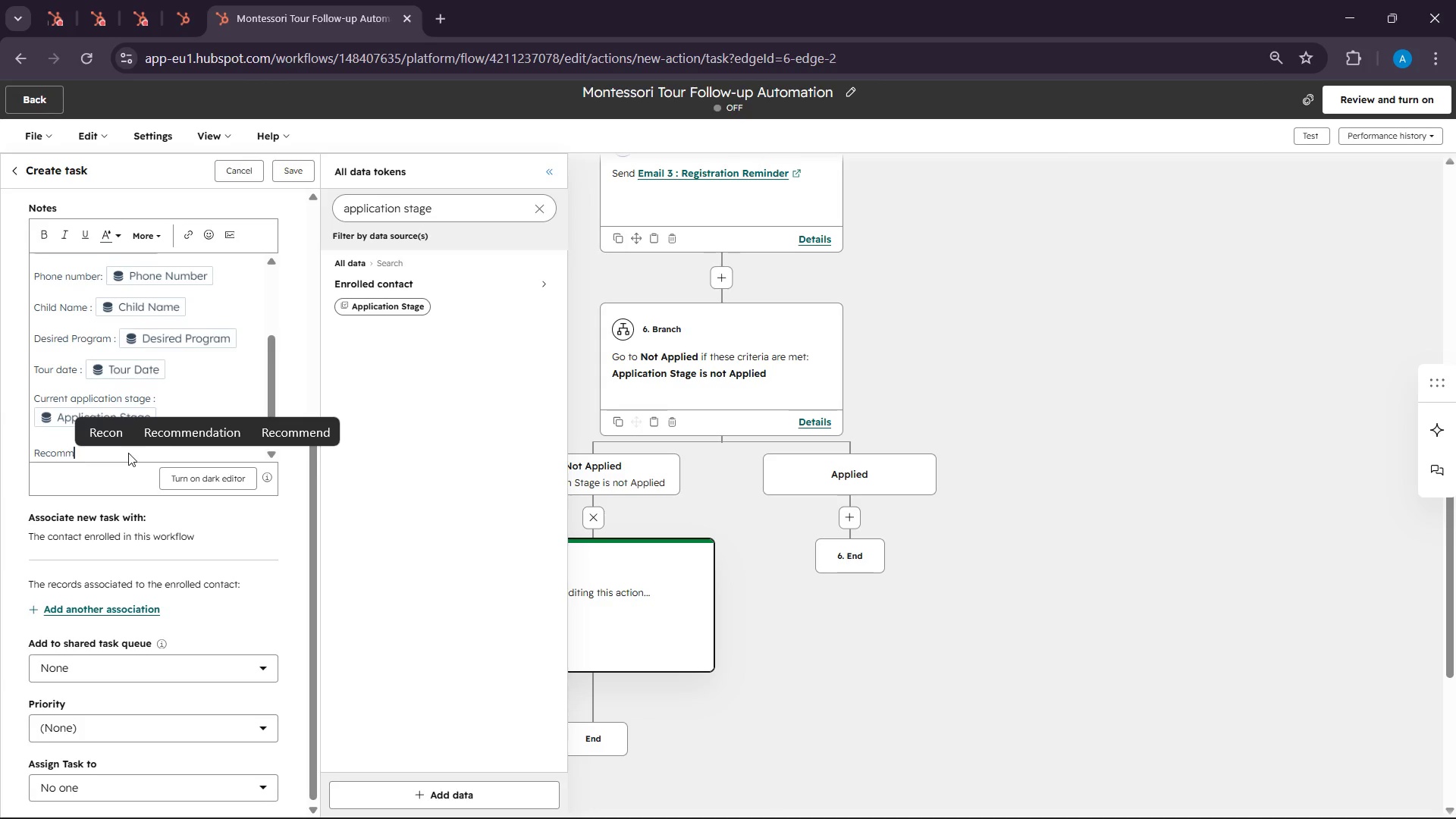 
left_click([300, 438])
 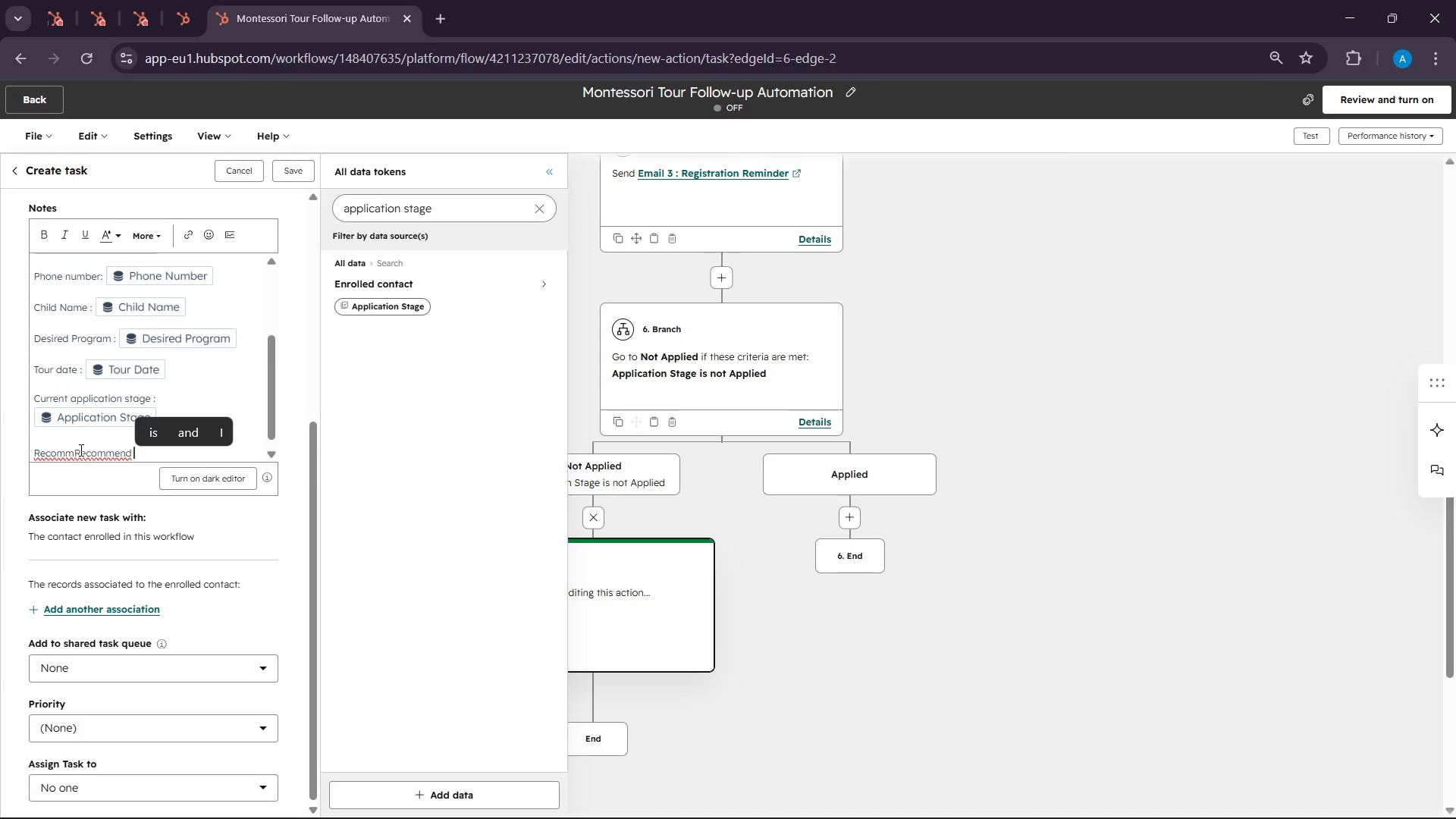 
left_click_drag(start_coordinate=[70, 447], to_coordinate=[26, 458])
 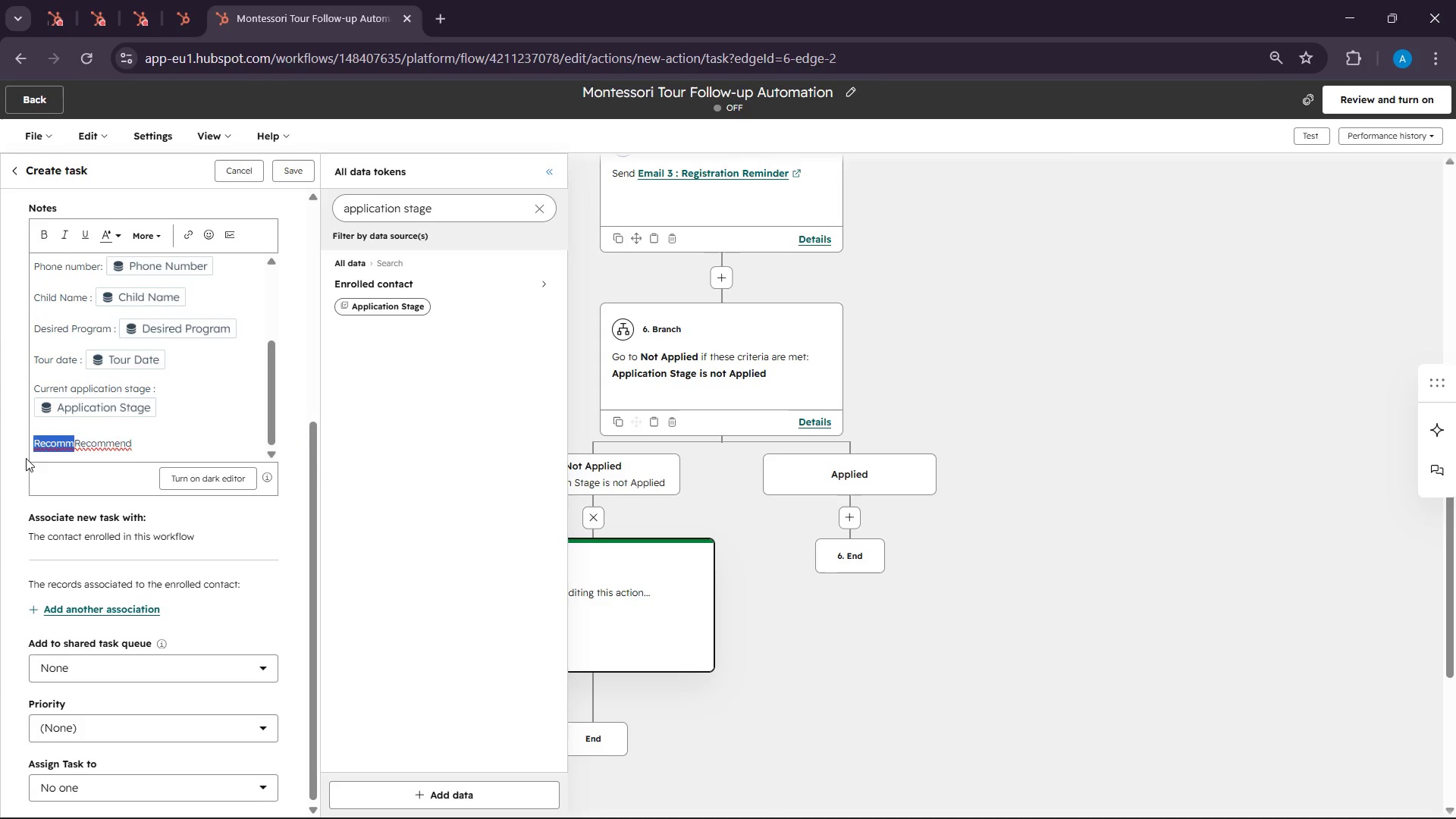 
key(Backspace)
 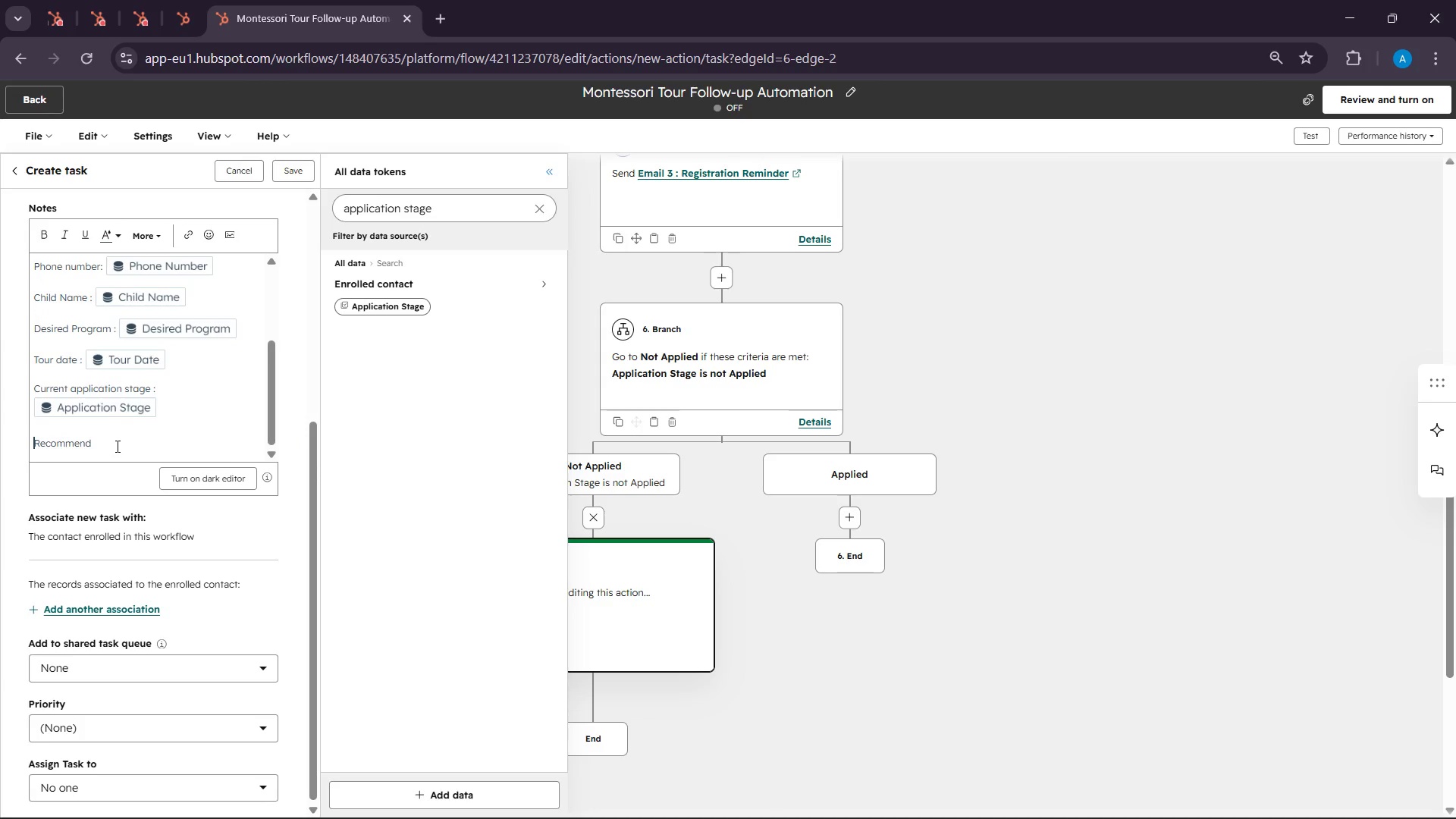 
left_click([116, 446])
 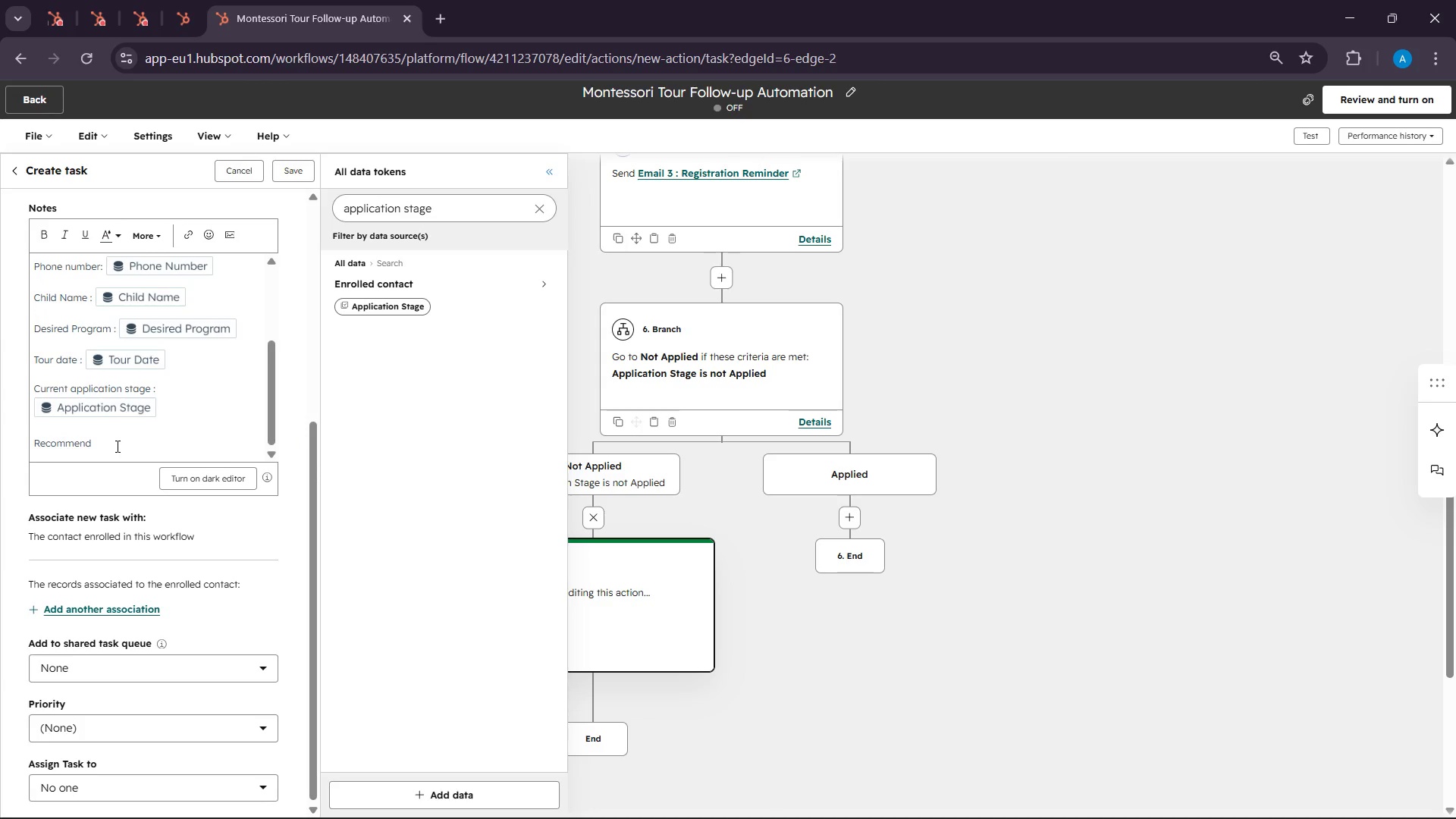 
type(follow )
key(Backspace)
type(i)
key(Backspace)
type(up action)
 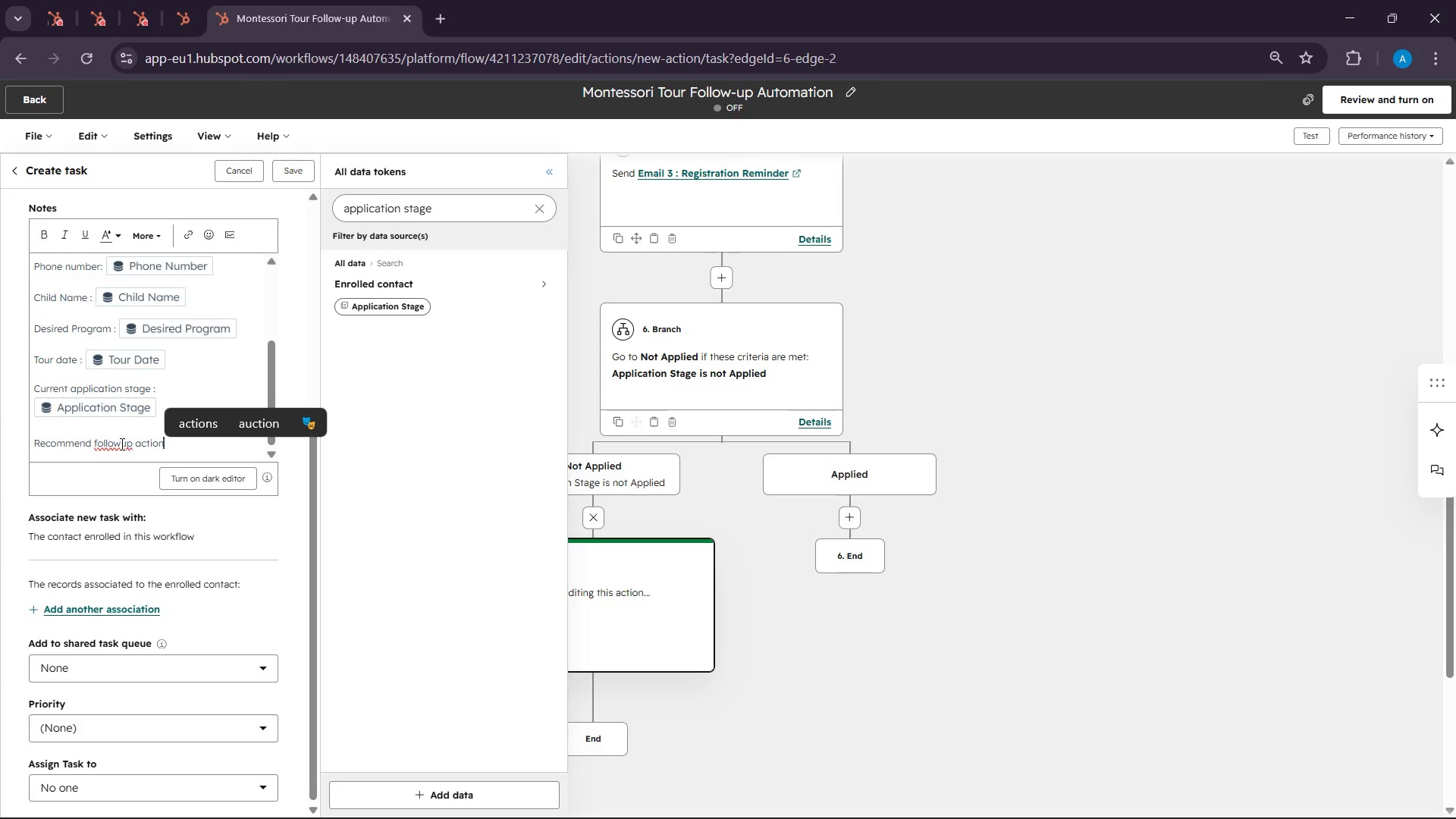 
left_click([121, 444])
 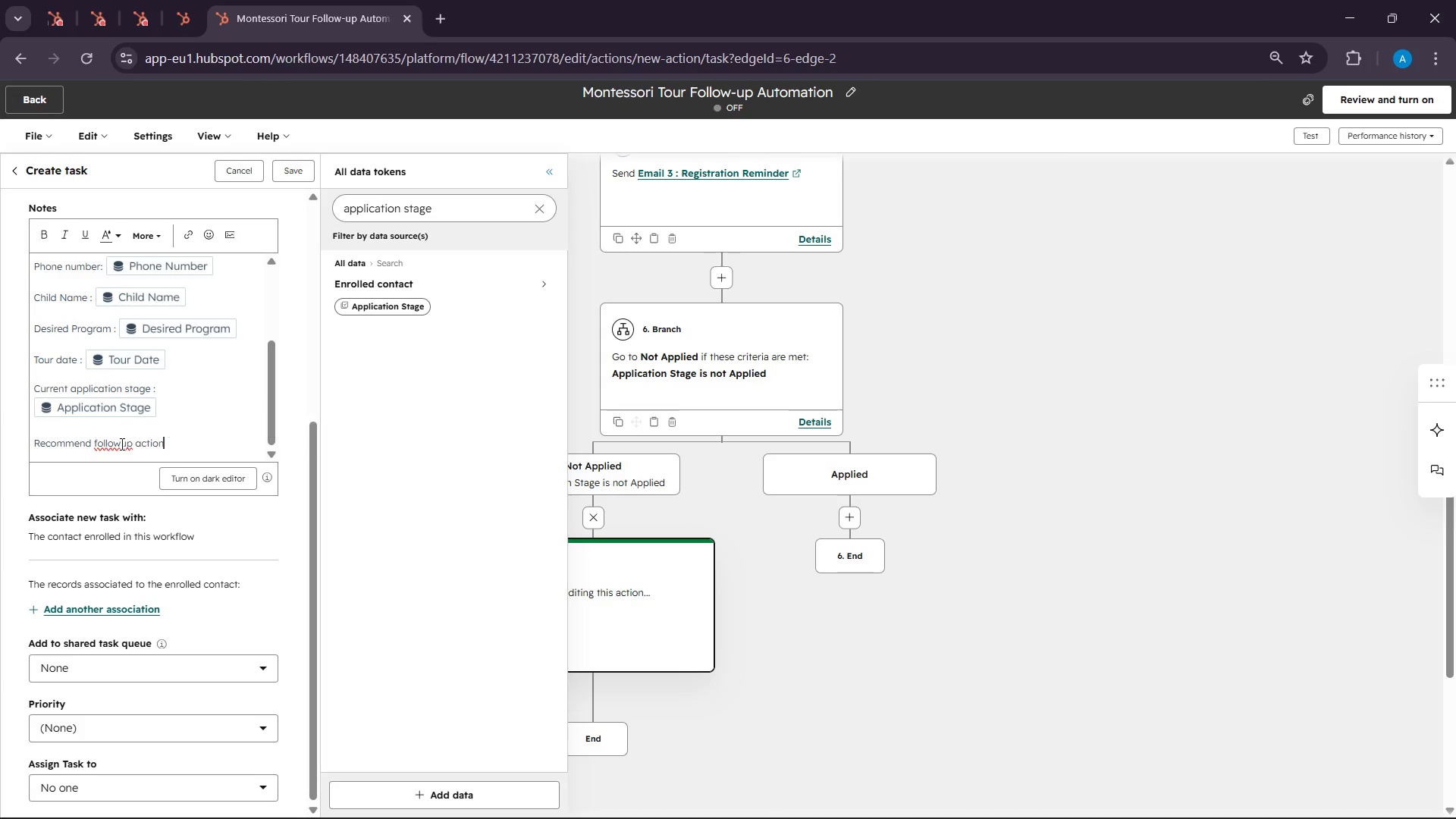 
key(Space)
 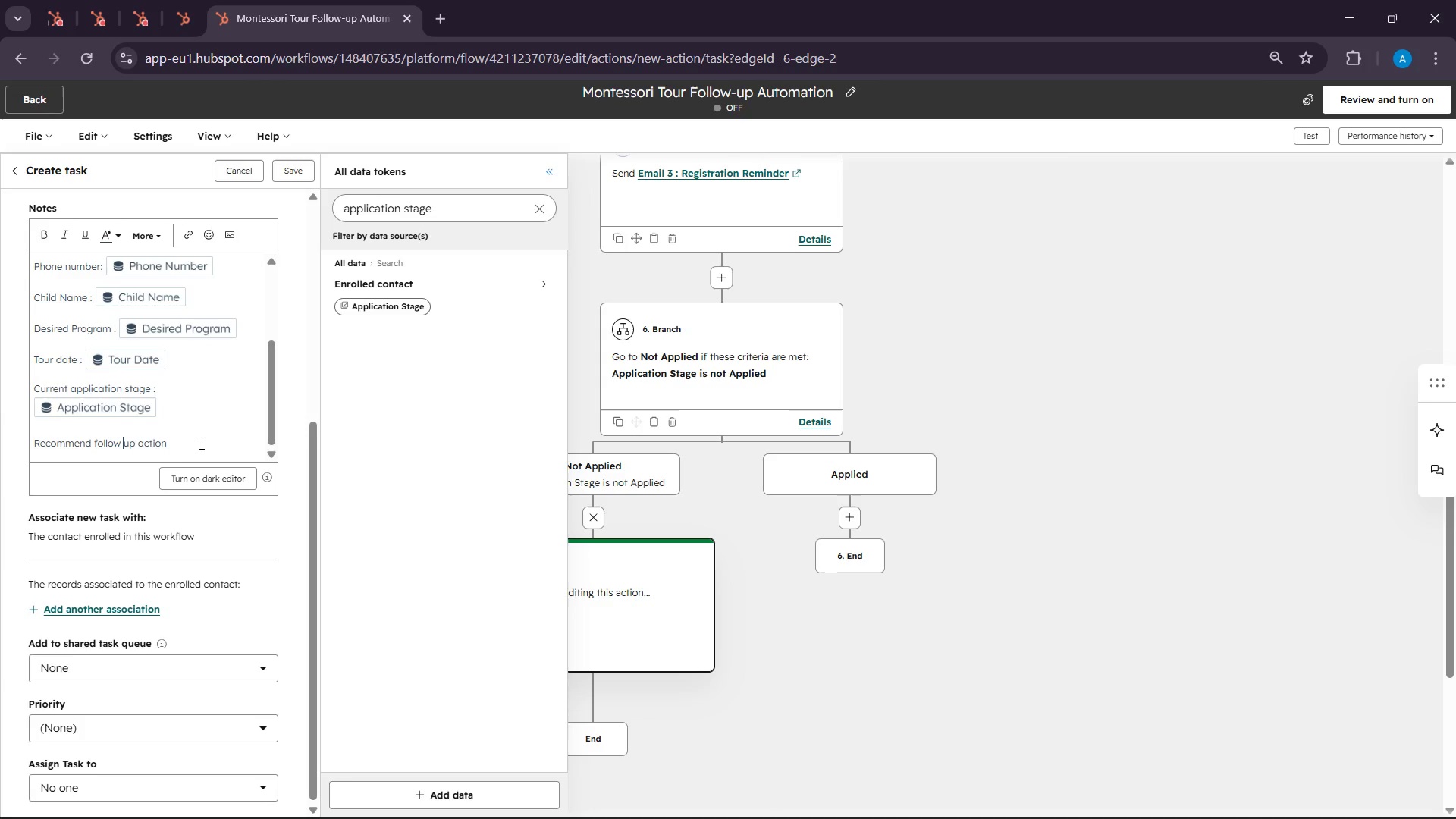 
left_click([200, 443])
 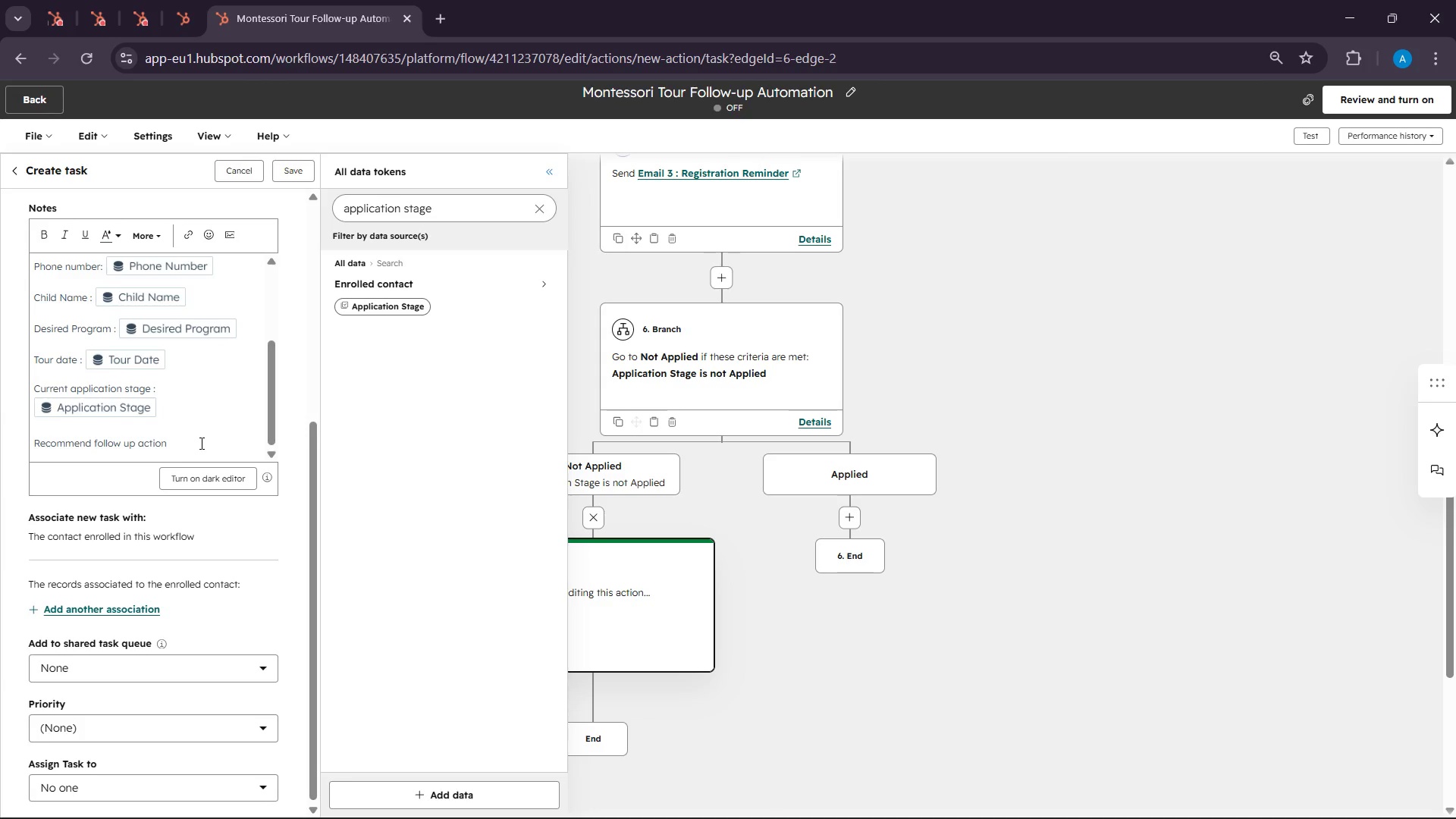 
key(Enter)
 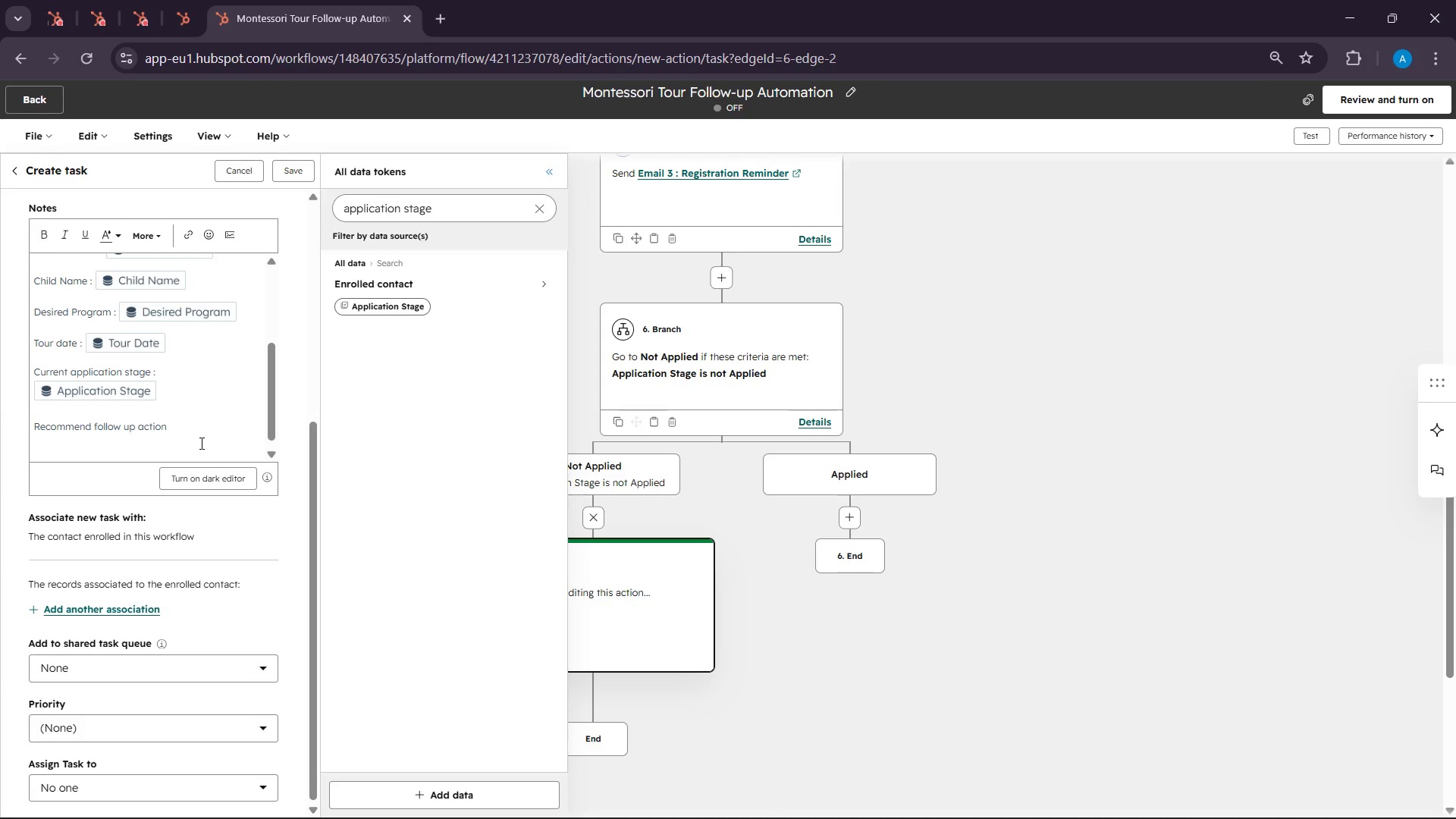 
type(1, call the arent t)
key(Backspace)
key(Backspace)
key(Backspace)
key(Backspace)
key(Backspace)
key(Backspace)
key(Backspace)
type(parent to check in after the tir)
key(Backspace)
key(Backspace)
type(our)
 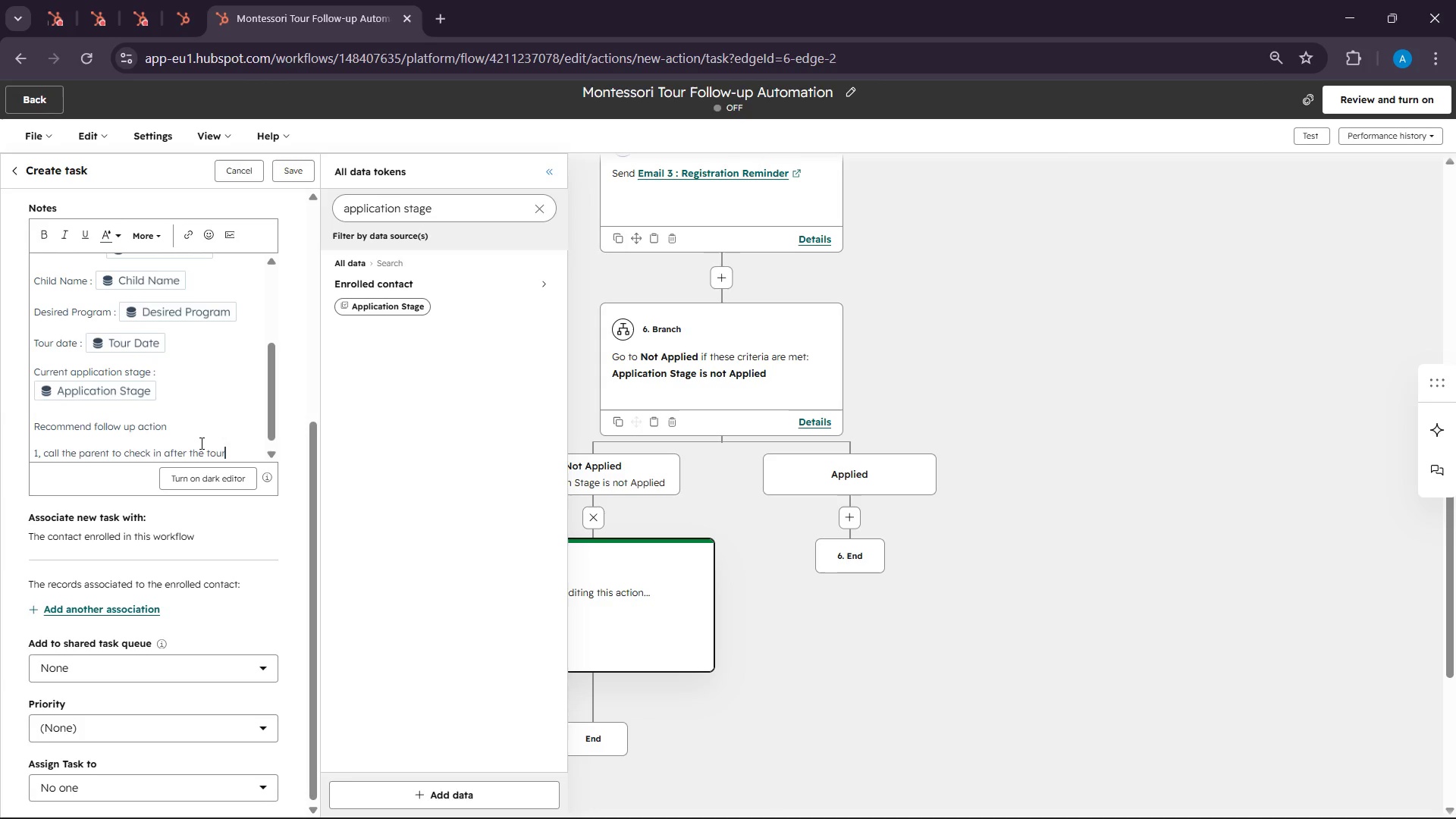 
key(Enter)
 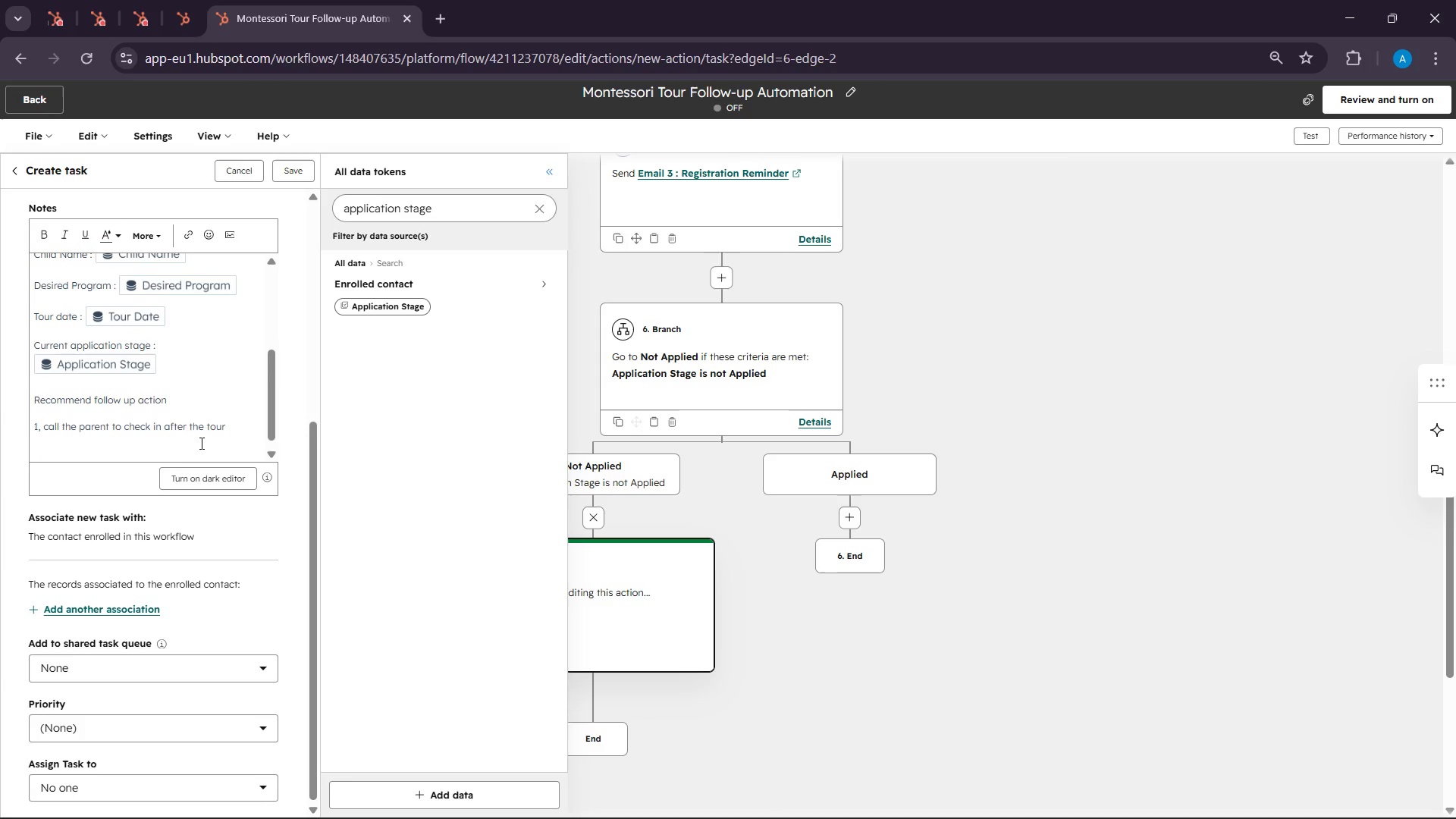 
key(1)
 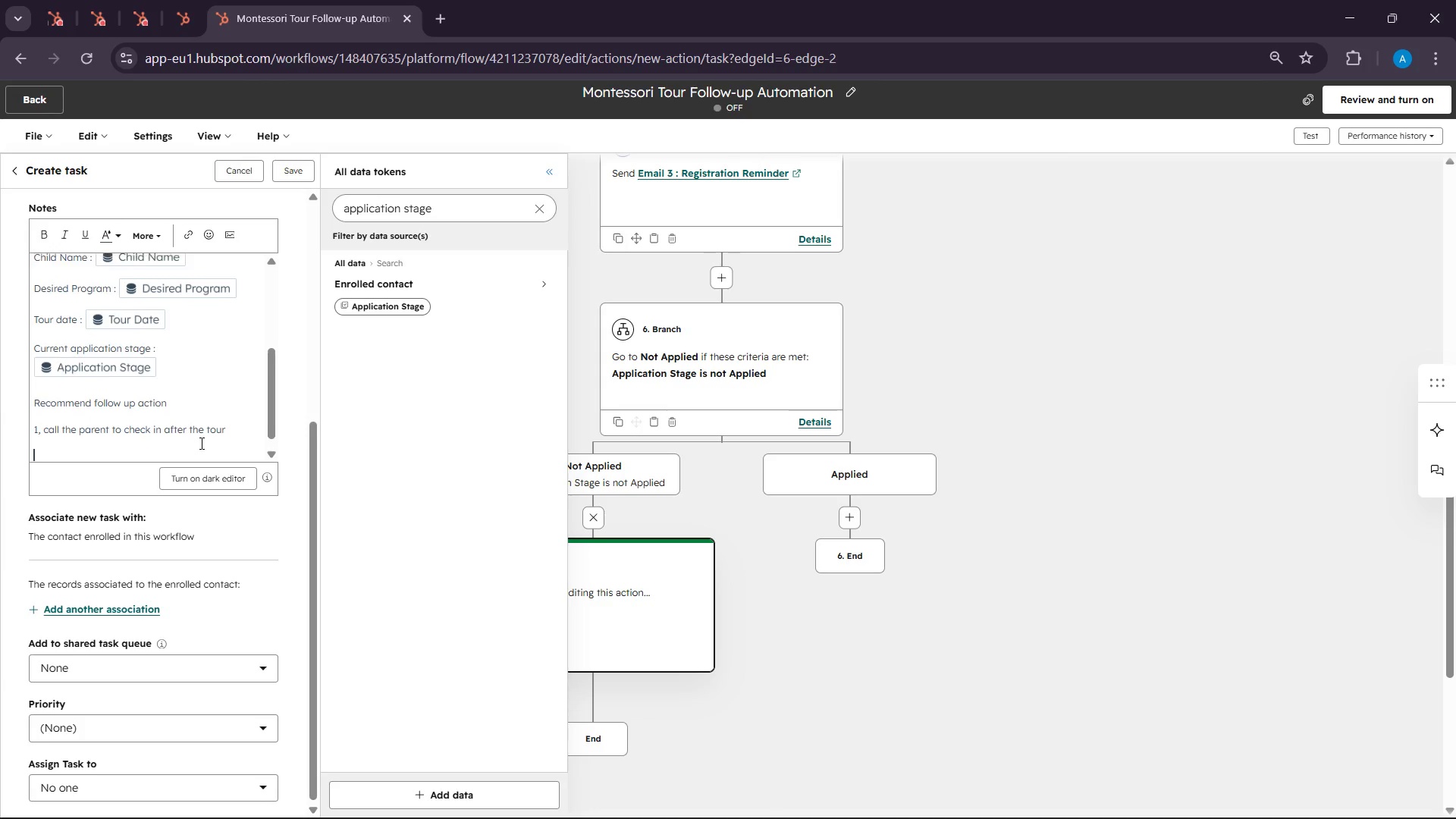 
key(Backspace)
 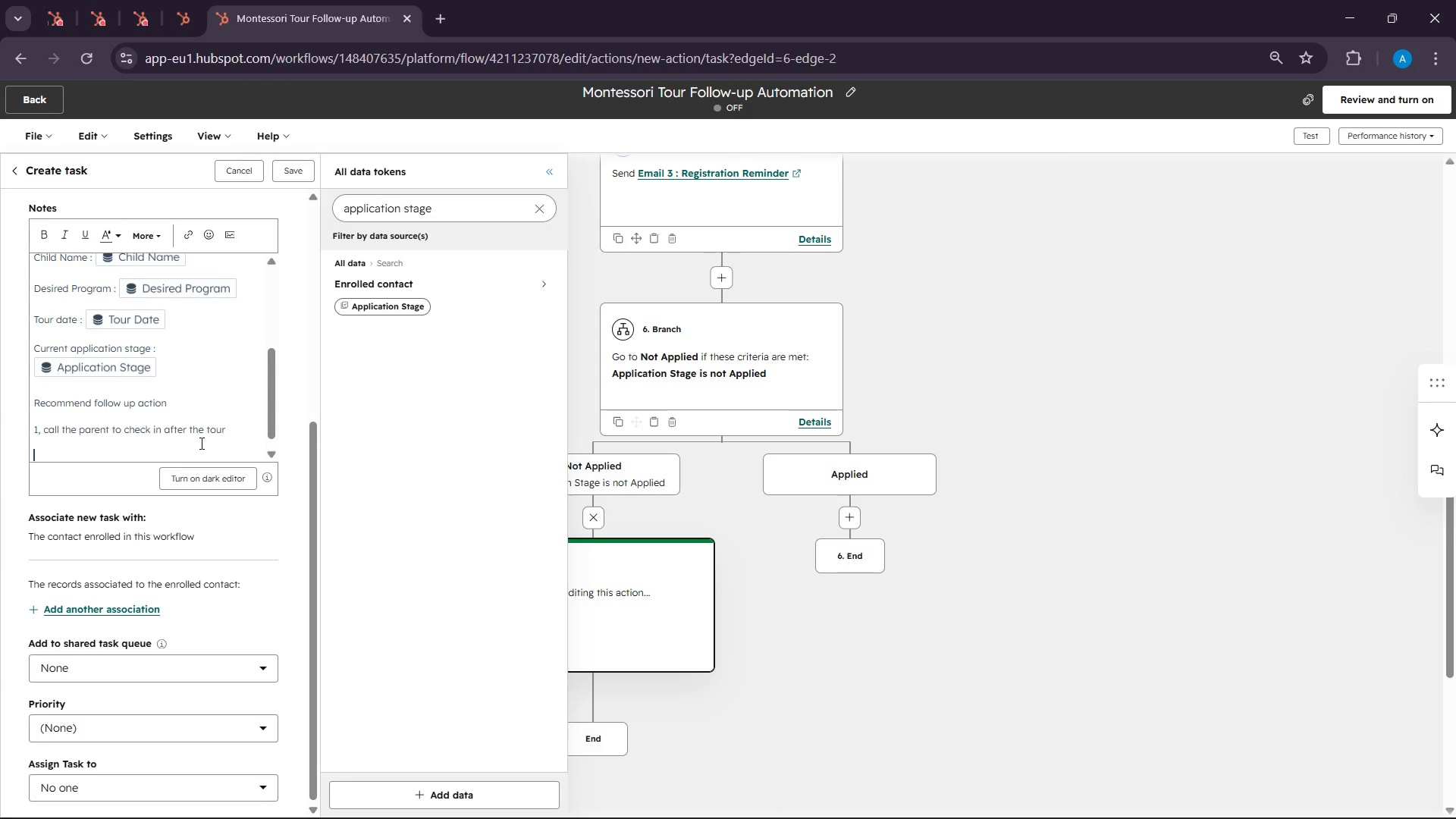 
key(2)
 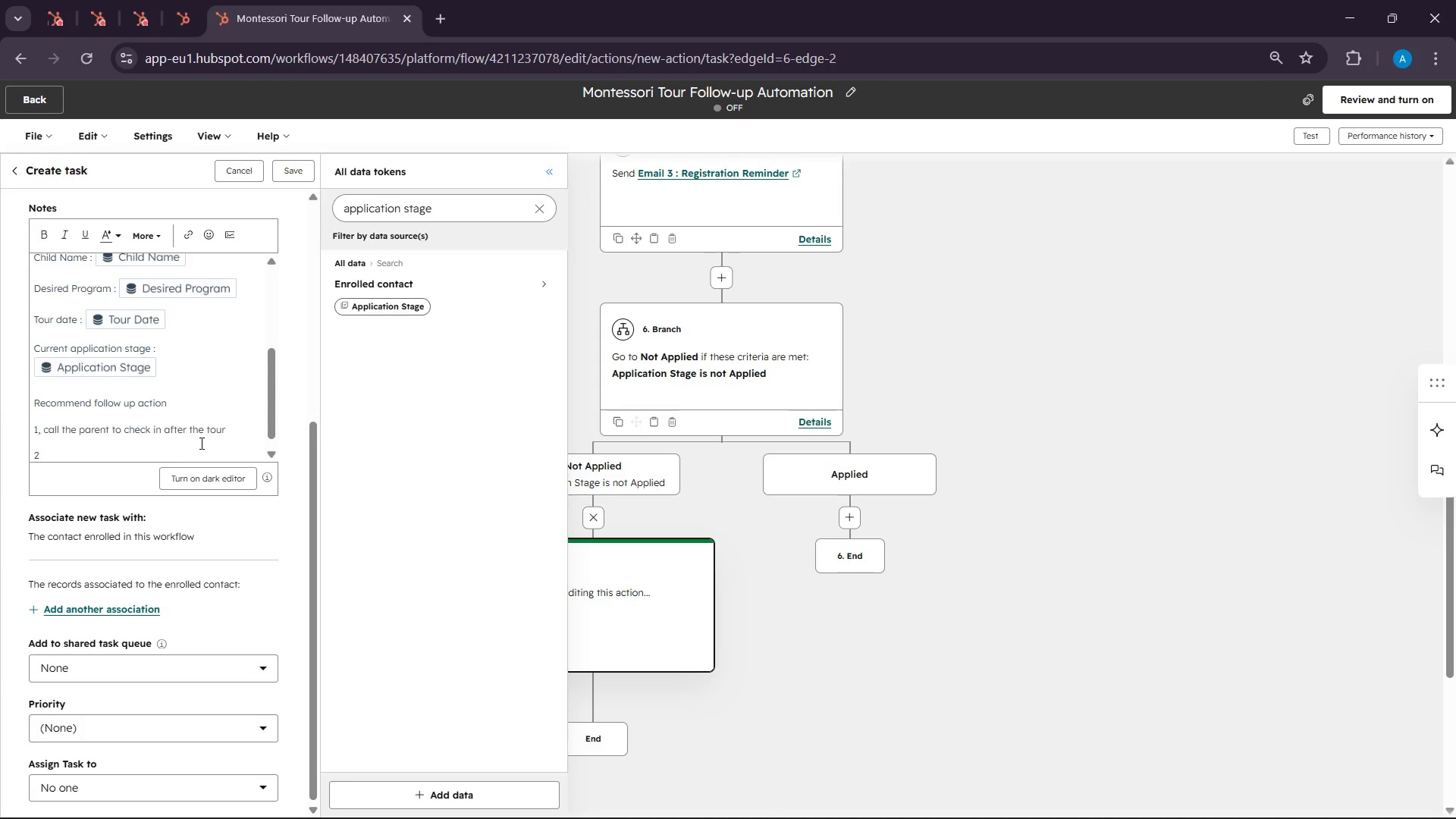 
key(Comma)
 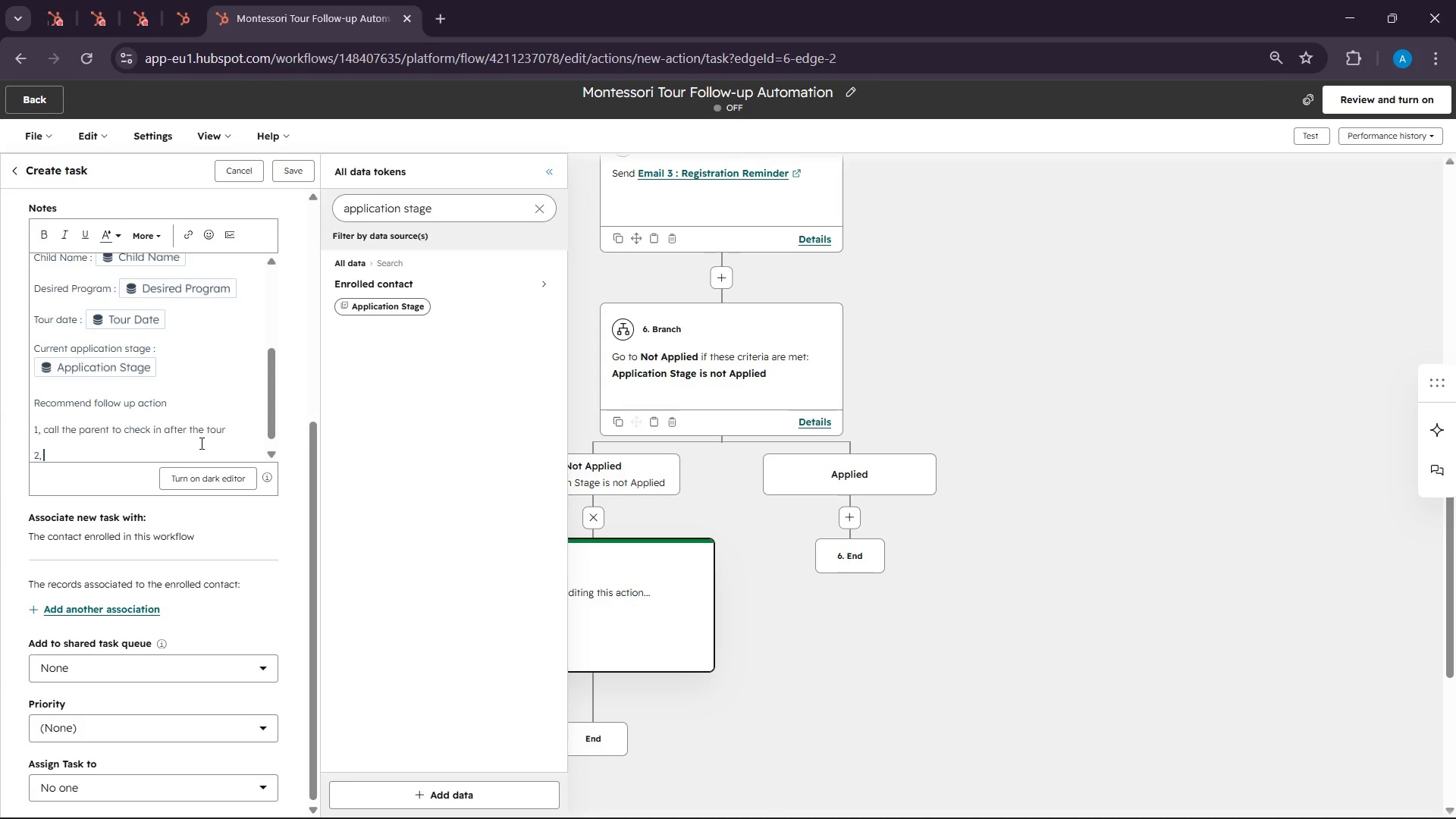 
key(Space)
 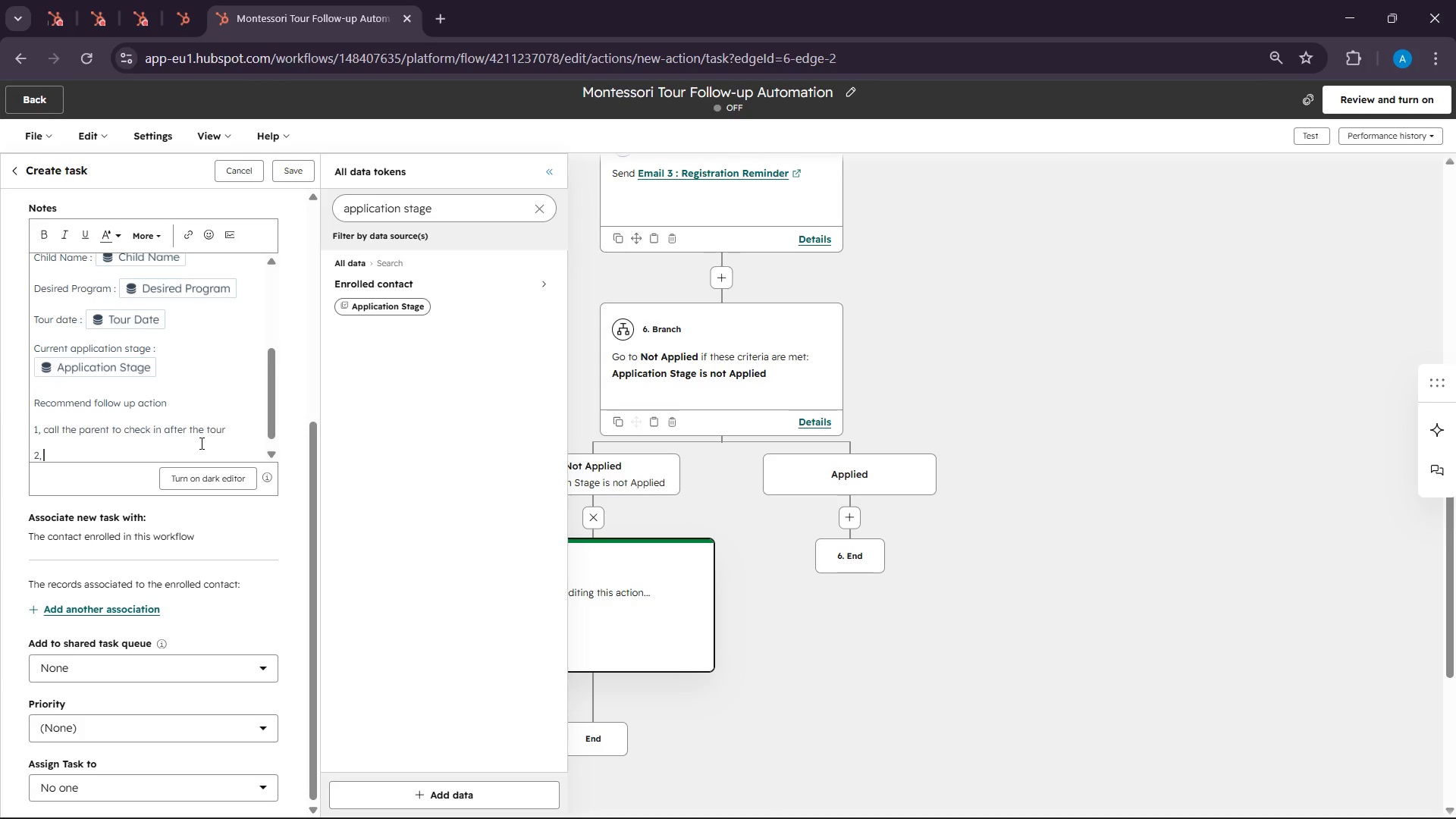 
wait(5.5)
 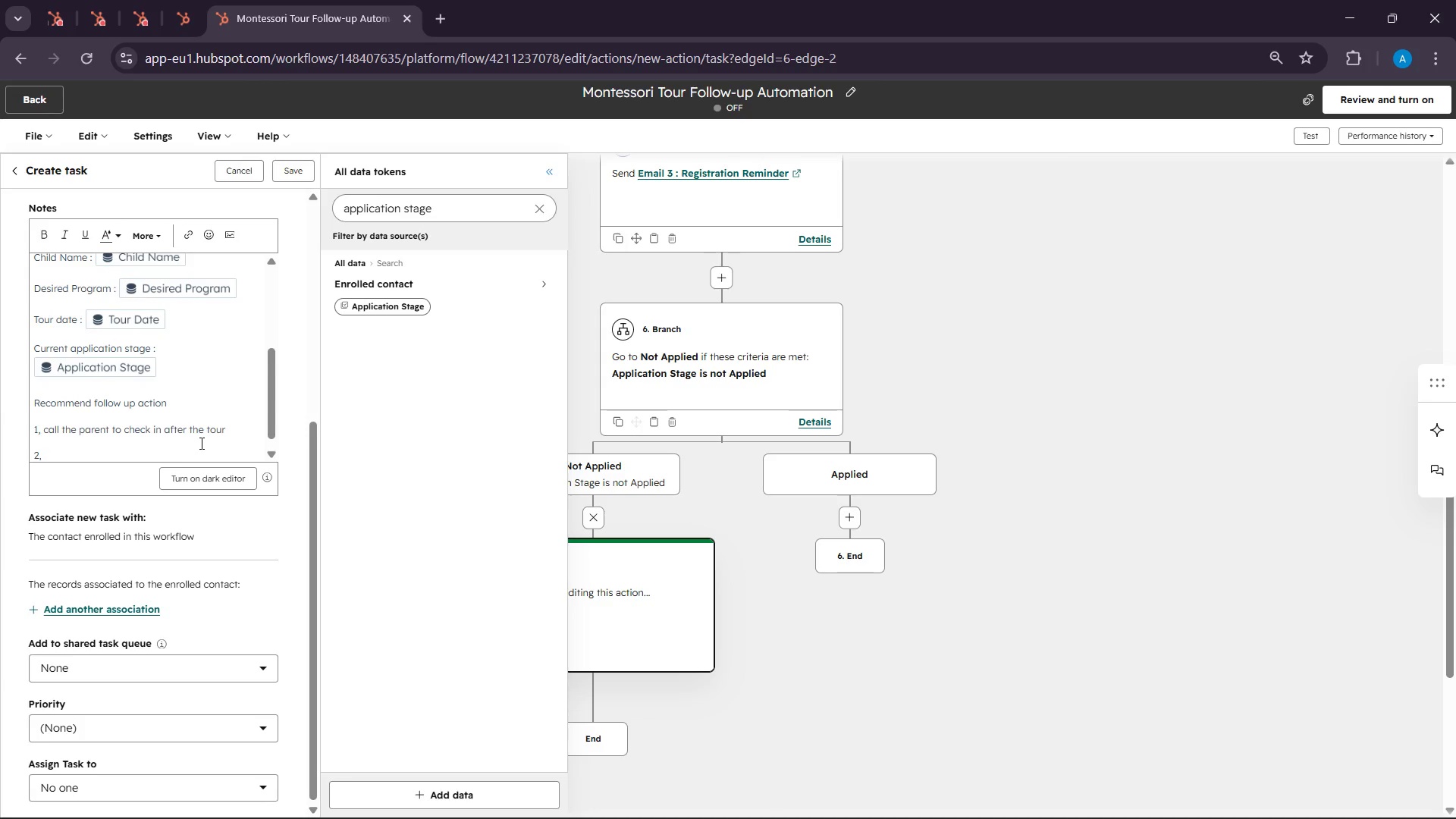 
type(asj)
key(Backspace)
type(k theme is)
key(Backspace)
type(f they do have a question)
 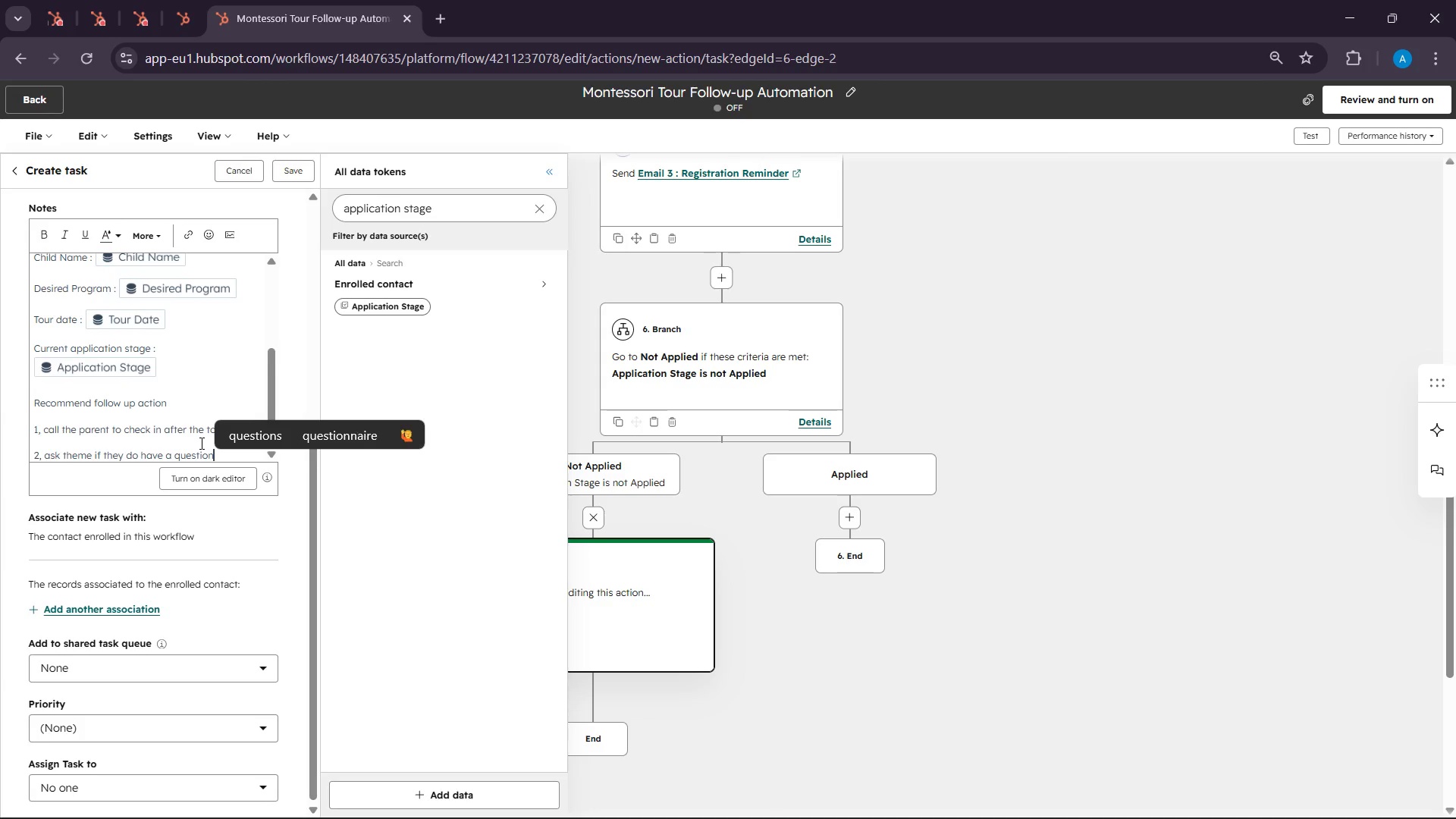 
key(Enter)
 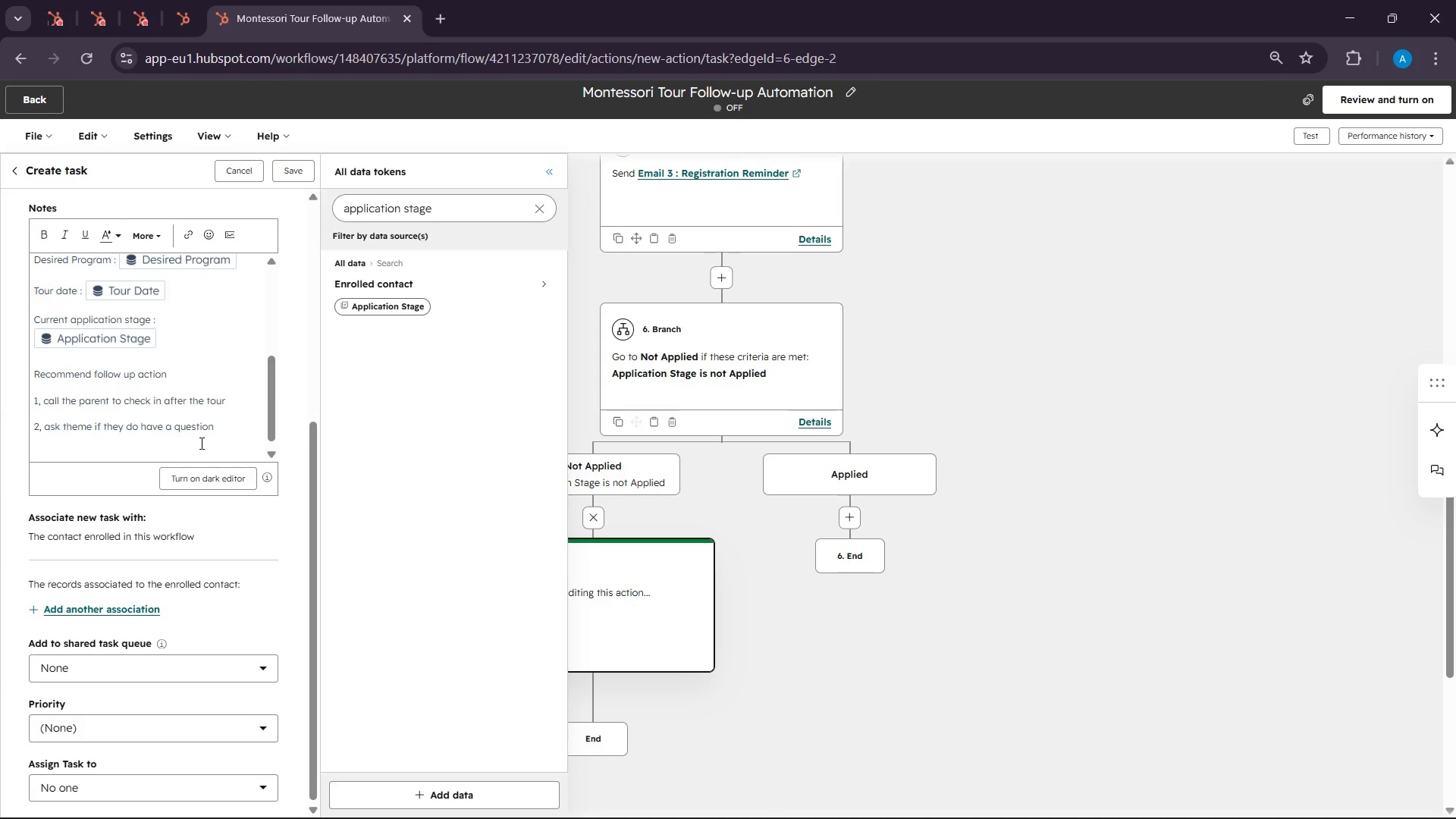 
type(3 )
key(Backspace)
type(, remind them that )
 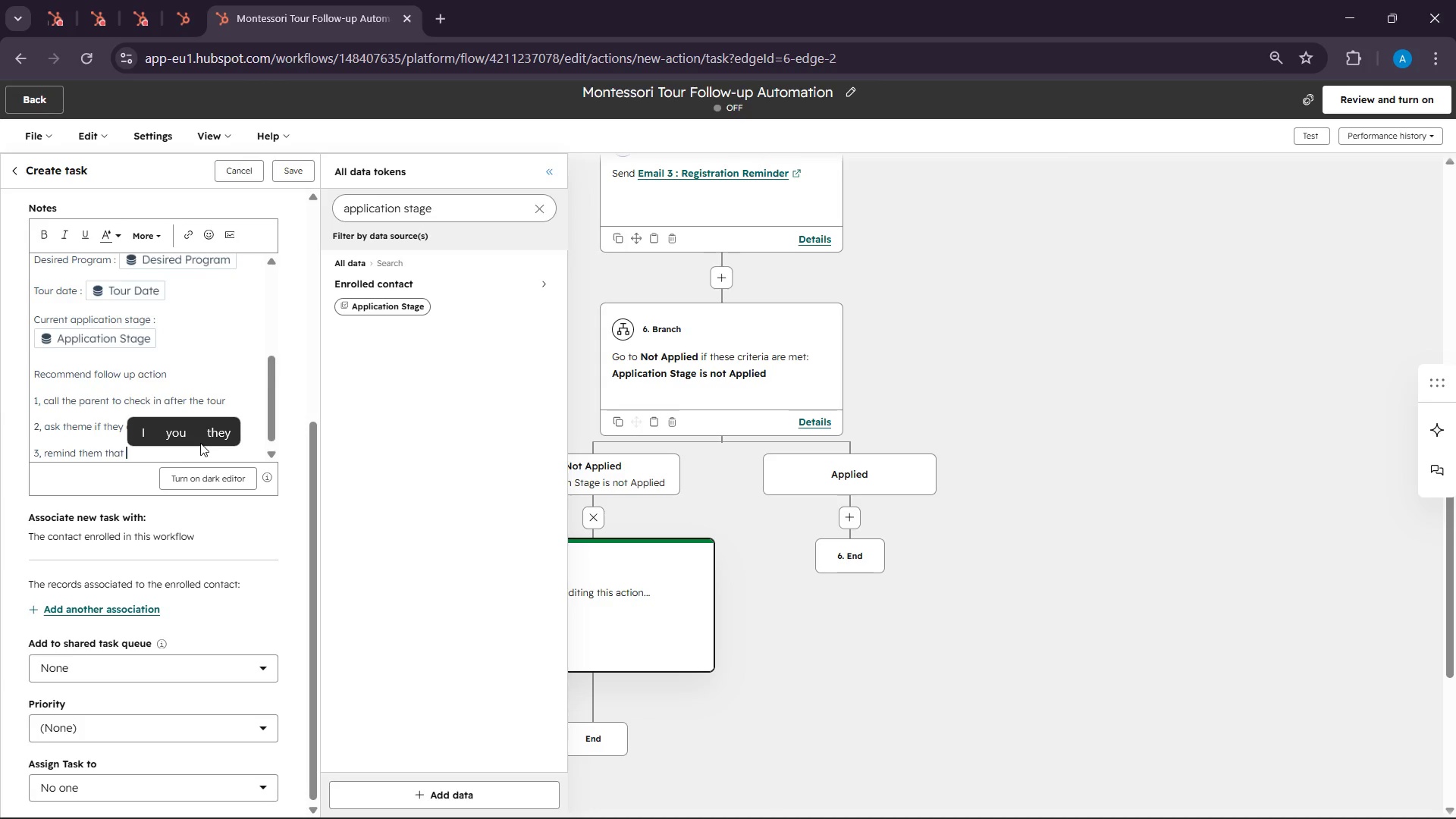 
type(spaces for upcoming )
 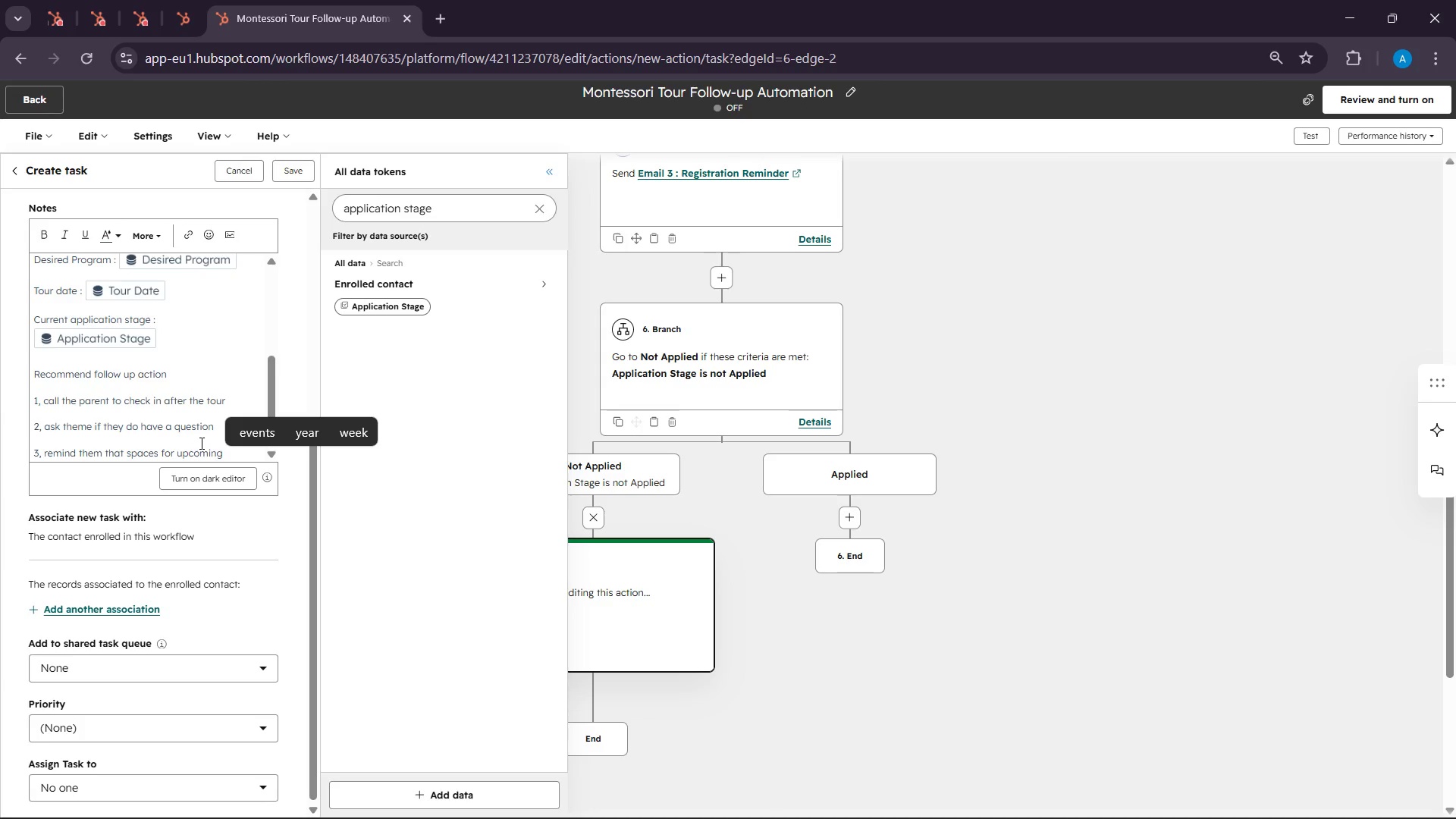 
type(semister is )
key(Backspace)
key(Backspace)
key(Backspace)
key(Backspace)
key(Backspace)
key(Backspace)
key(Backspace)
key(Backspace)
key(Backspace)
type(ester are lin)
key(Backspace)
type(mited)
 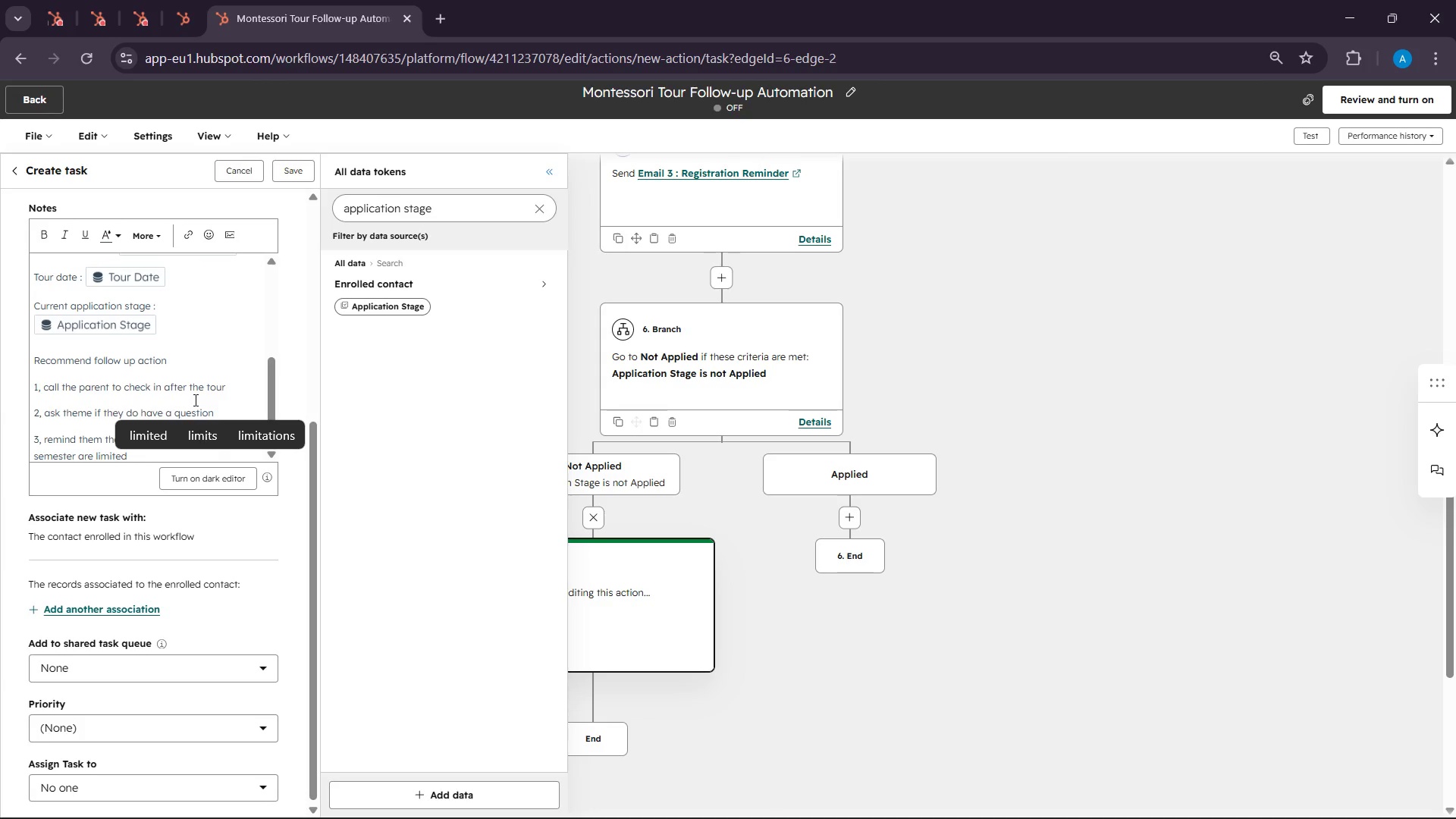 
scroll: coordinate [196, 396], scroll_direction: up, amount: 1.0
 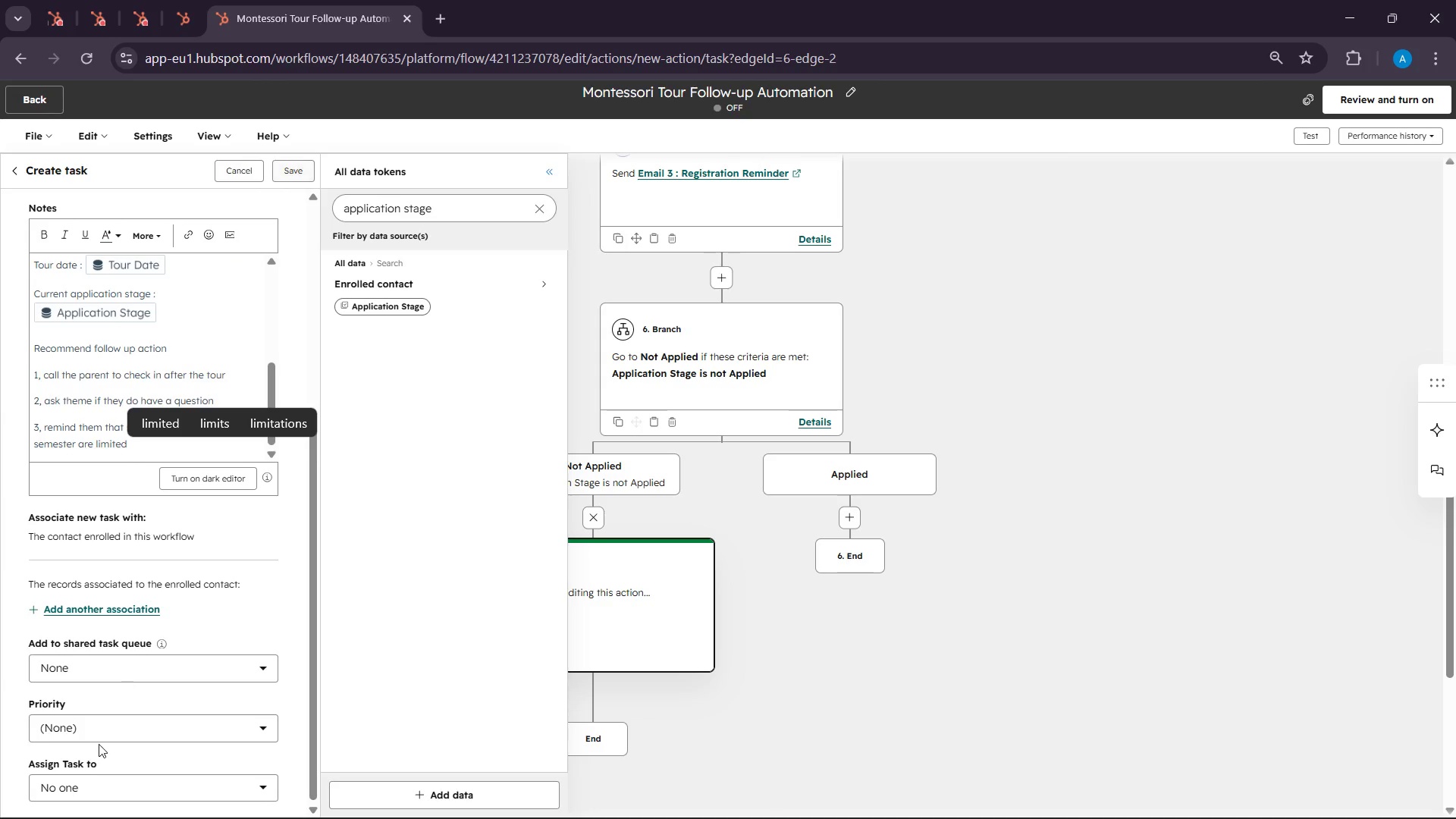 
scroll: coordinate [99, 744], scroll_direction: down, amount: 4.0
 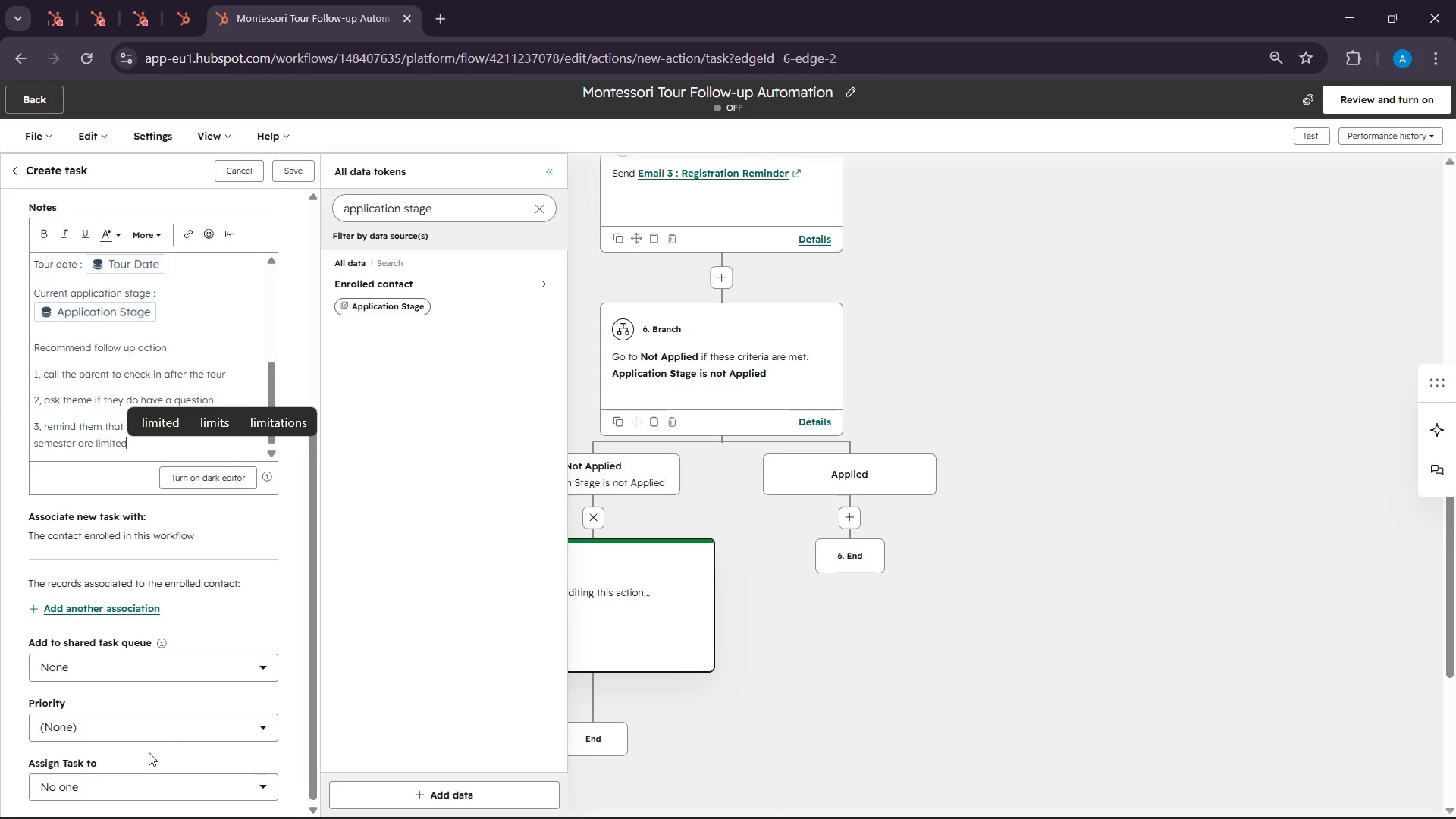 
left_click([155, 730])
 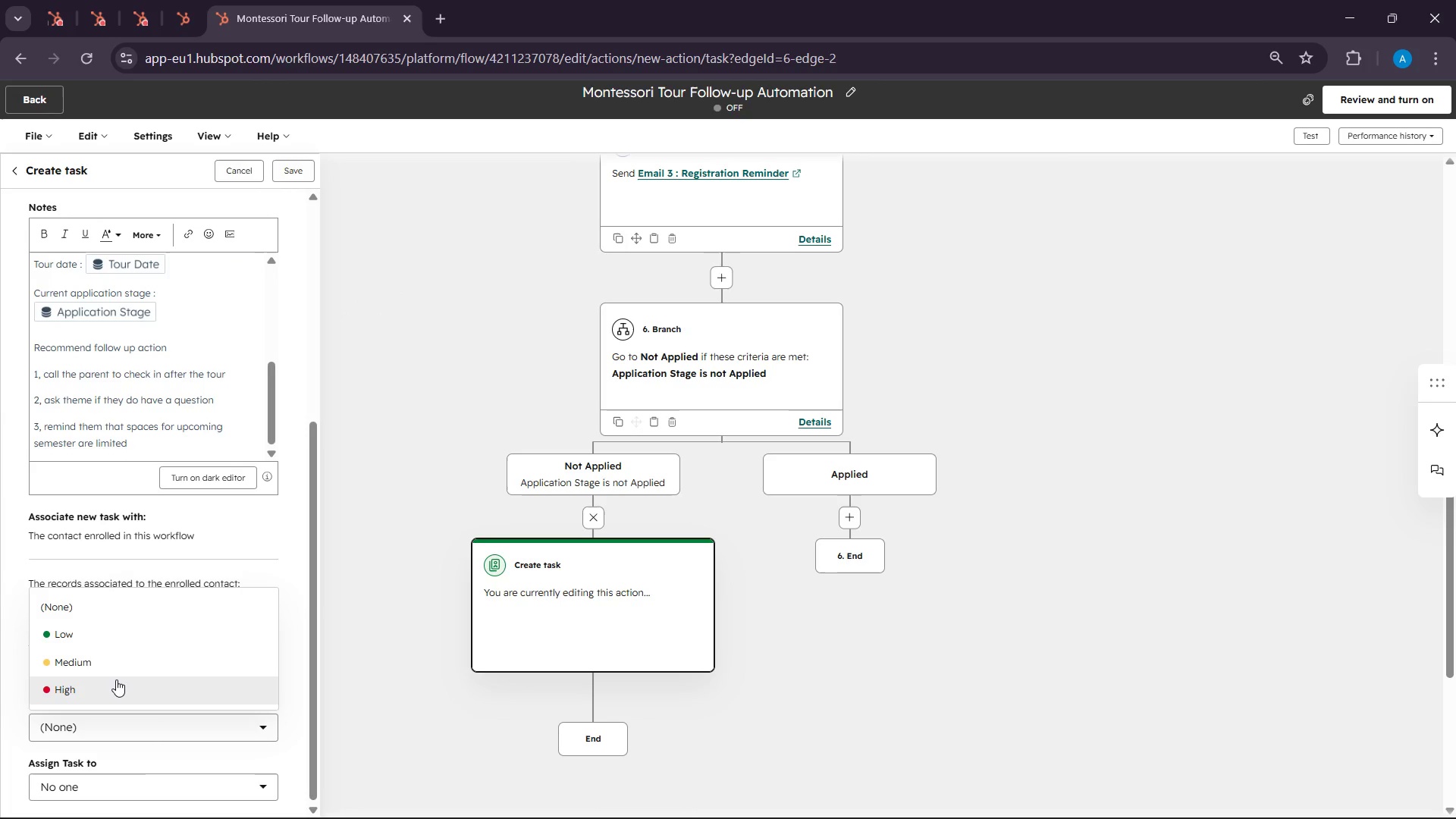 
left_click([116, 677])
 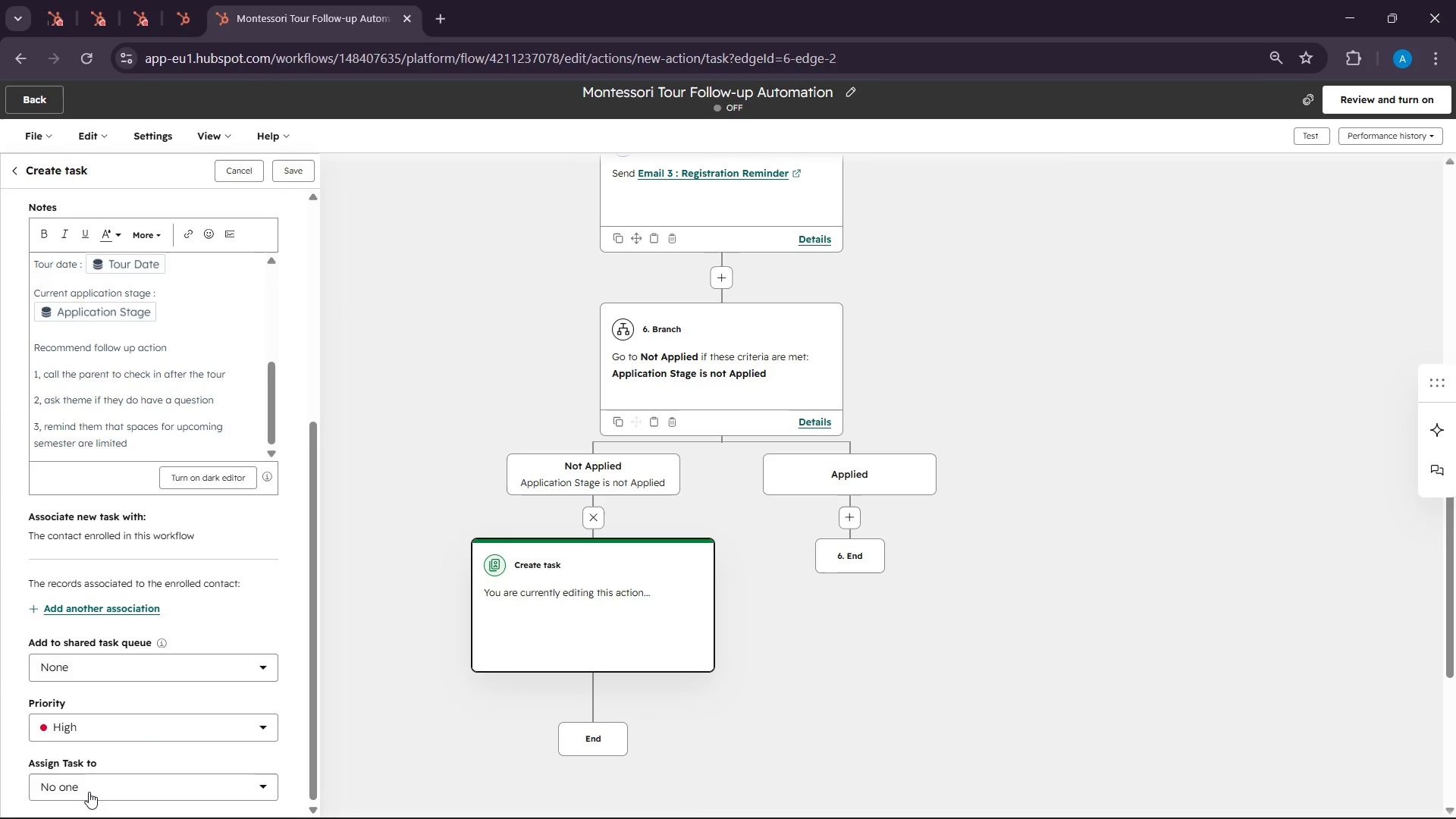 
left_click([89, 792])
 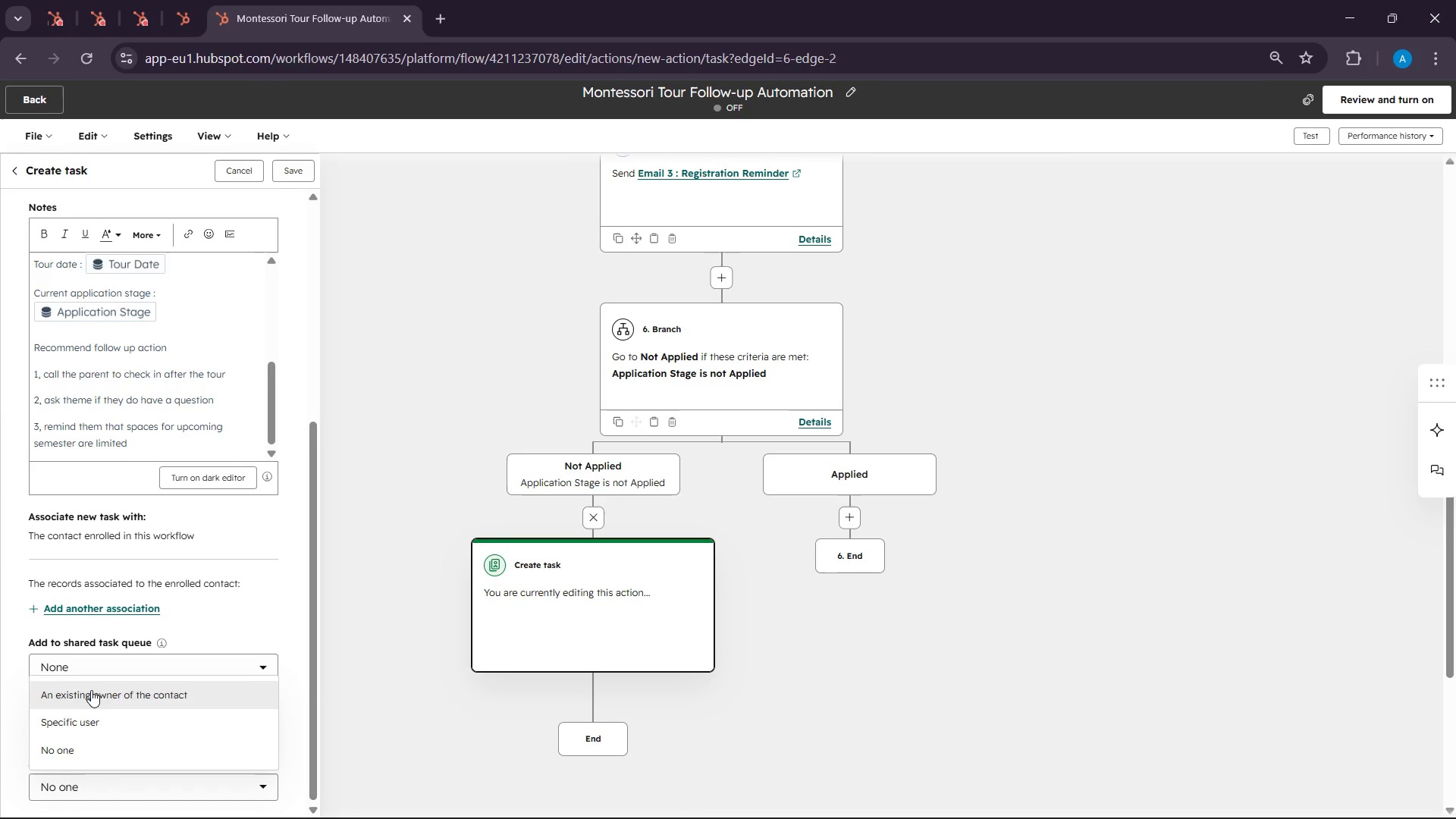 
left_click([91, 690])
 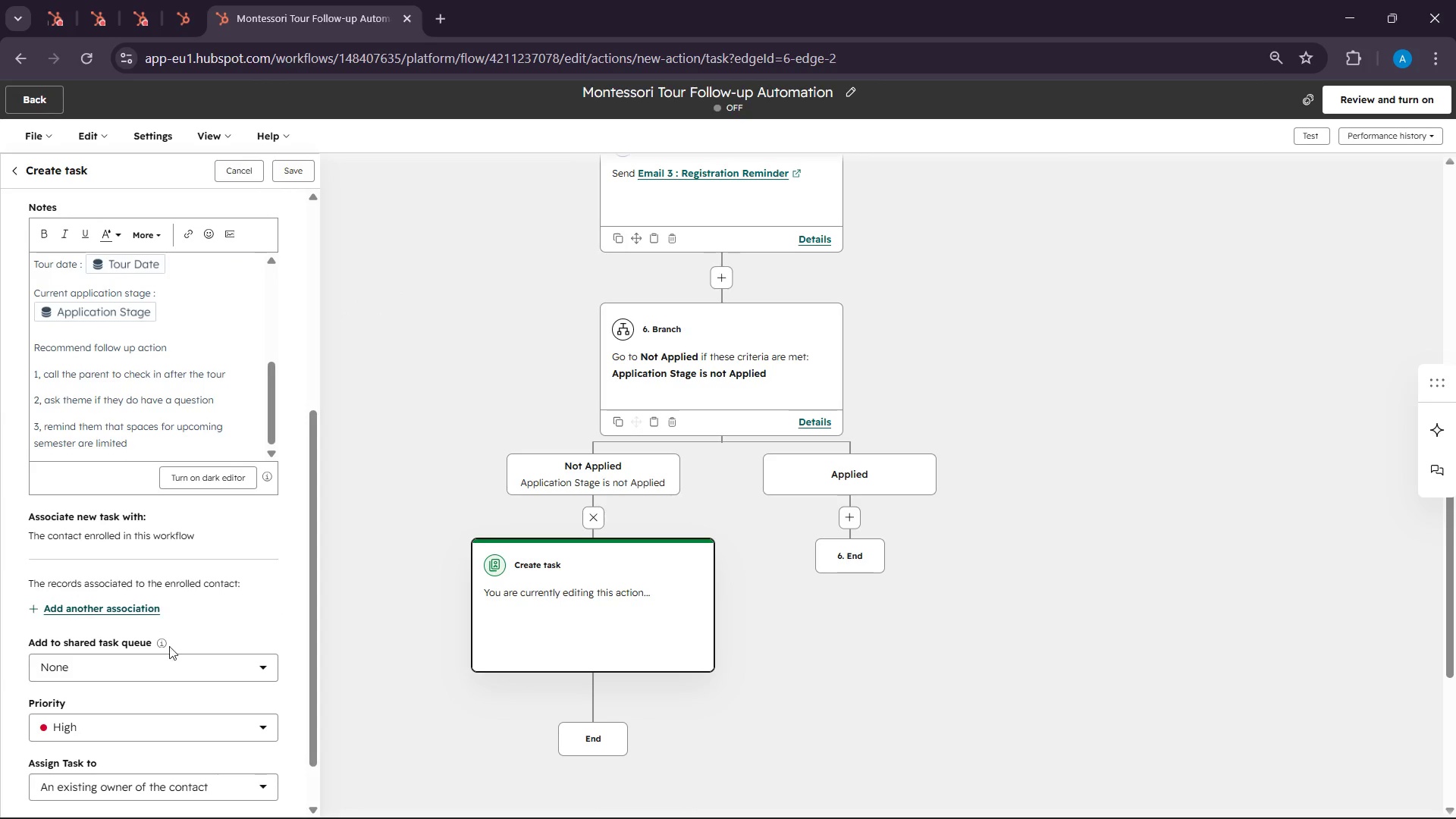 
left_click([166, 667])
 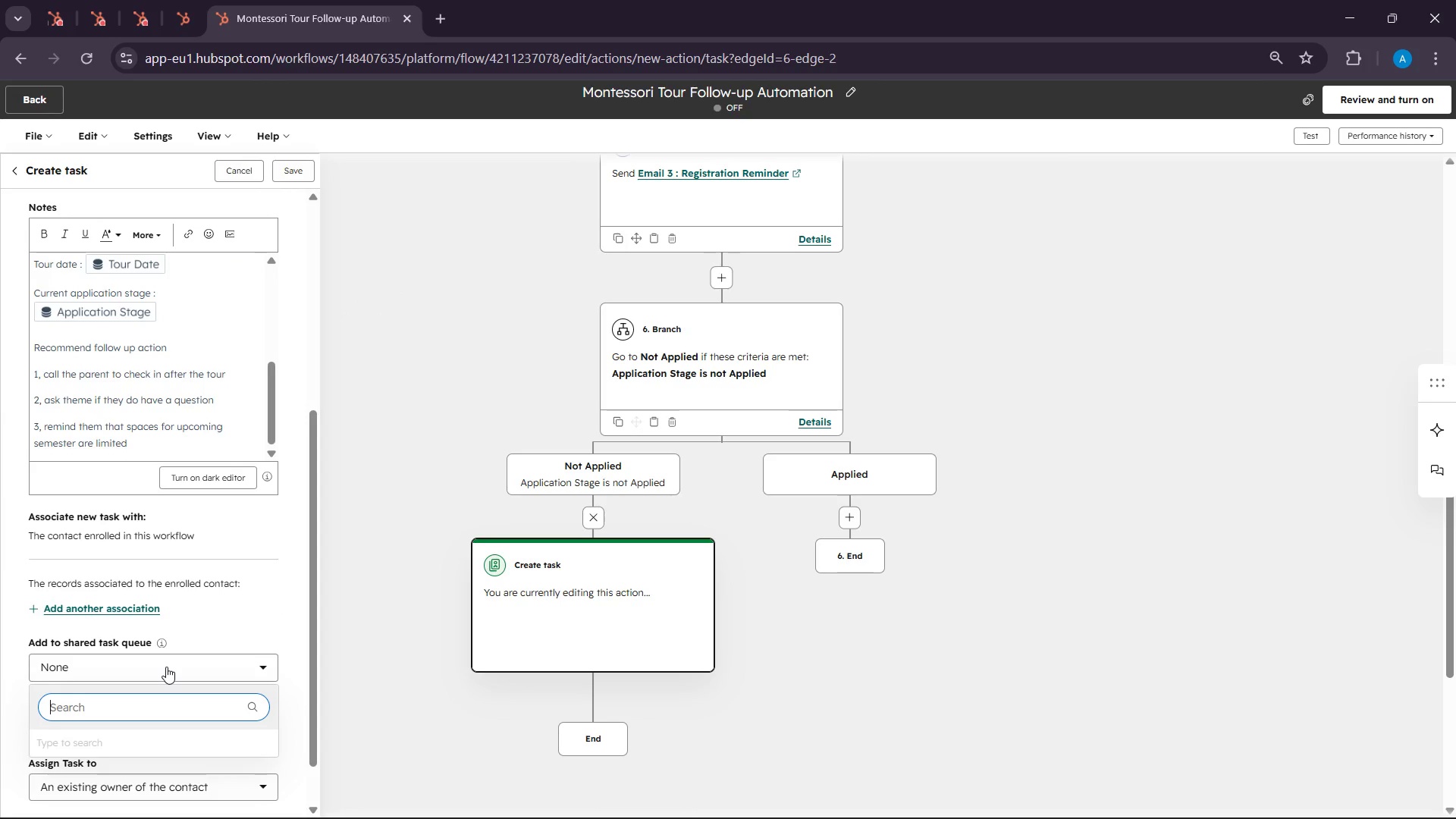 
left_click([166, 667])
 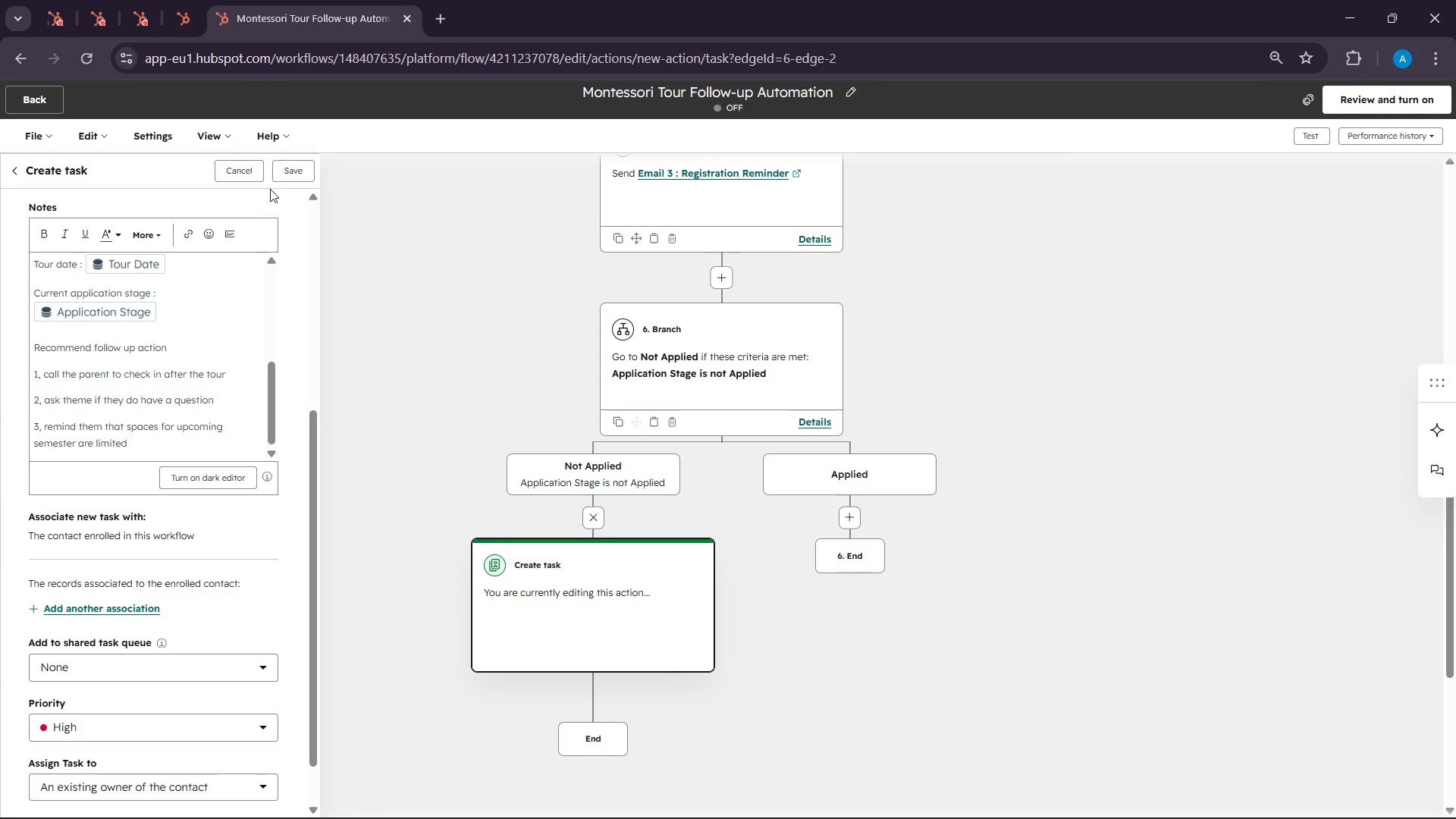 
left_click([278, 179])
 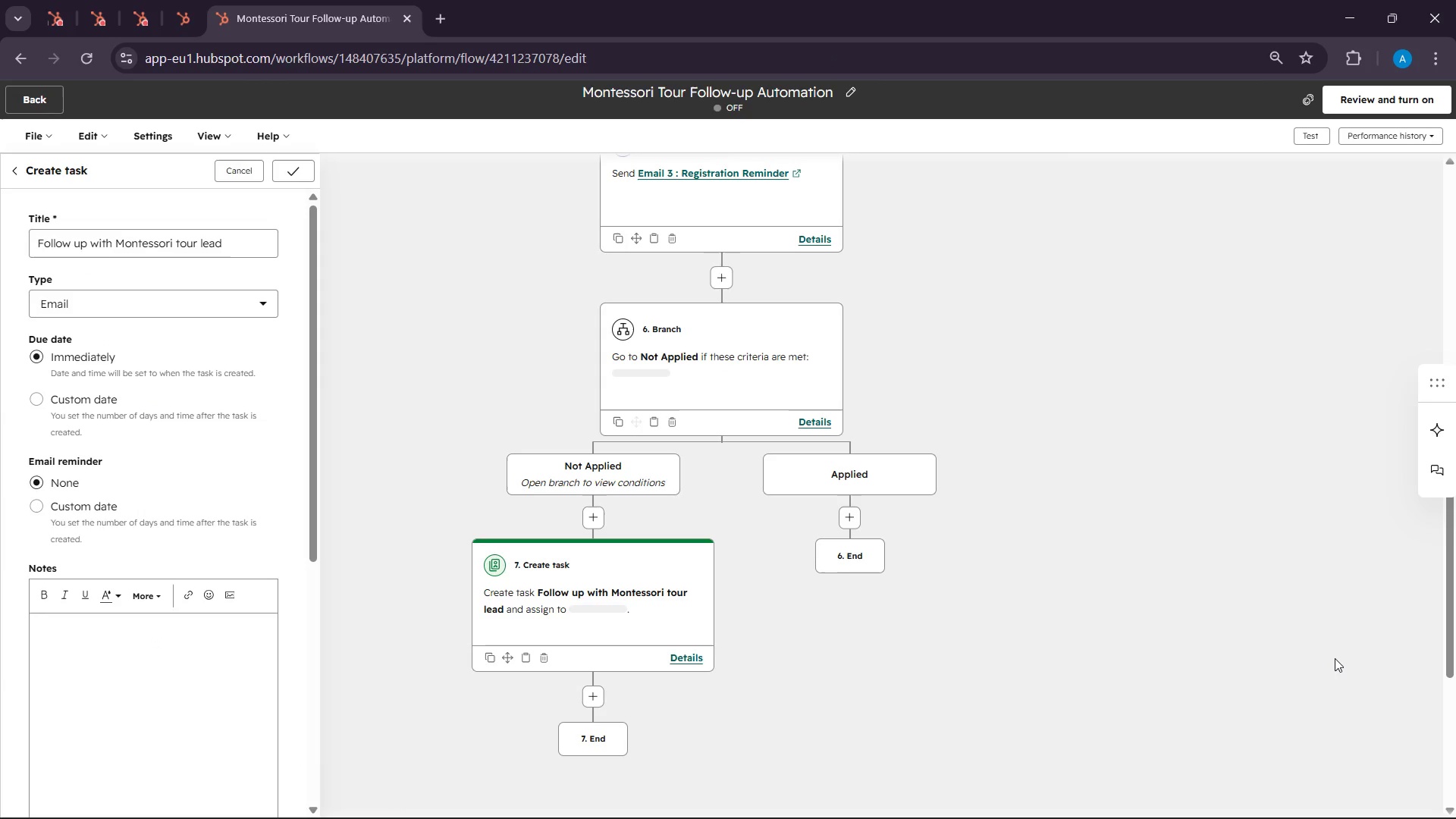 
wait(9.89)
 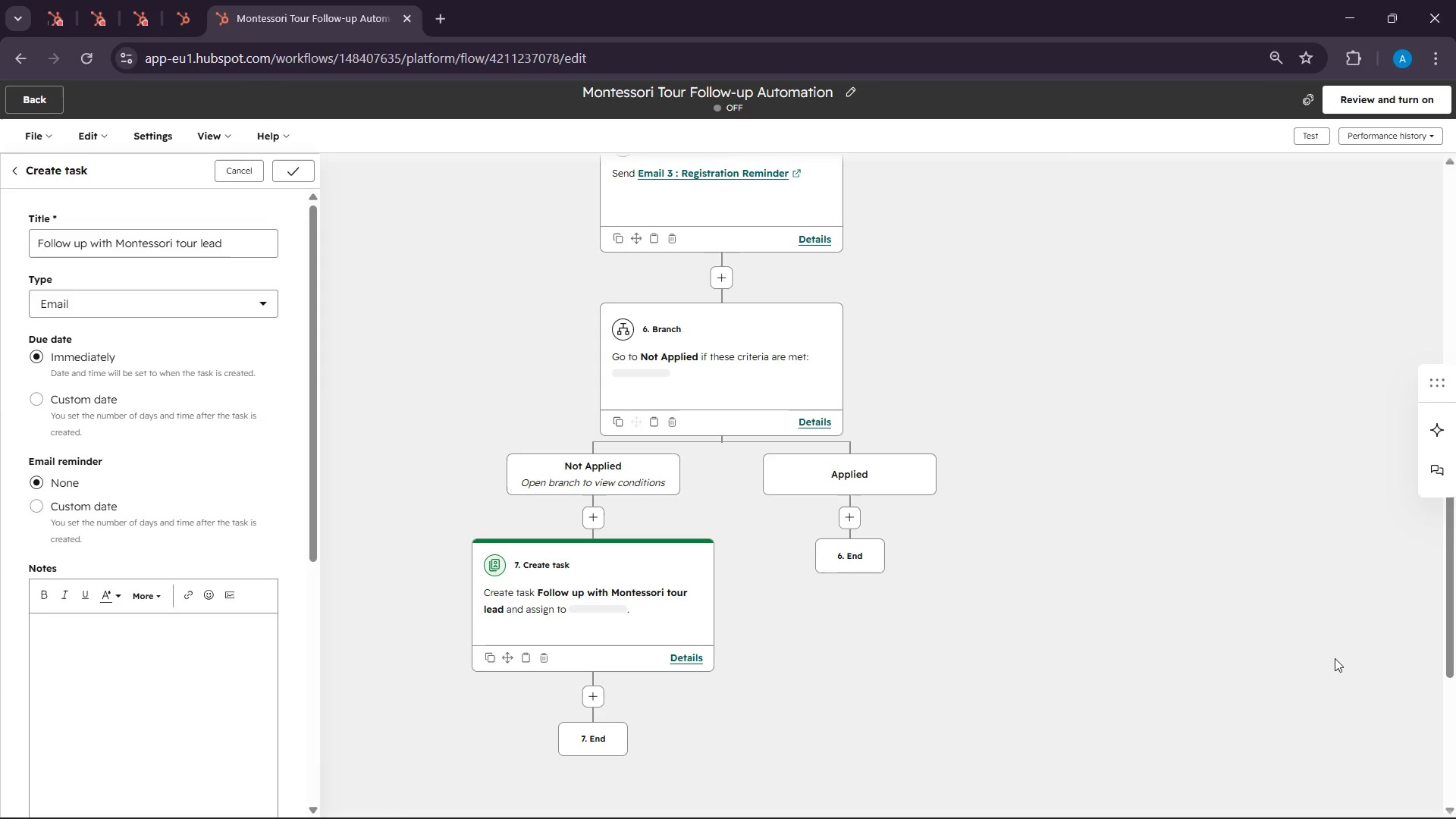 
scroll: coordinate [1336, 733], scroll_direction: up, amount: 4.0
 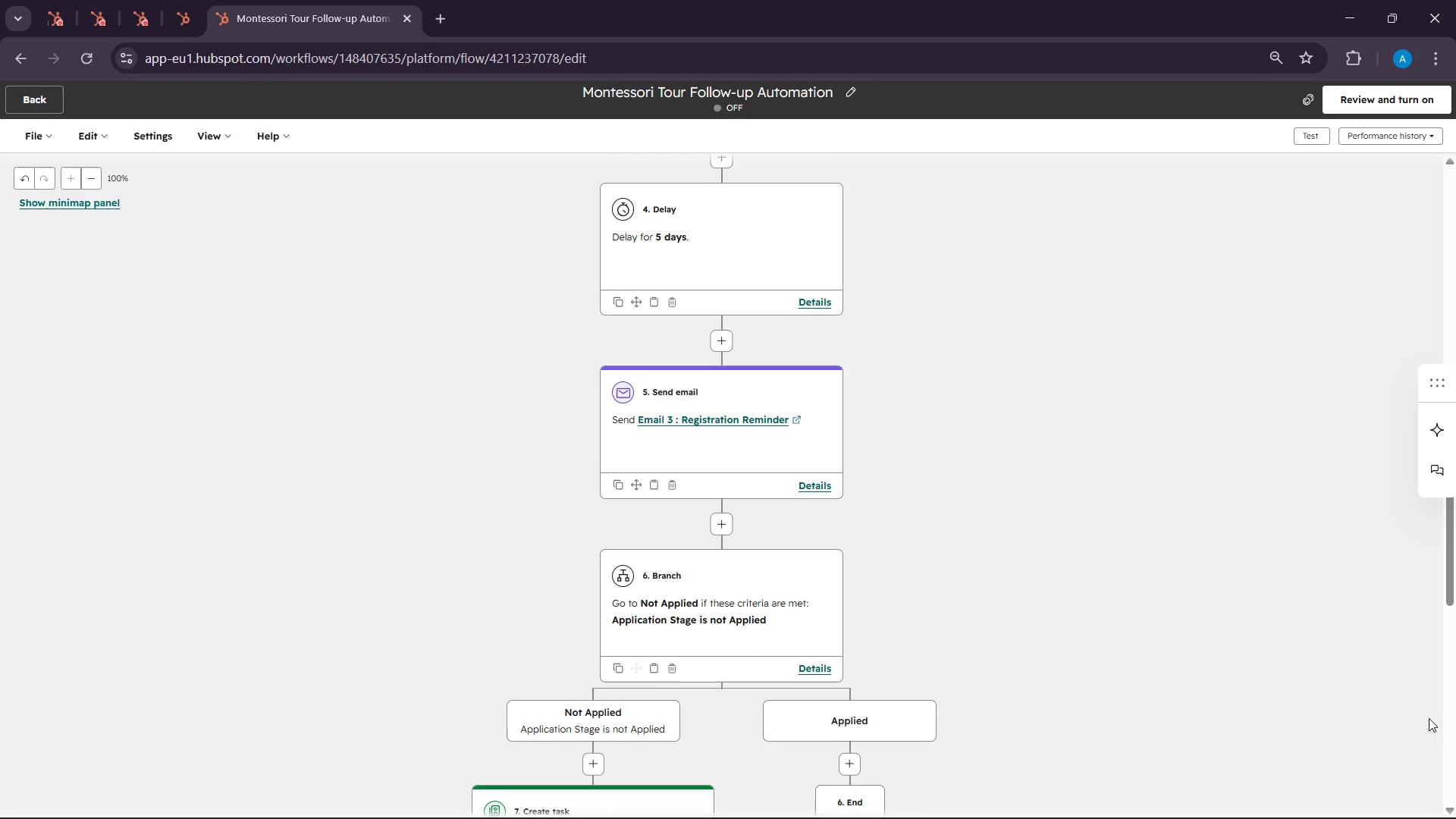 
scroll: coordinate [1178, 695], scroll_direction: down, amount: 6.0
 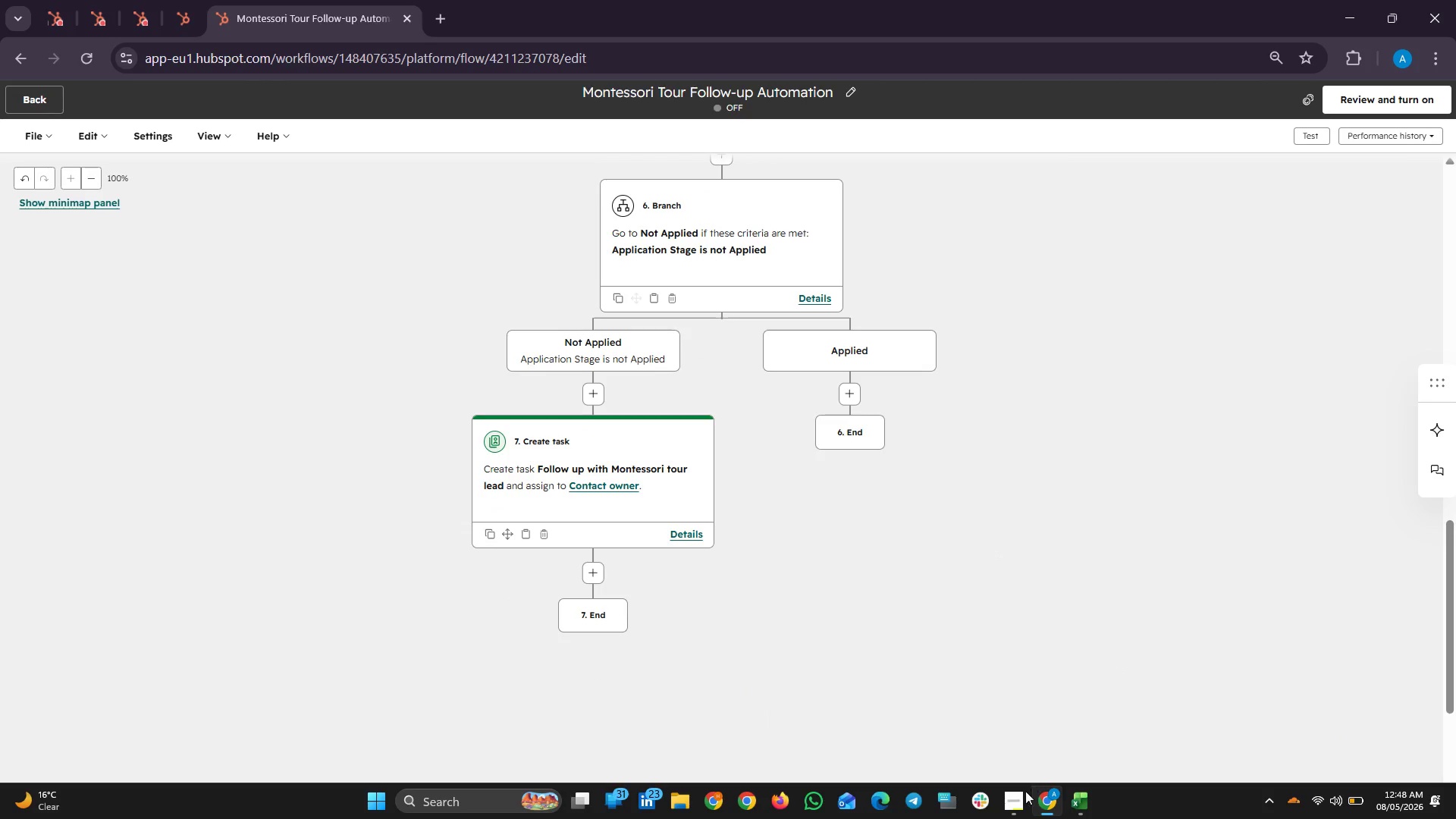 
left_click([1040, 797])